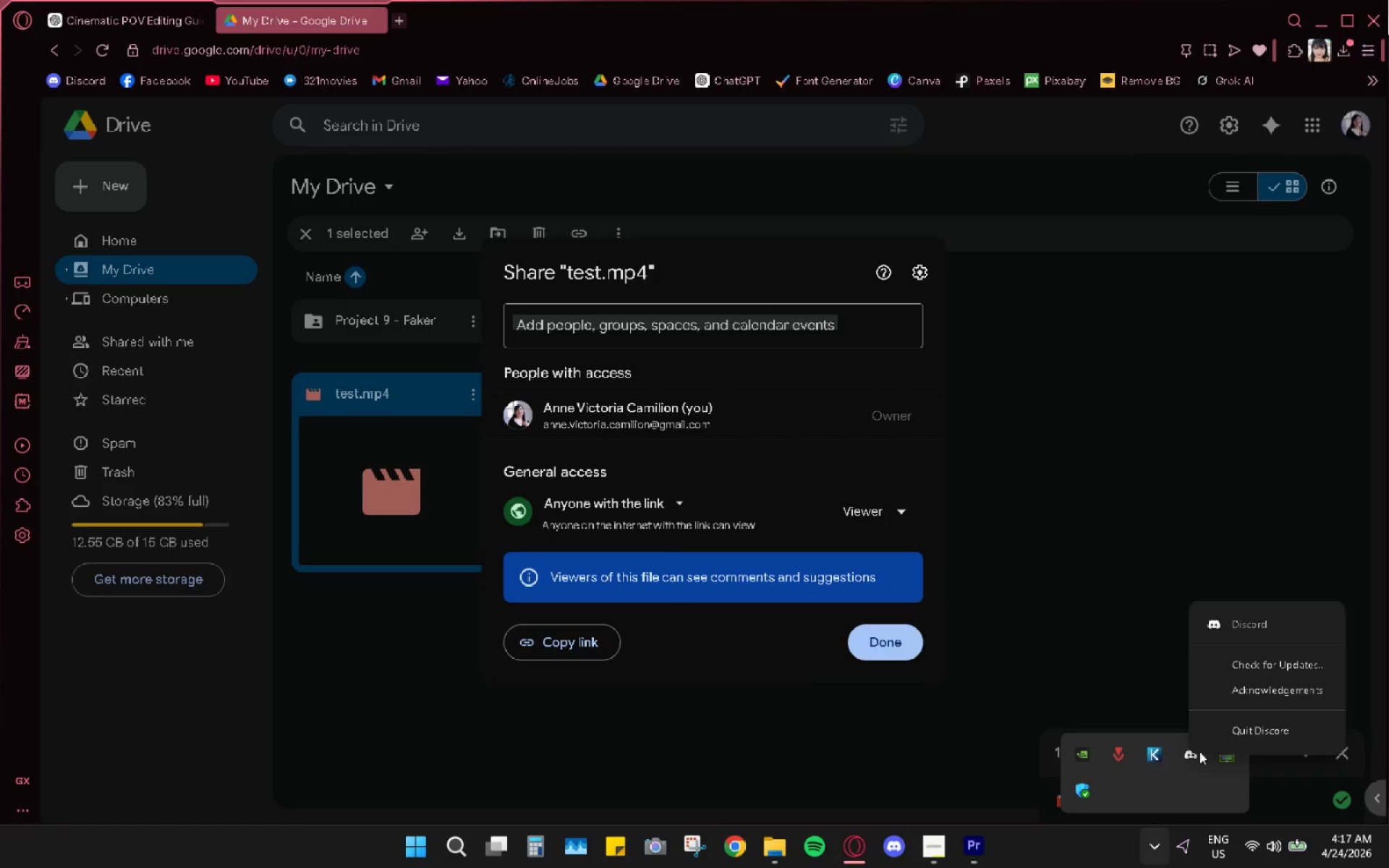 
left_click([1221, 741])
 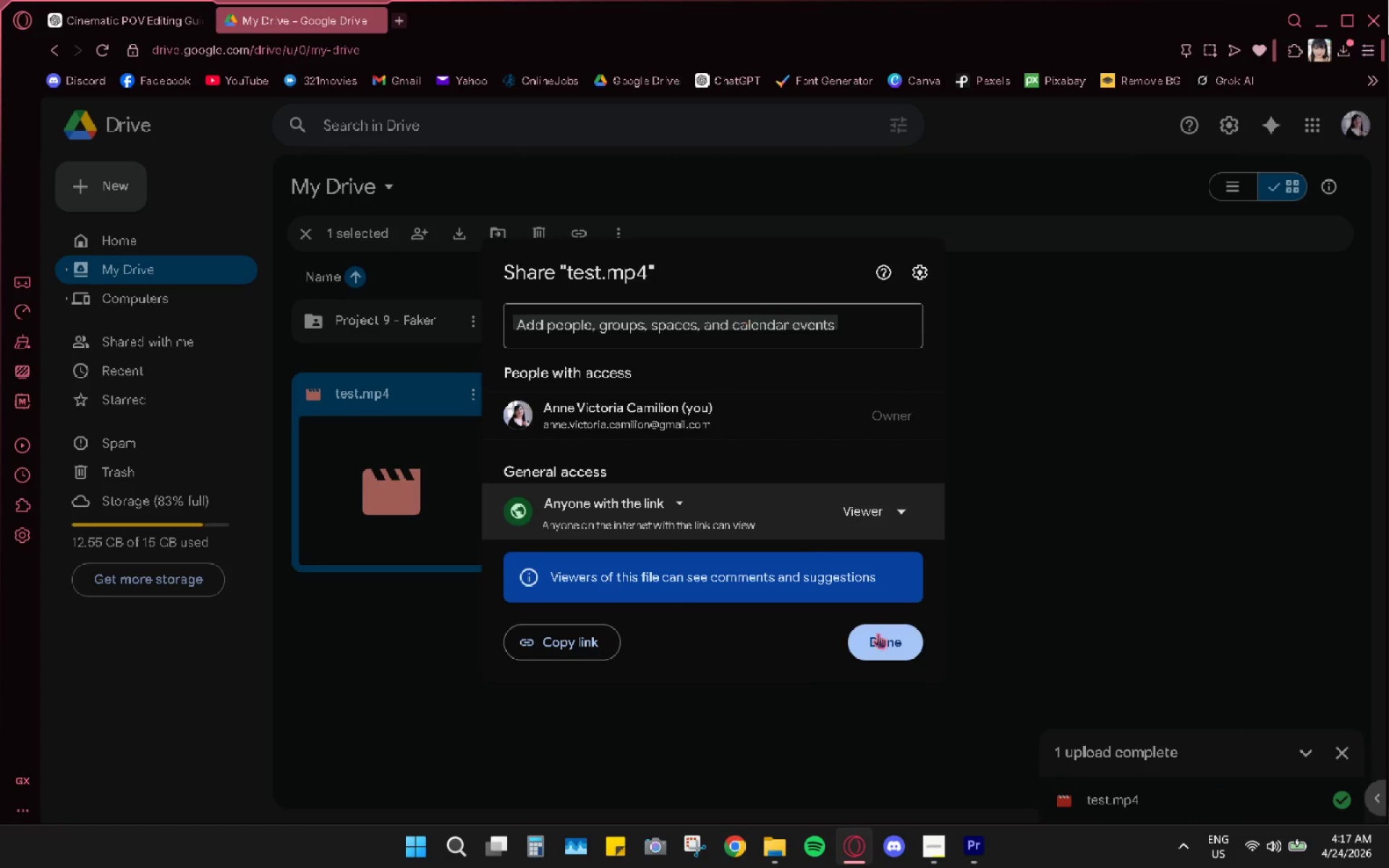 
left_click([883, 644])
 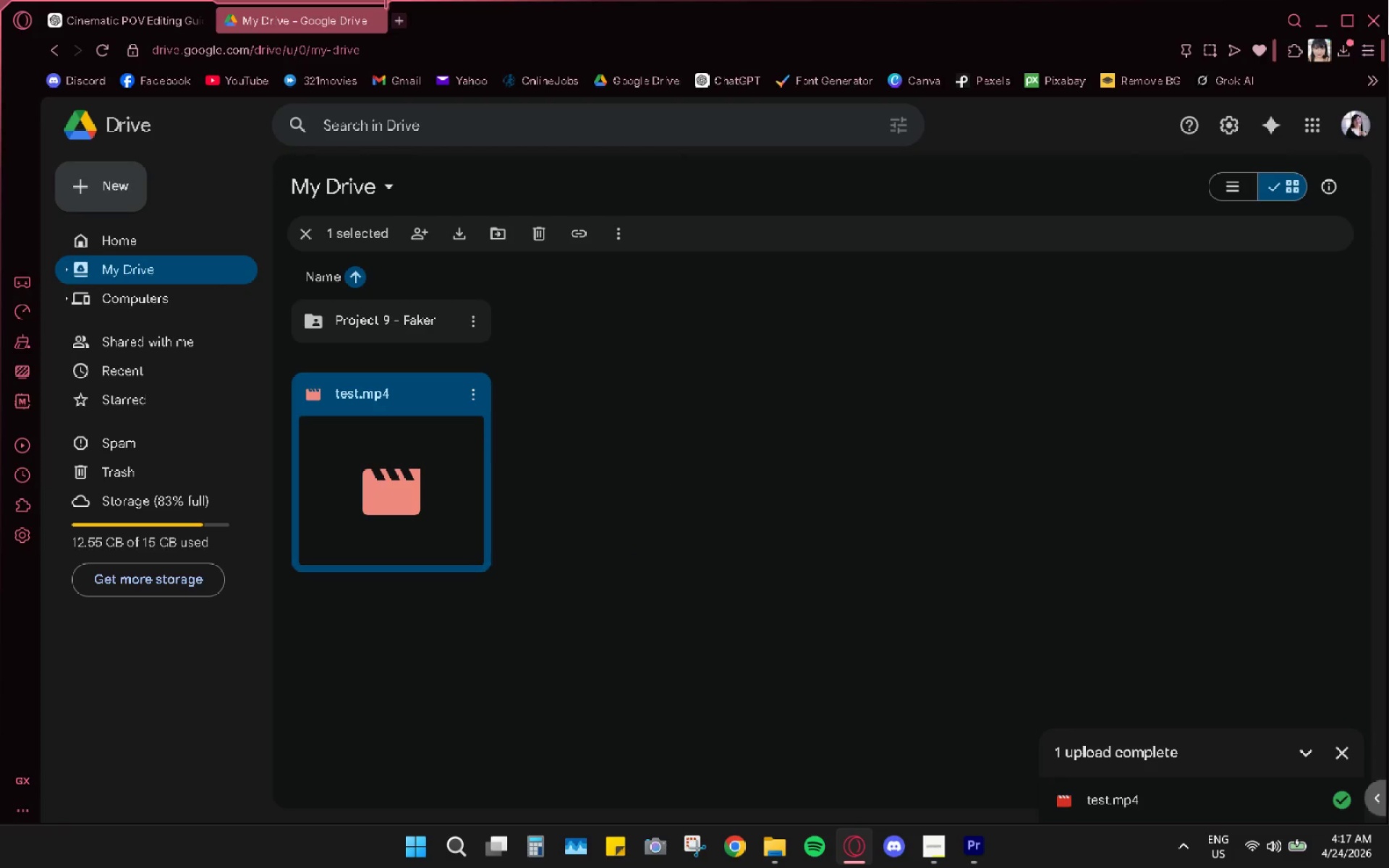 
mouse_move([368, 17])
 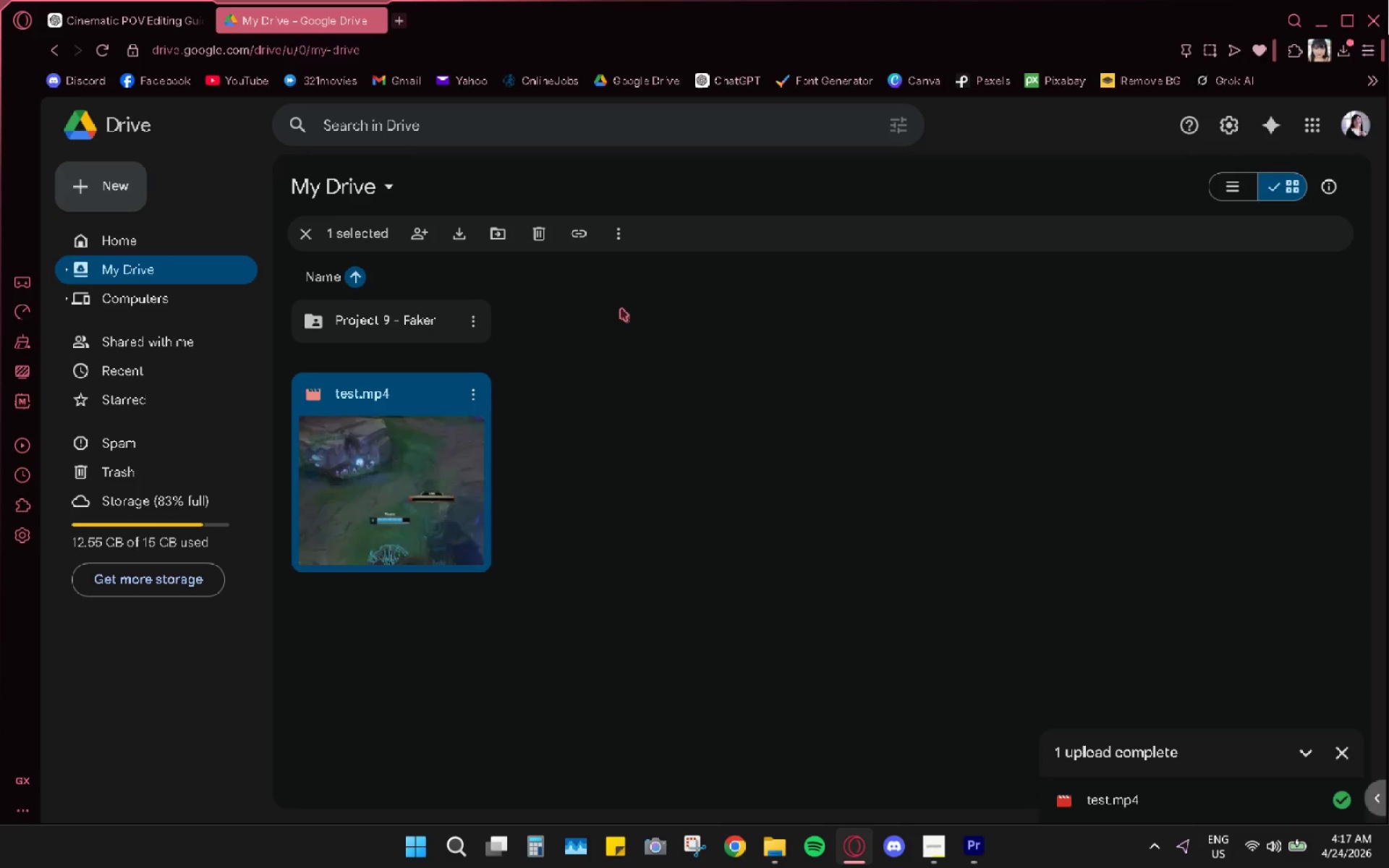 
wait(19.73)
 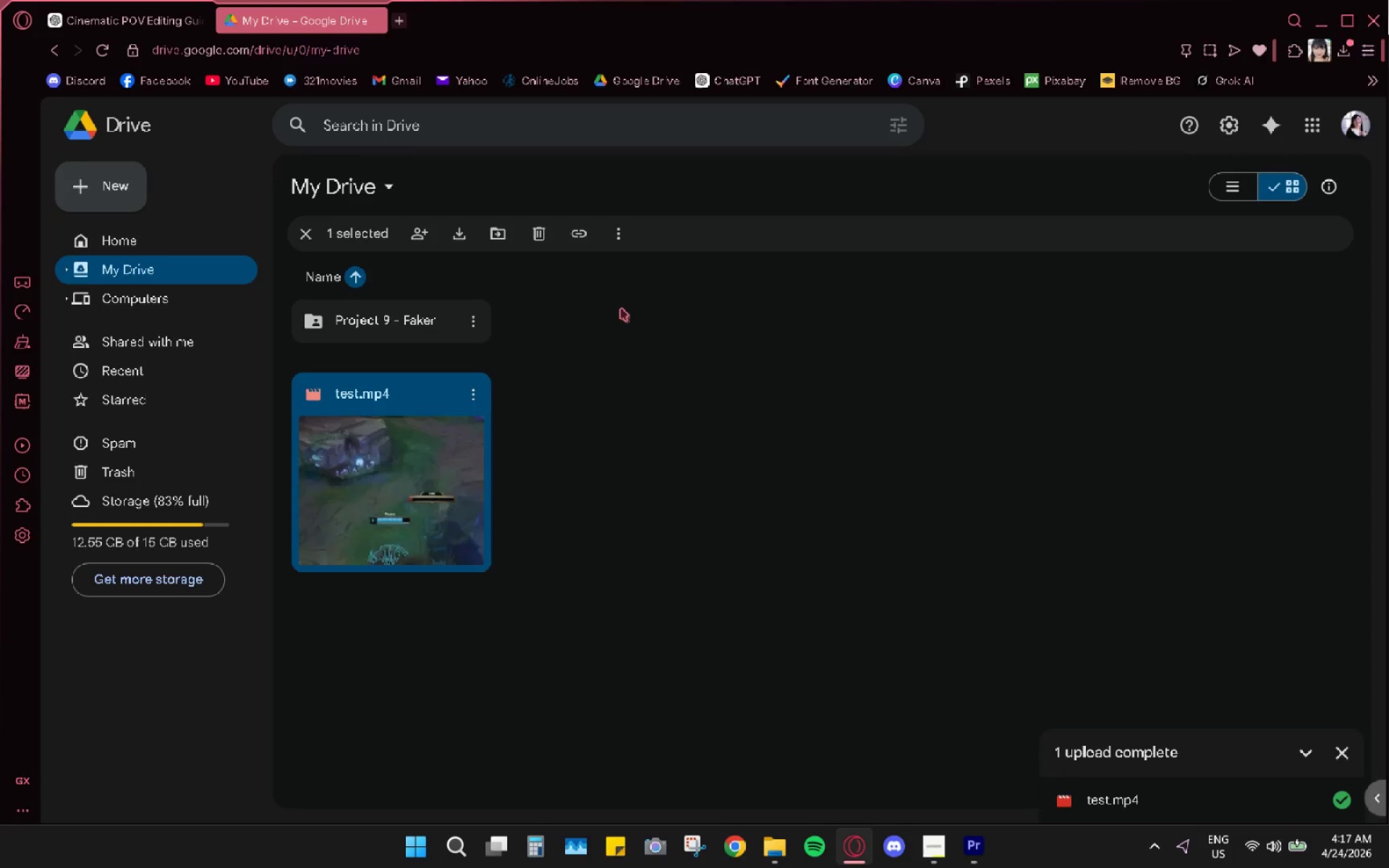 
left_click([485, 393])
 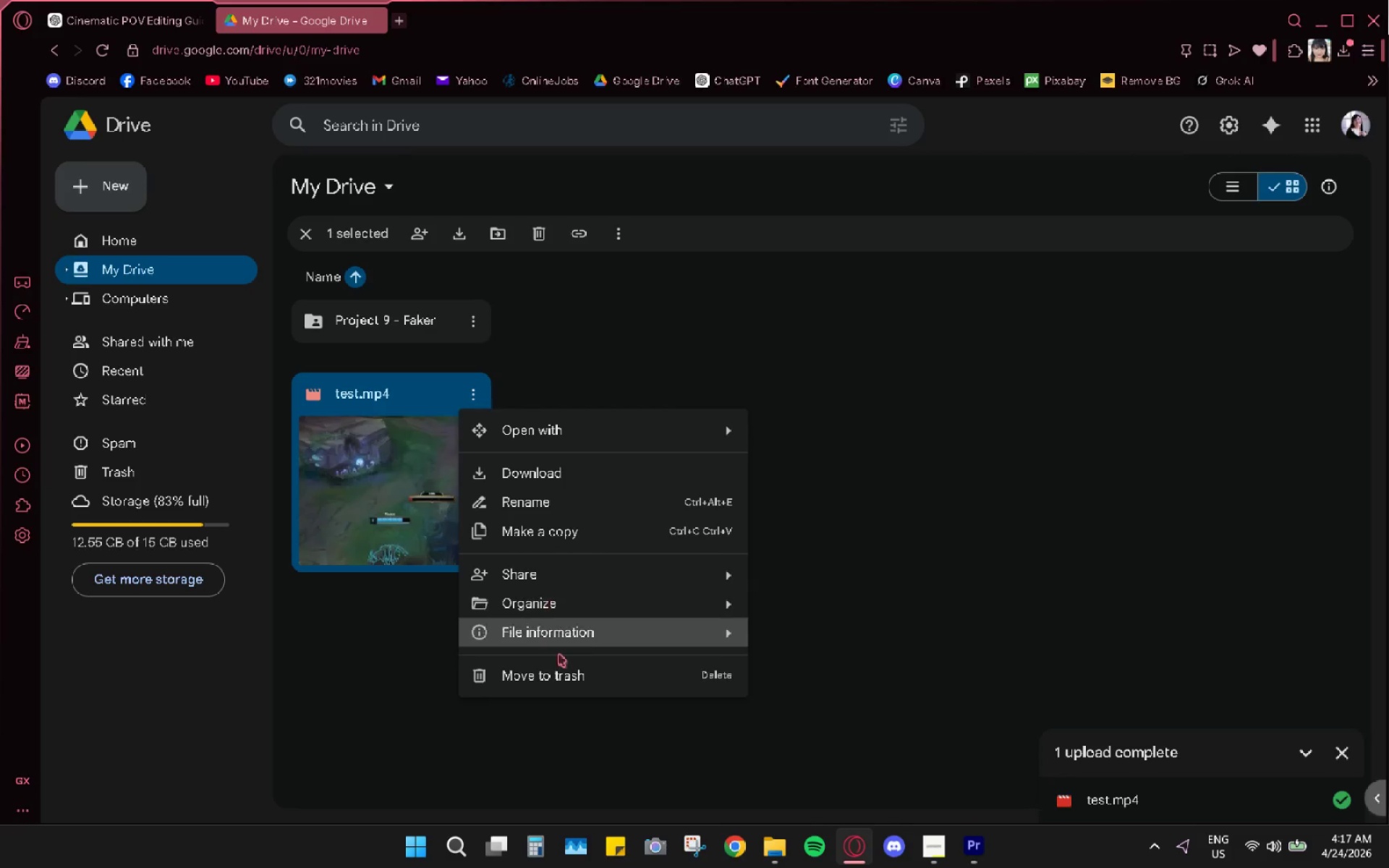 
left_click([560, 684])
 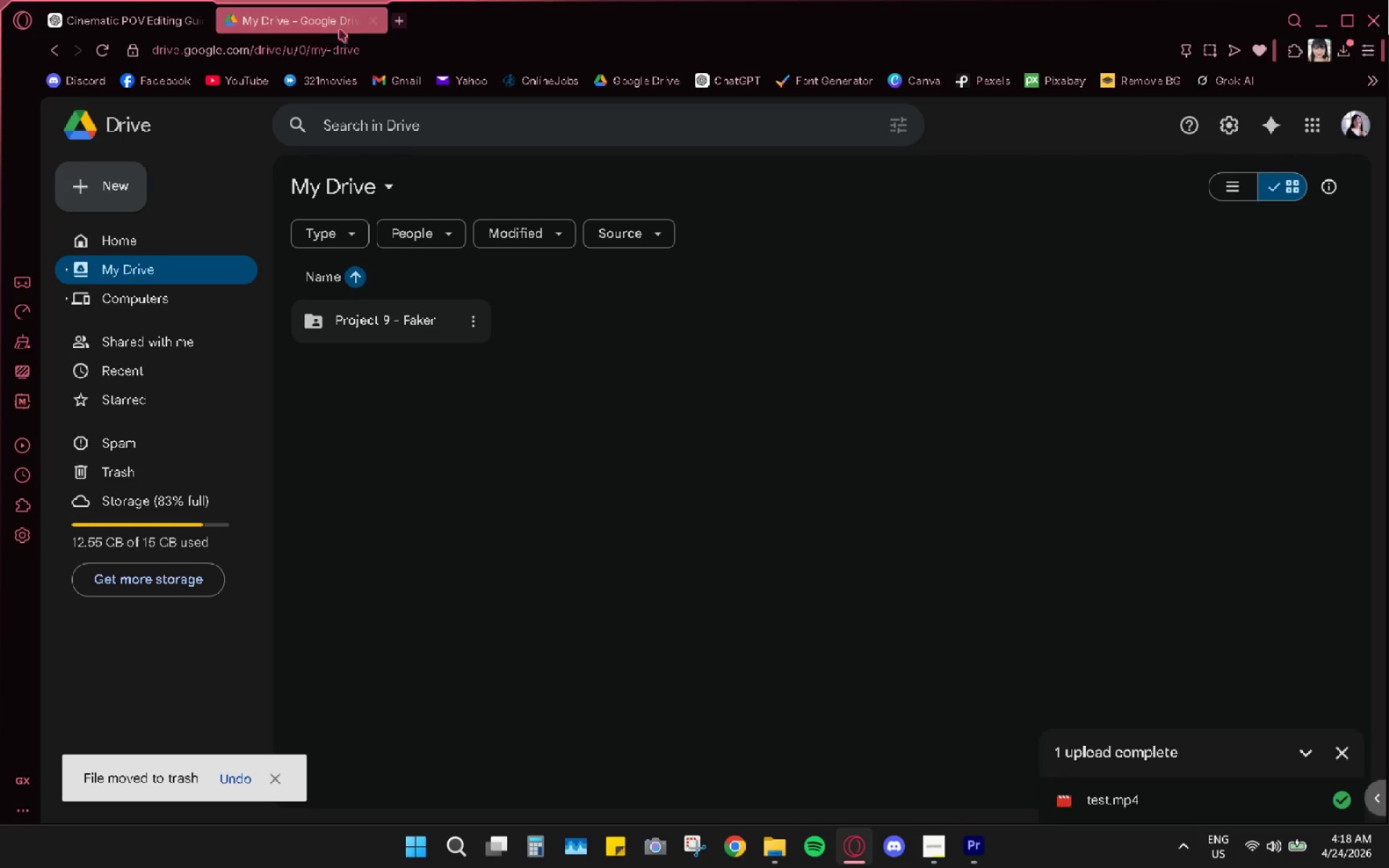 
double_click([373, 24])
 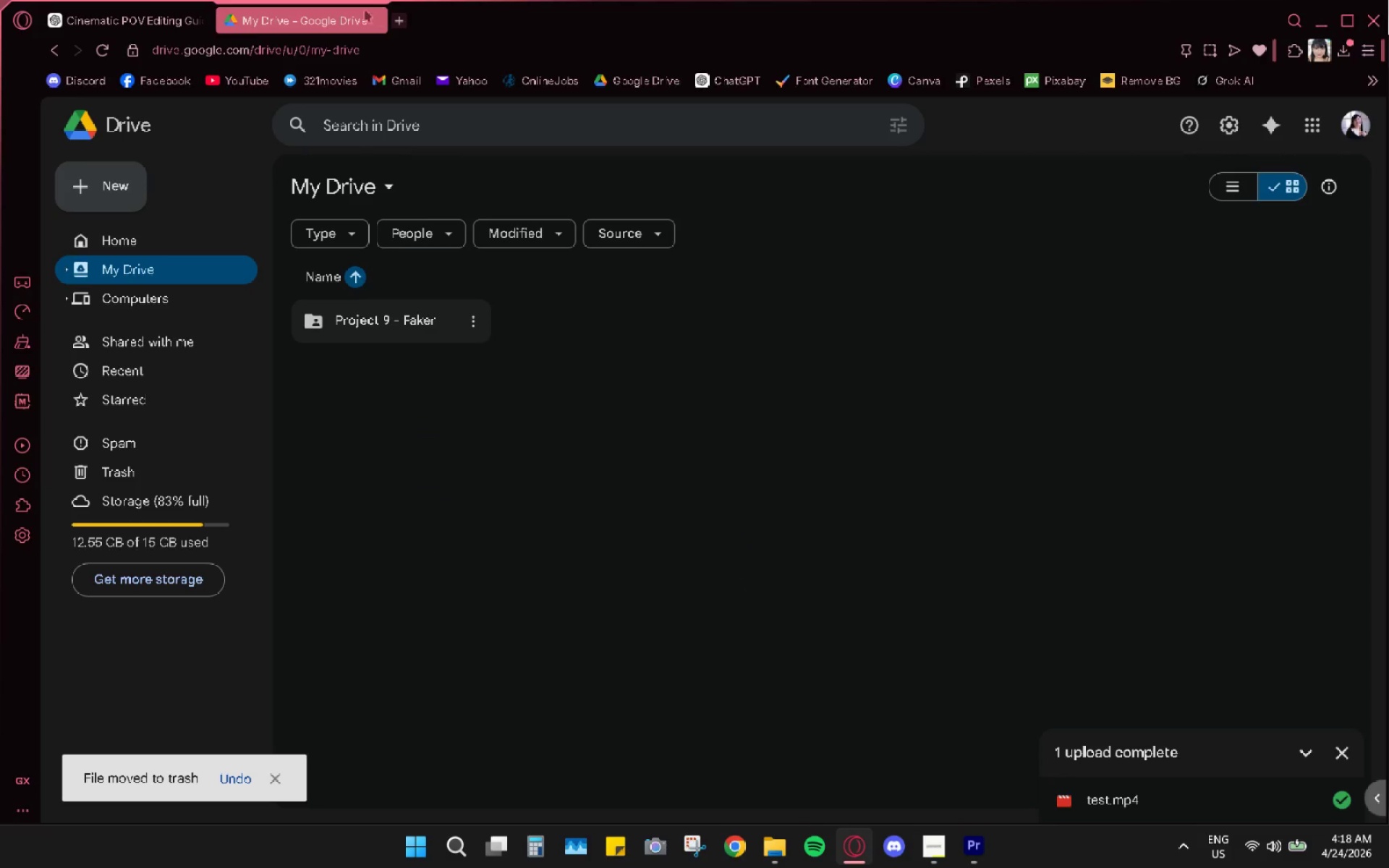 
triple_click([360, 12])
 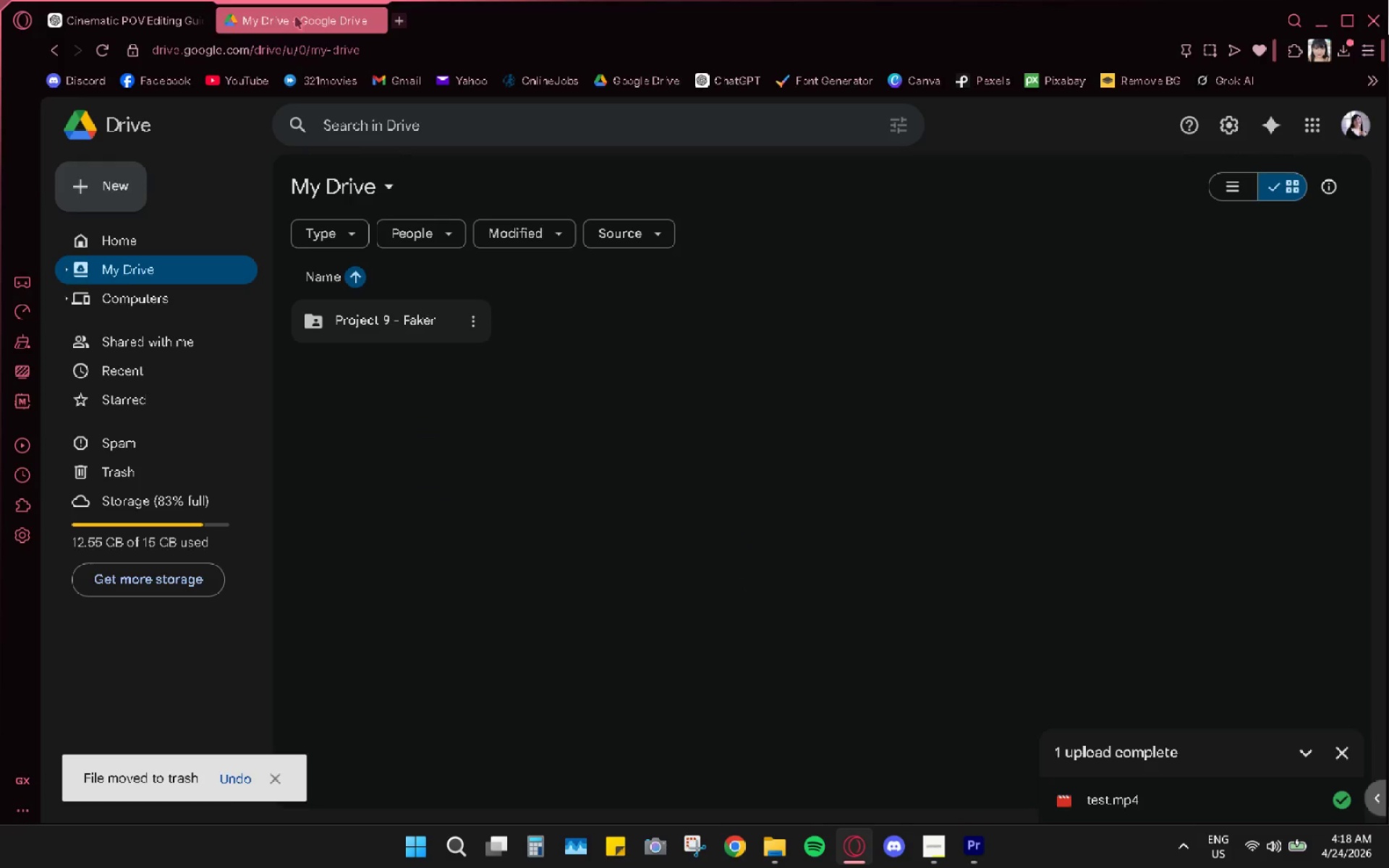 
left_click_drag(start_coordinate=[165, 14], to_coordinate=[176, 16])
 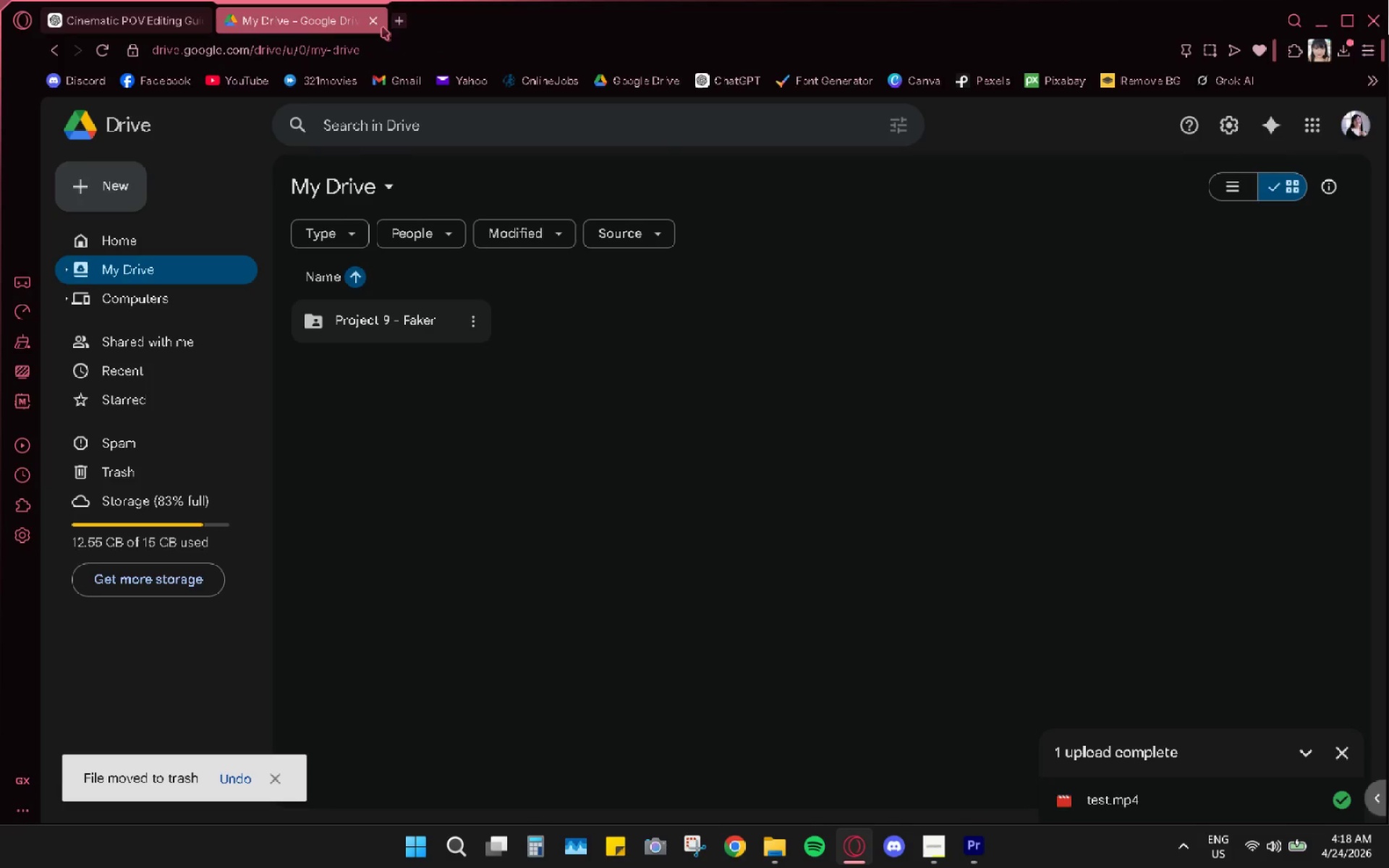 
double_click([377, 25])
 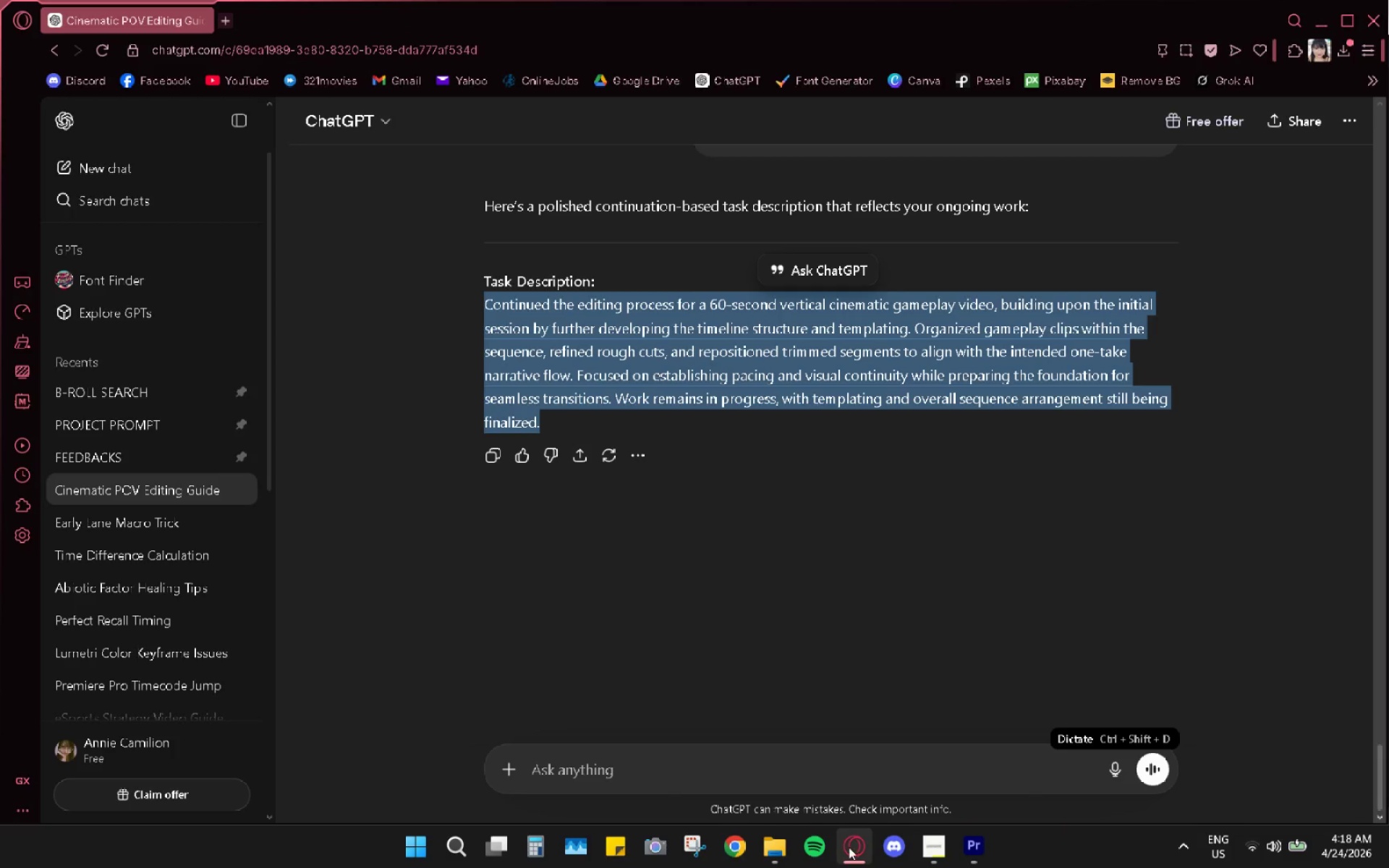 
left_click([851, 851])
 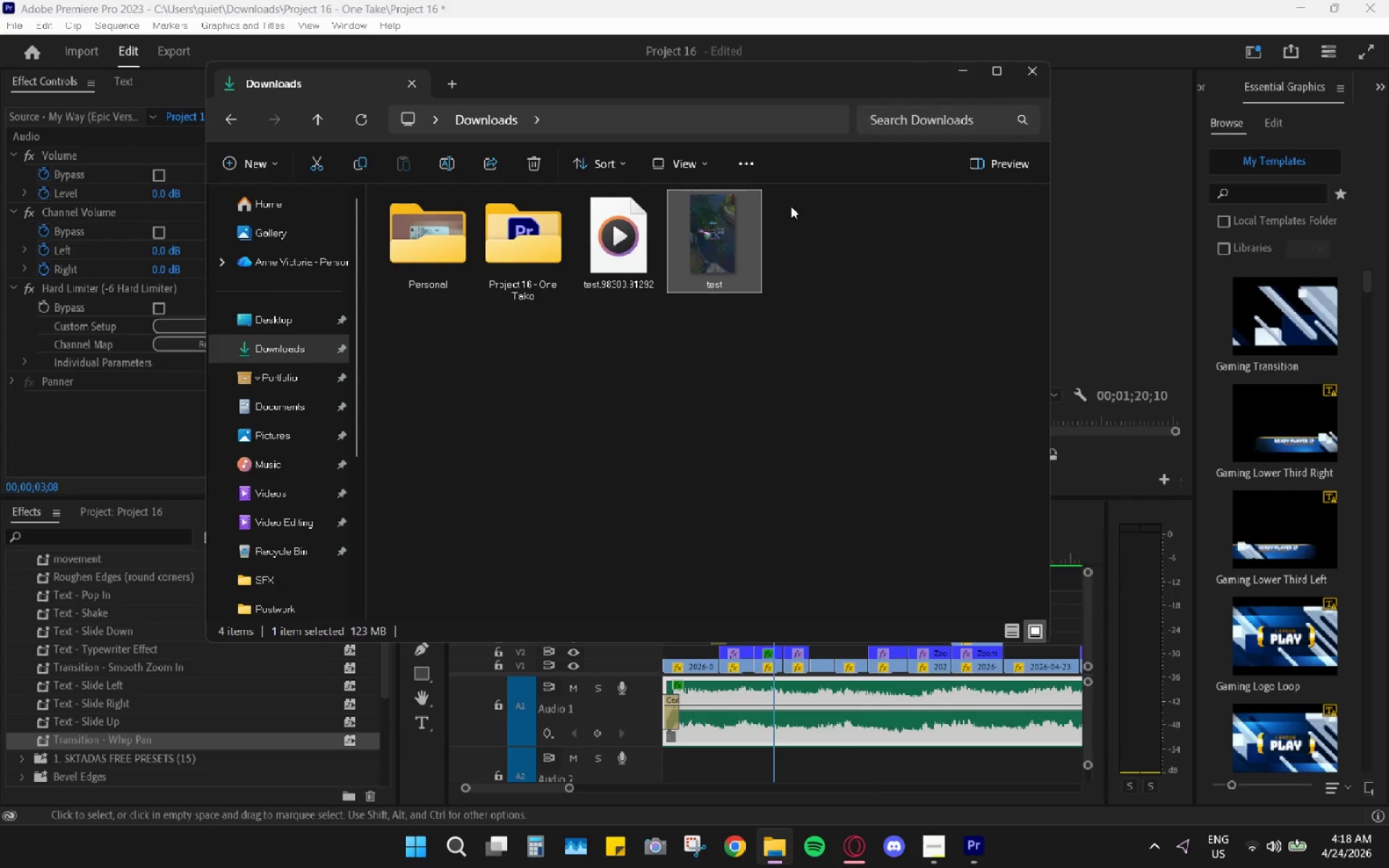 
left_click([634, 256])
 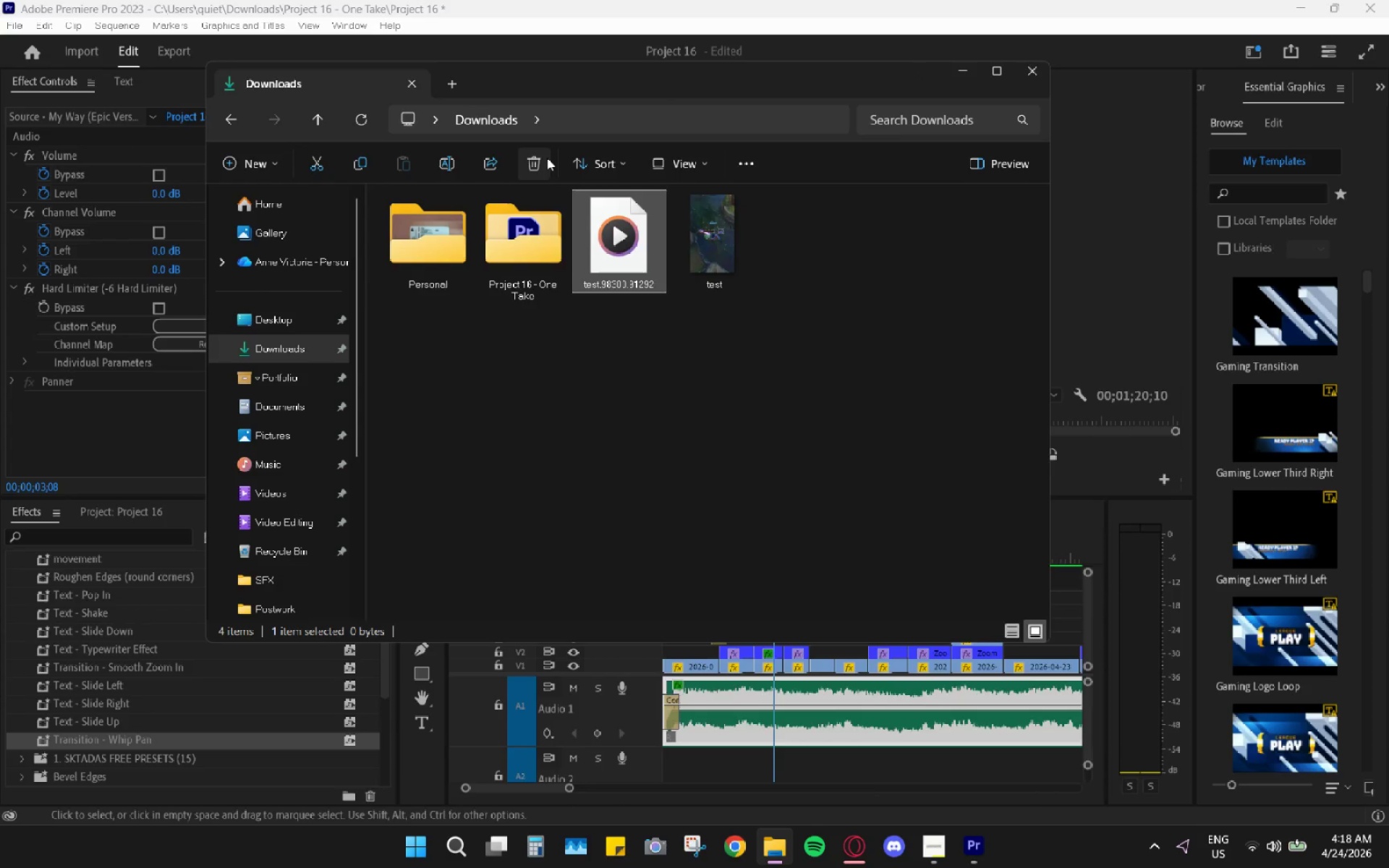 
left_click([543, 171])
 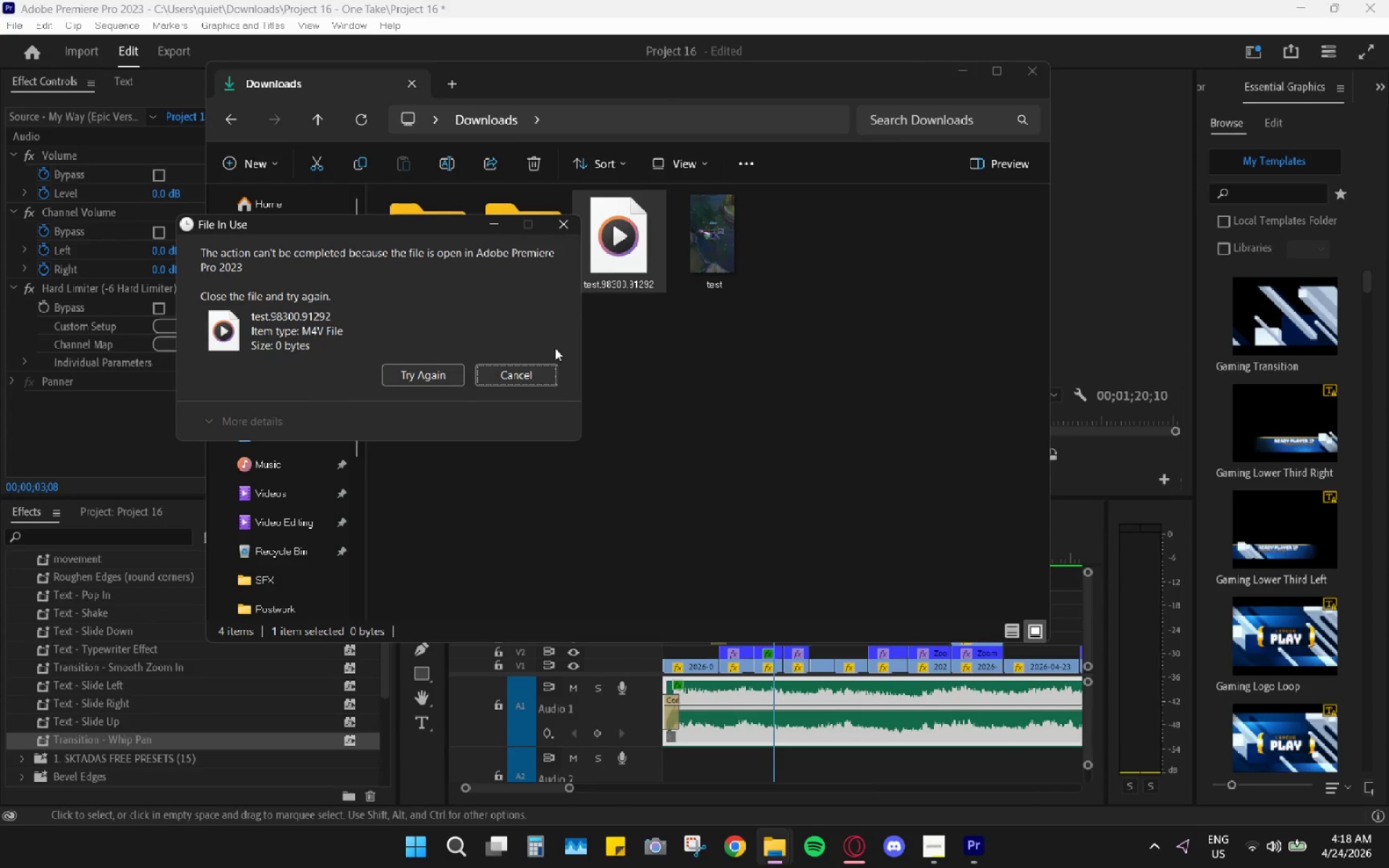 
left_click_drag(start_coordinate=[561, 221], to_coordinate=[563, 231])
 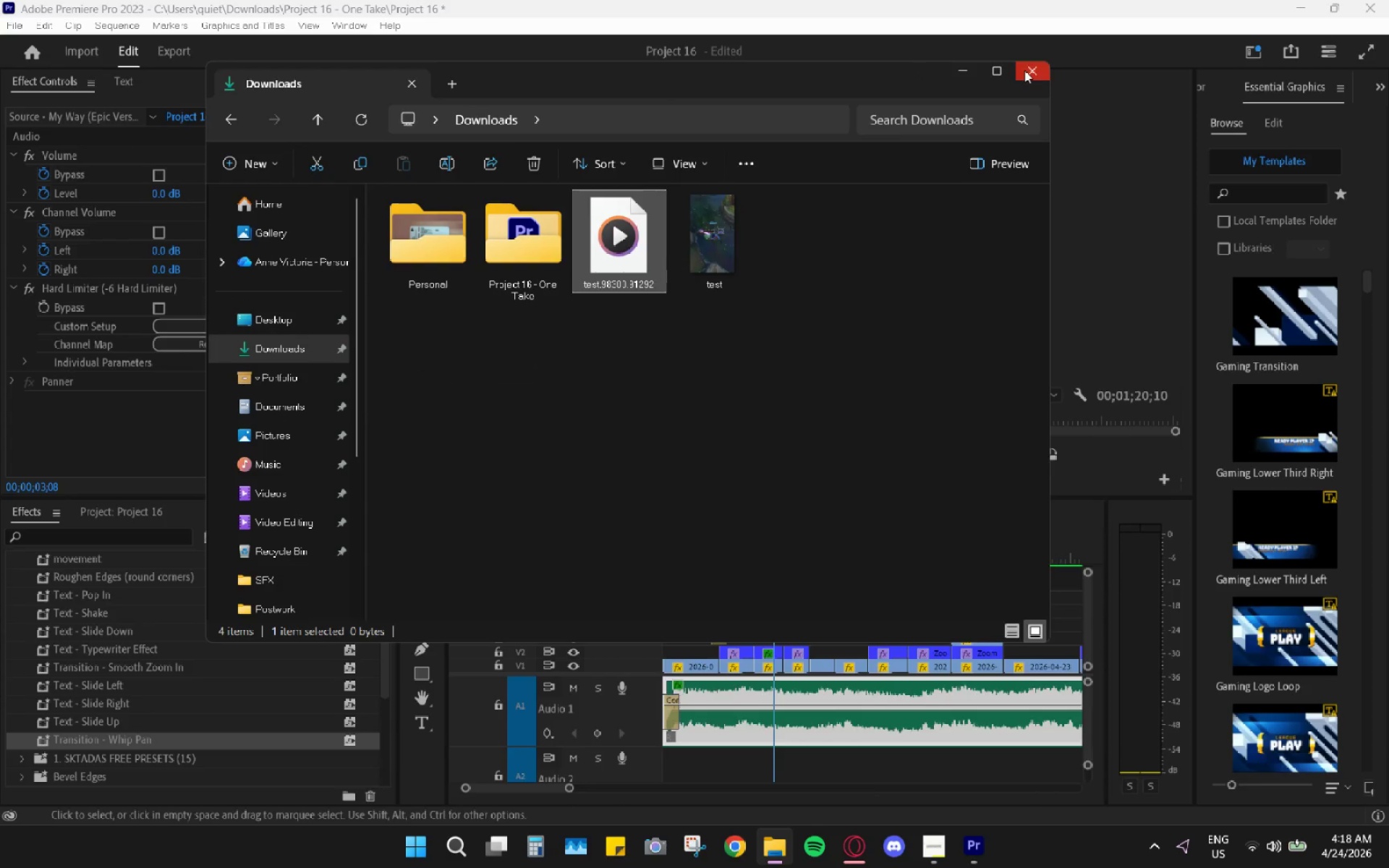 
double_click([731, 209])
 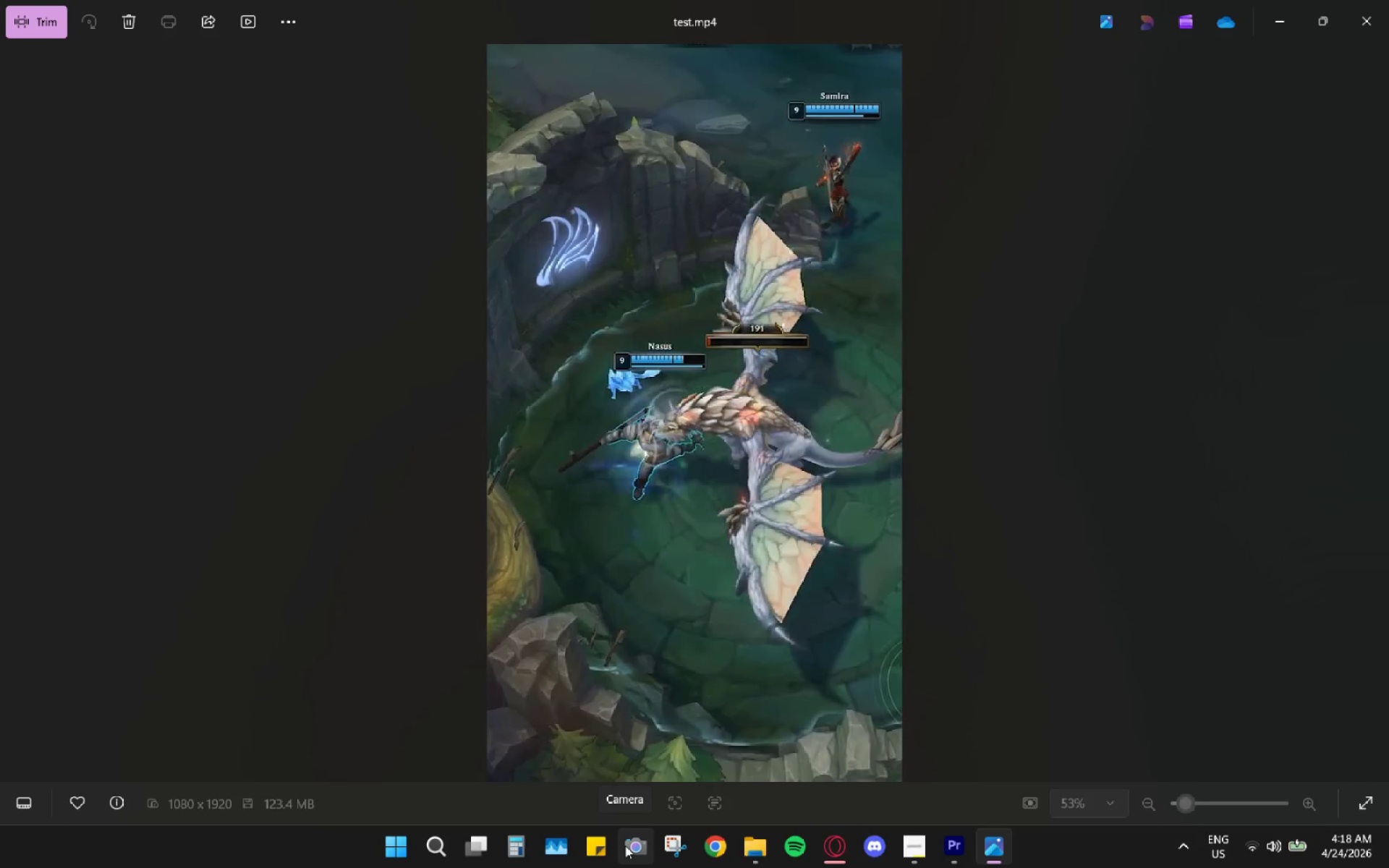 
wait(26.33)
 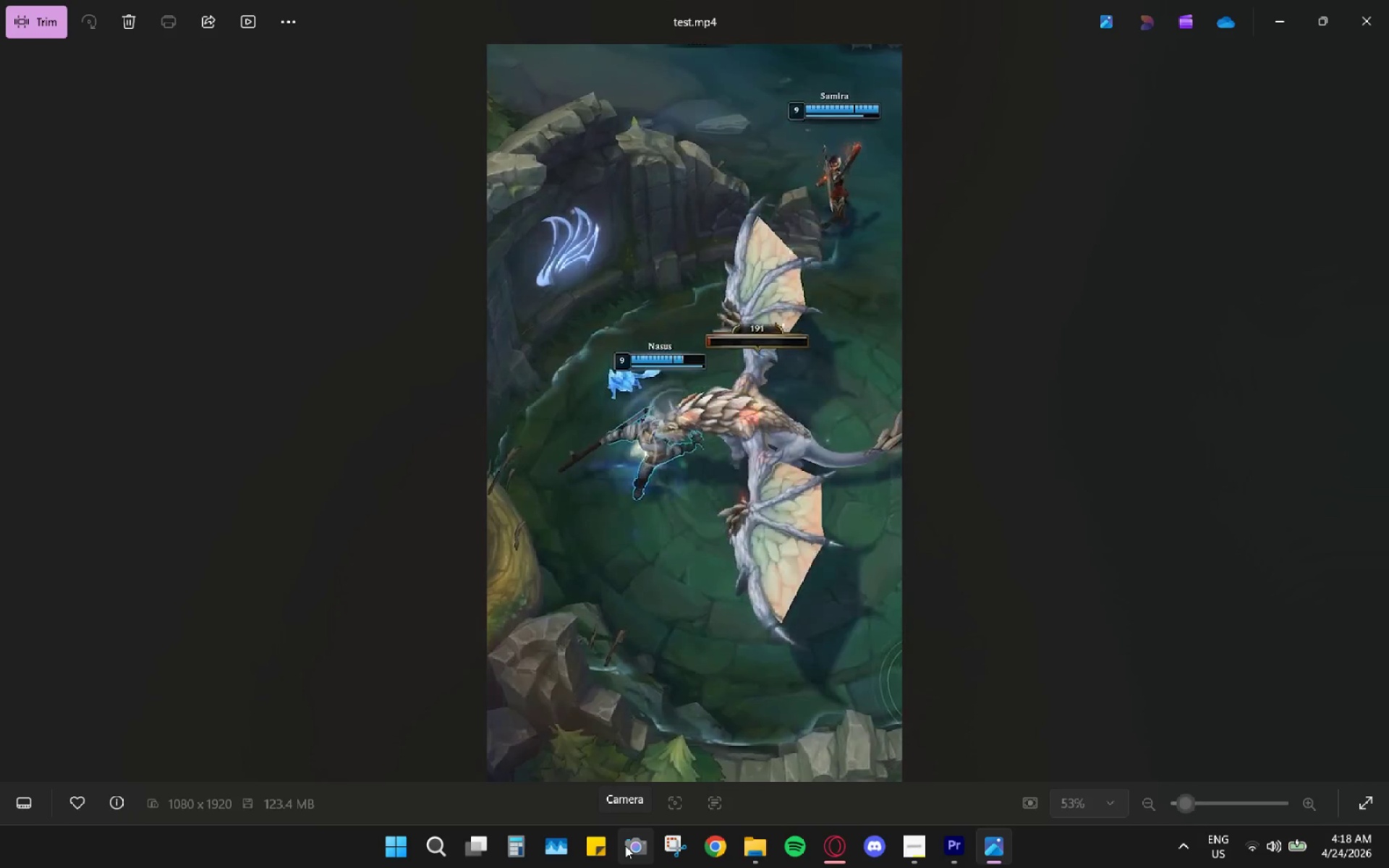 
mouse_move([700, 754])
 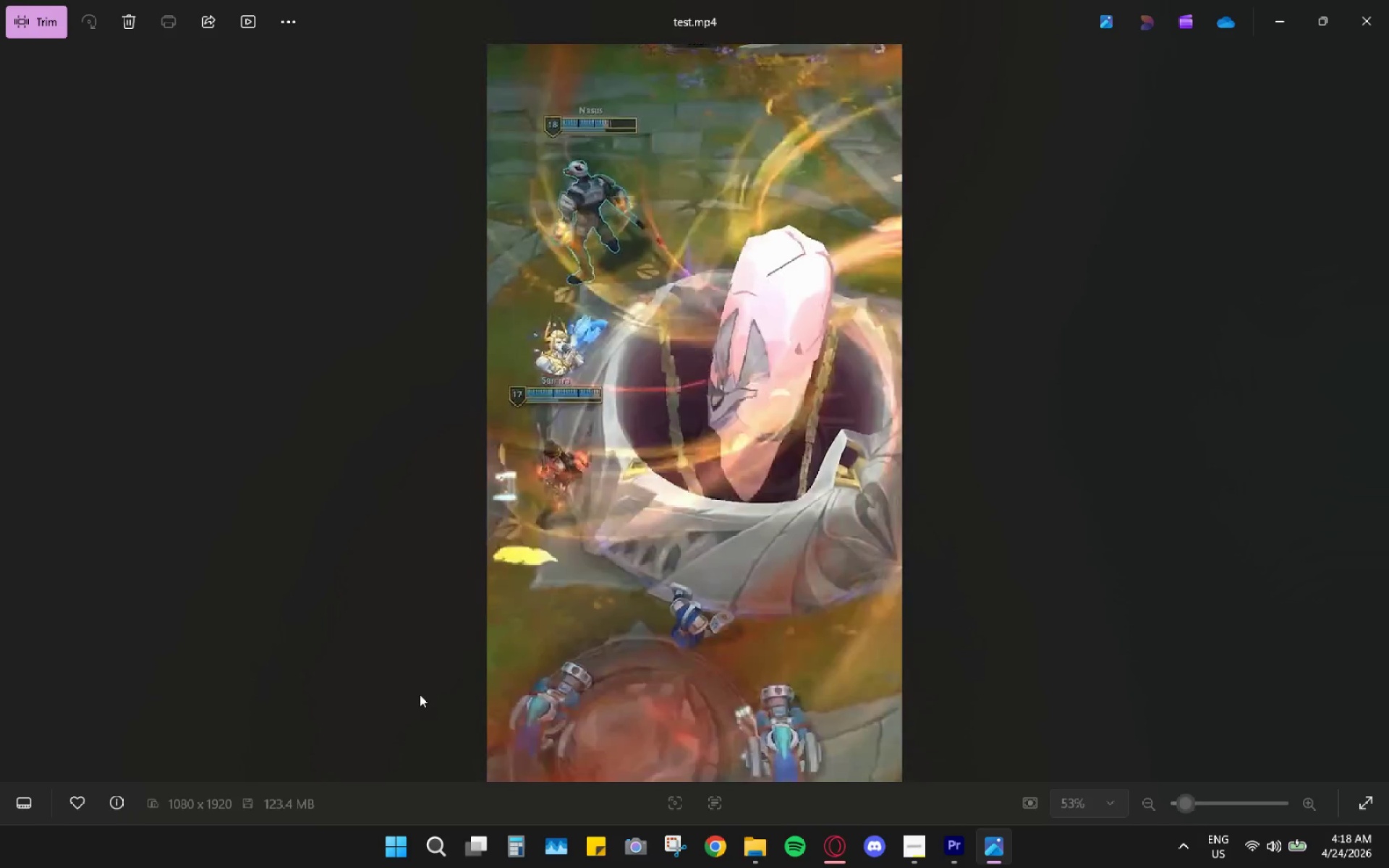 
wait(23.03)
 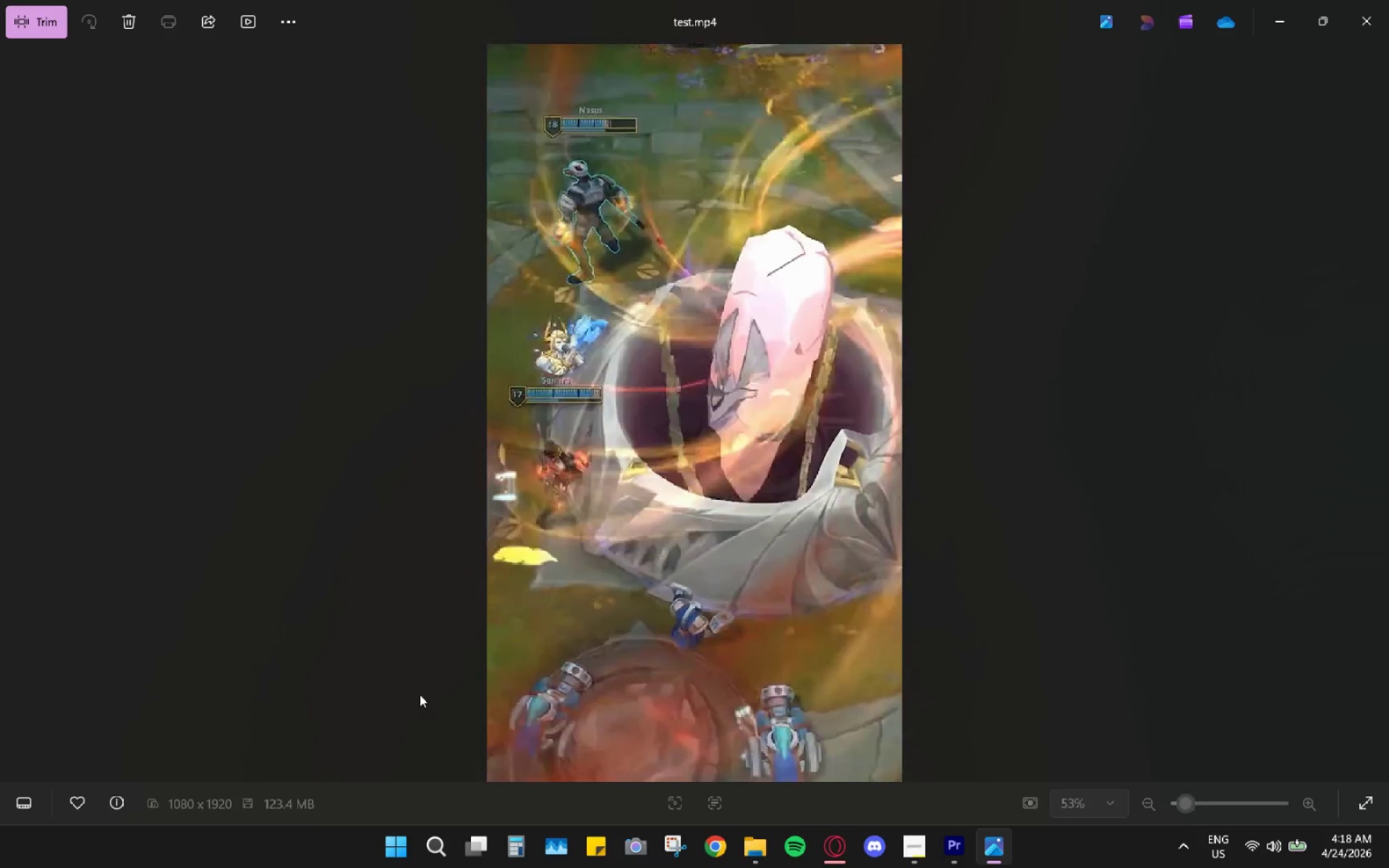 
left_click_drag(start_coordinate=[669, 741], to_coordinate=[441, 749])
 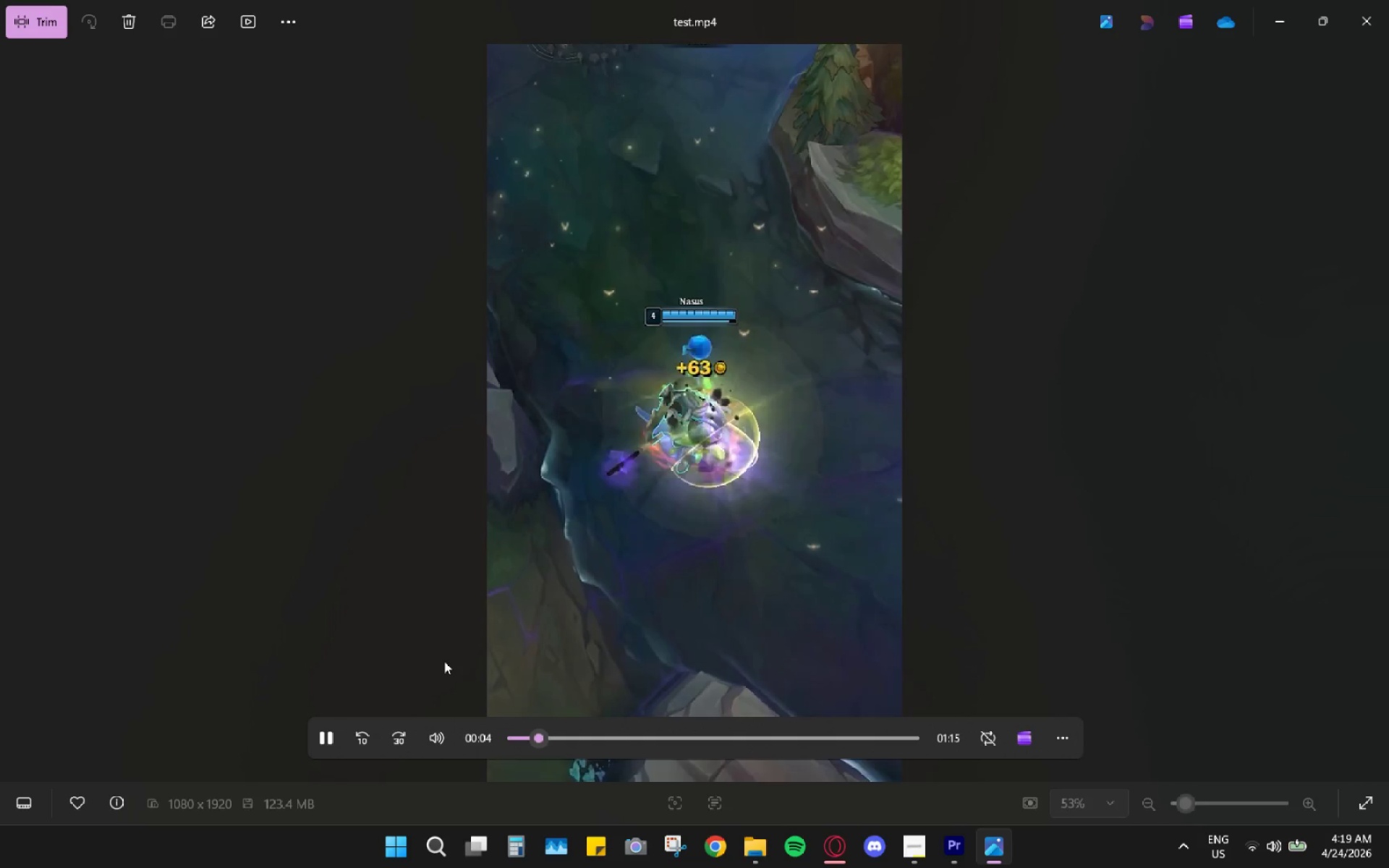 
wait(9.66)
 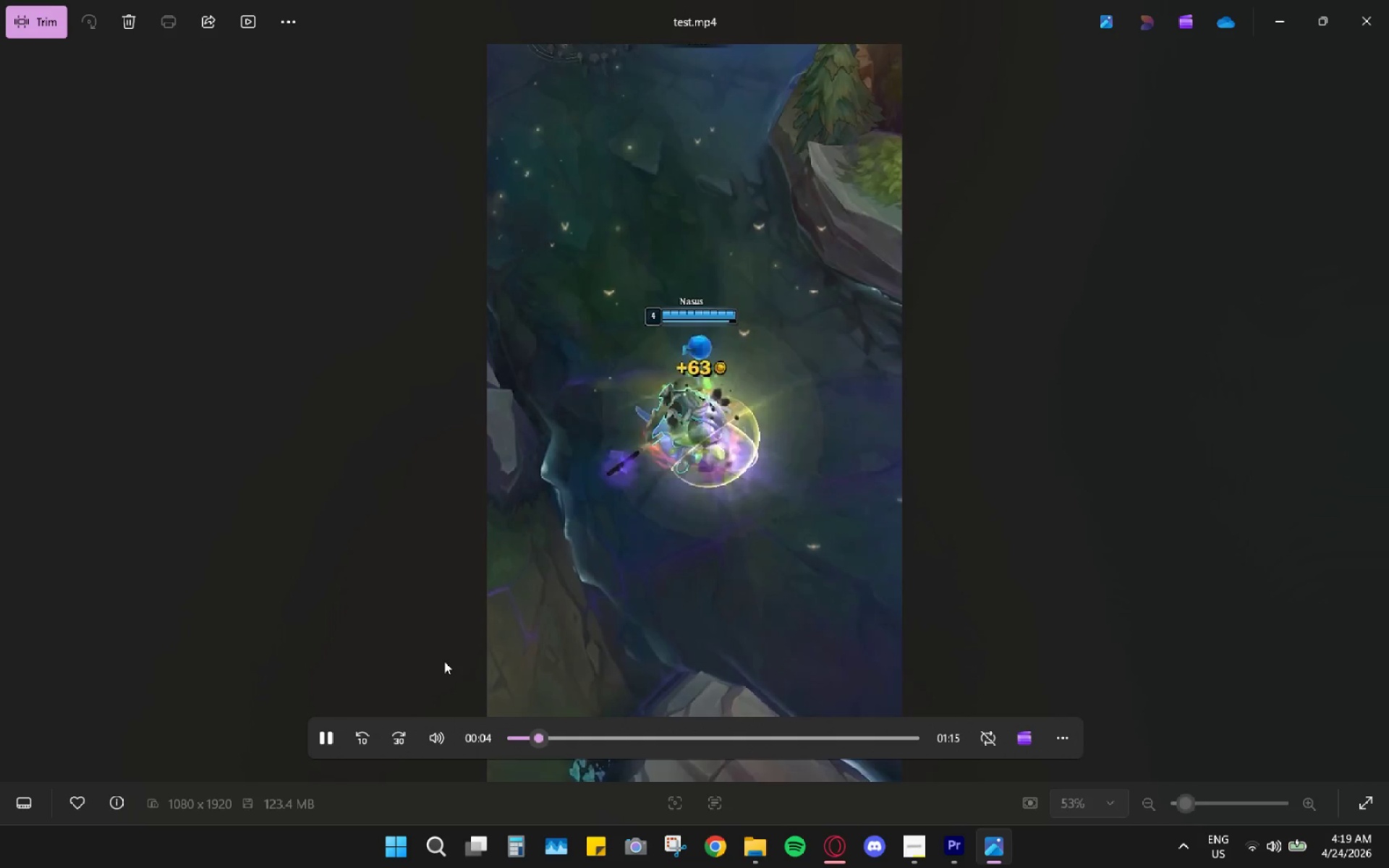 
mouse_move([857, 851])
 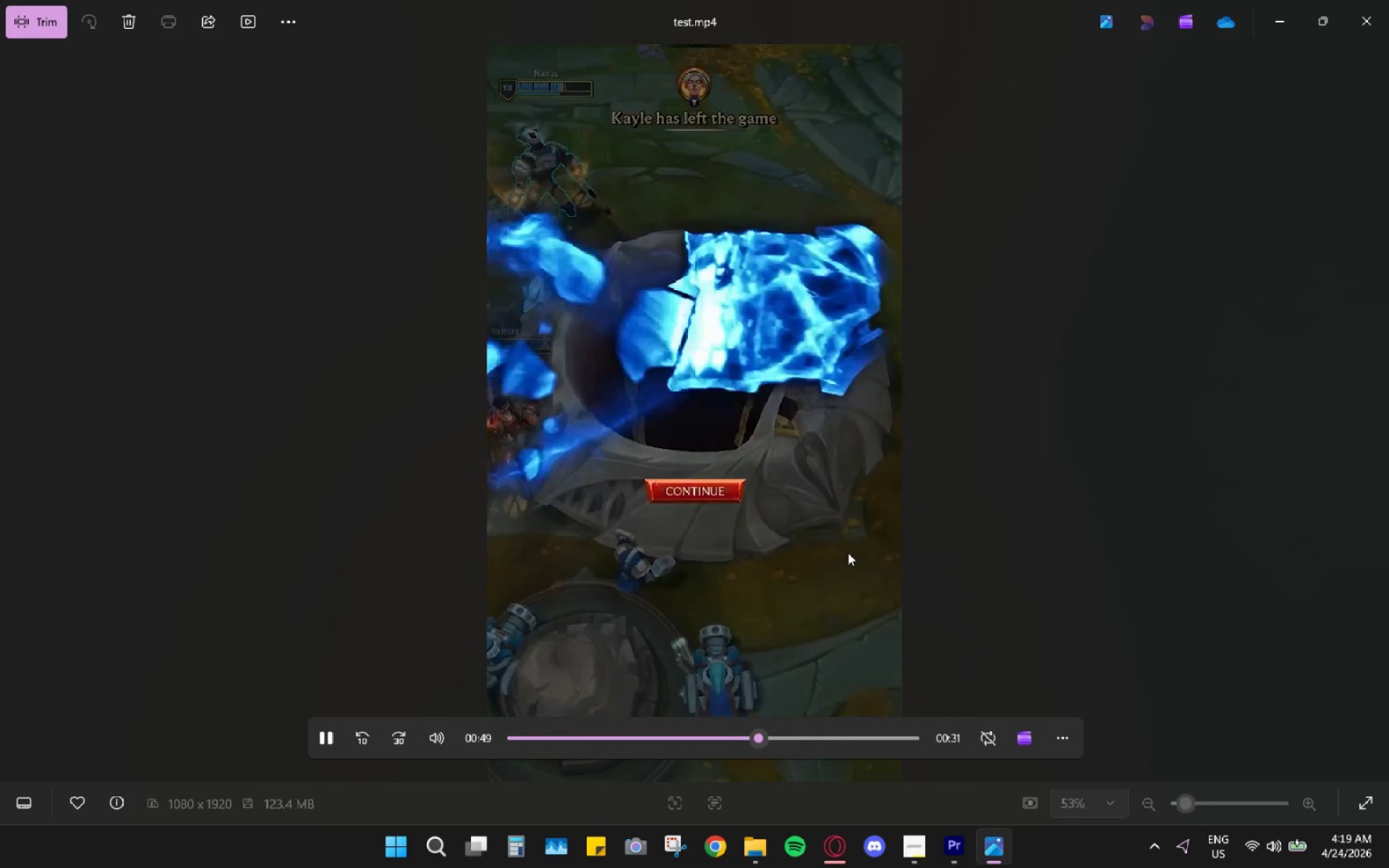 
wait(41.09)
 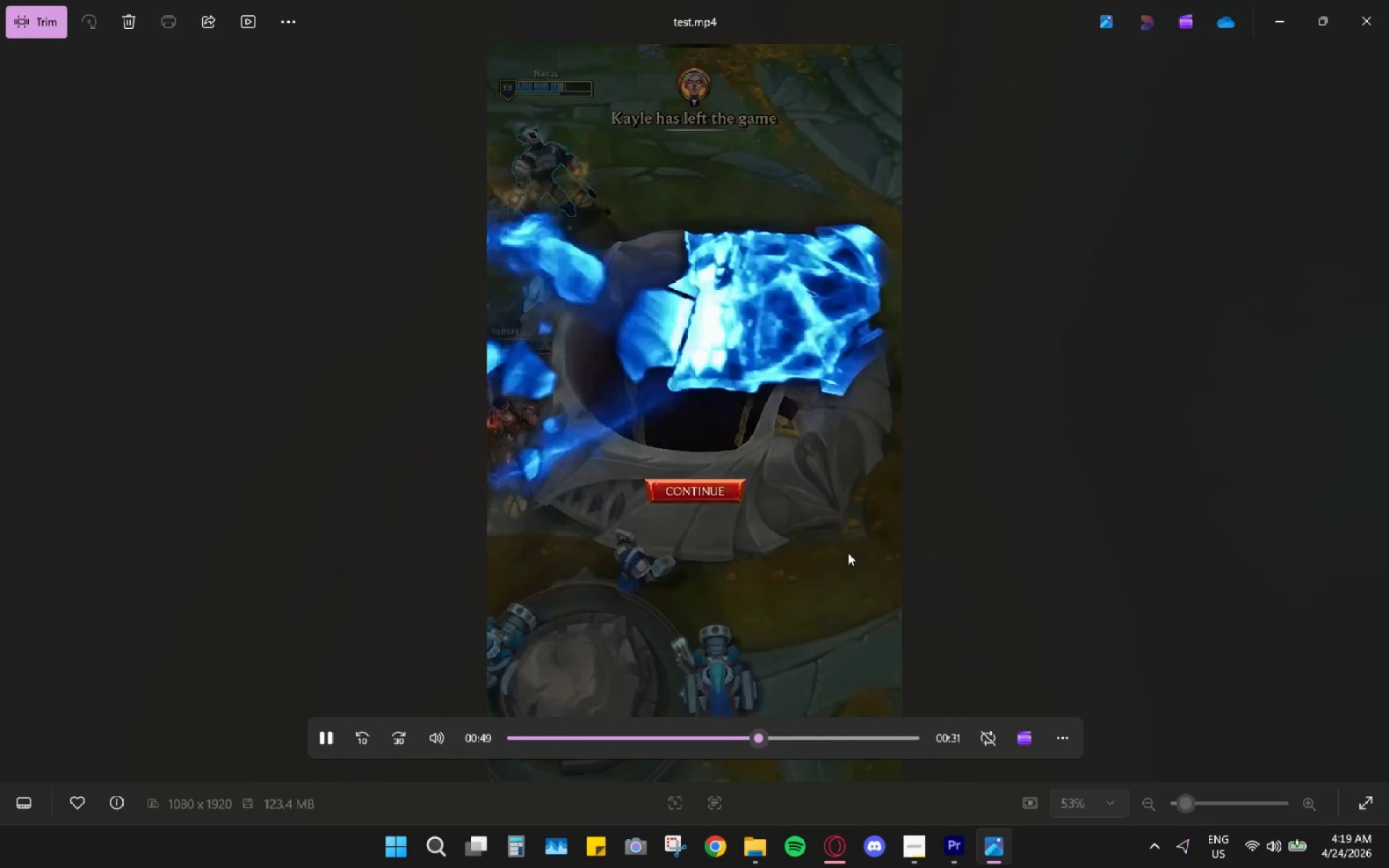 
left_click_drag(start_coordinate=[833, 739], to_coordinate=[874, 739])
 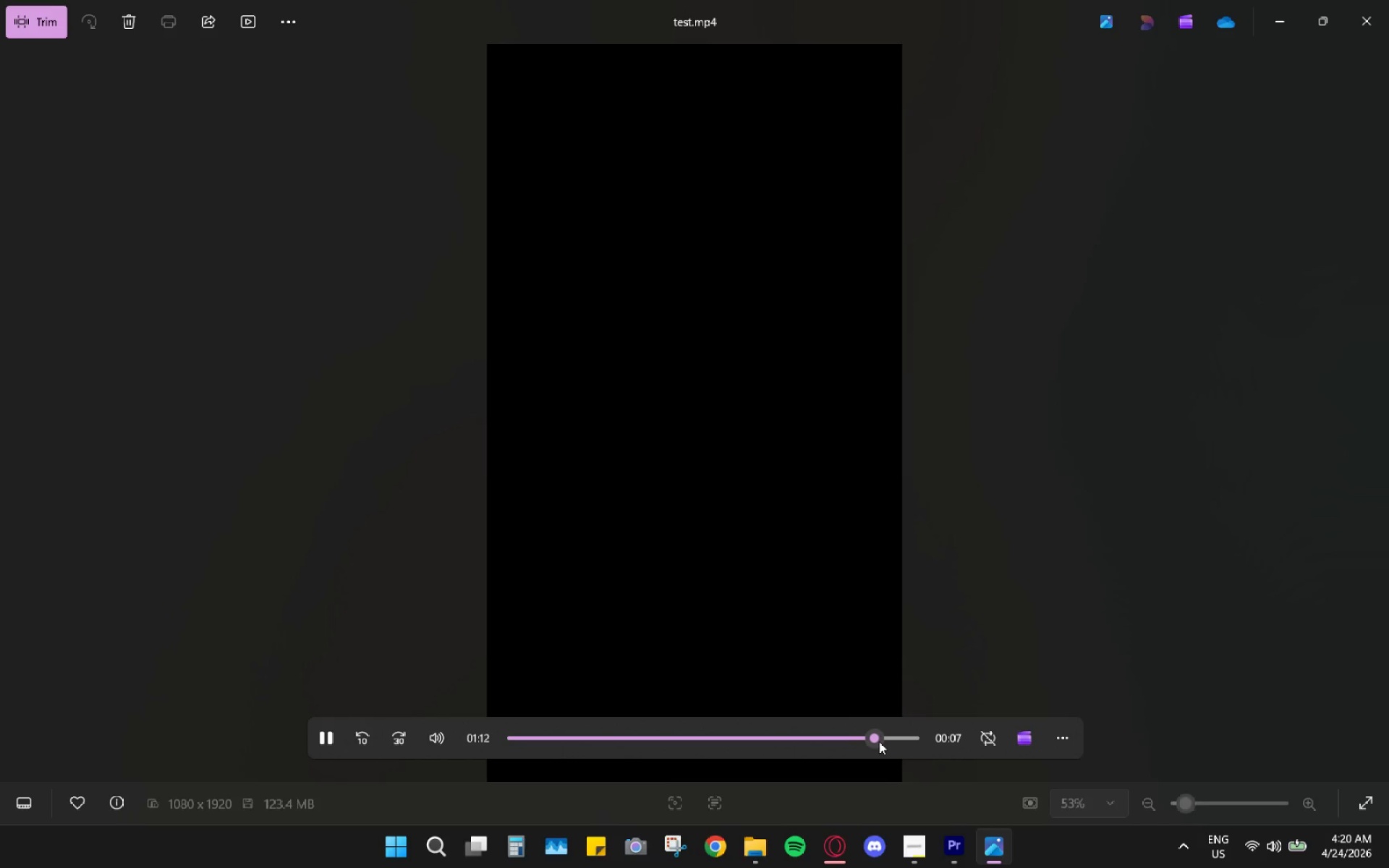 
left_click_drag(start_coordinate=[880, 741], to_coordinate=[927, 743])
 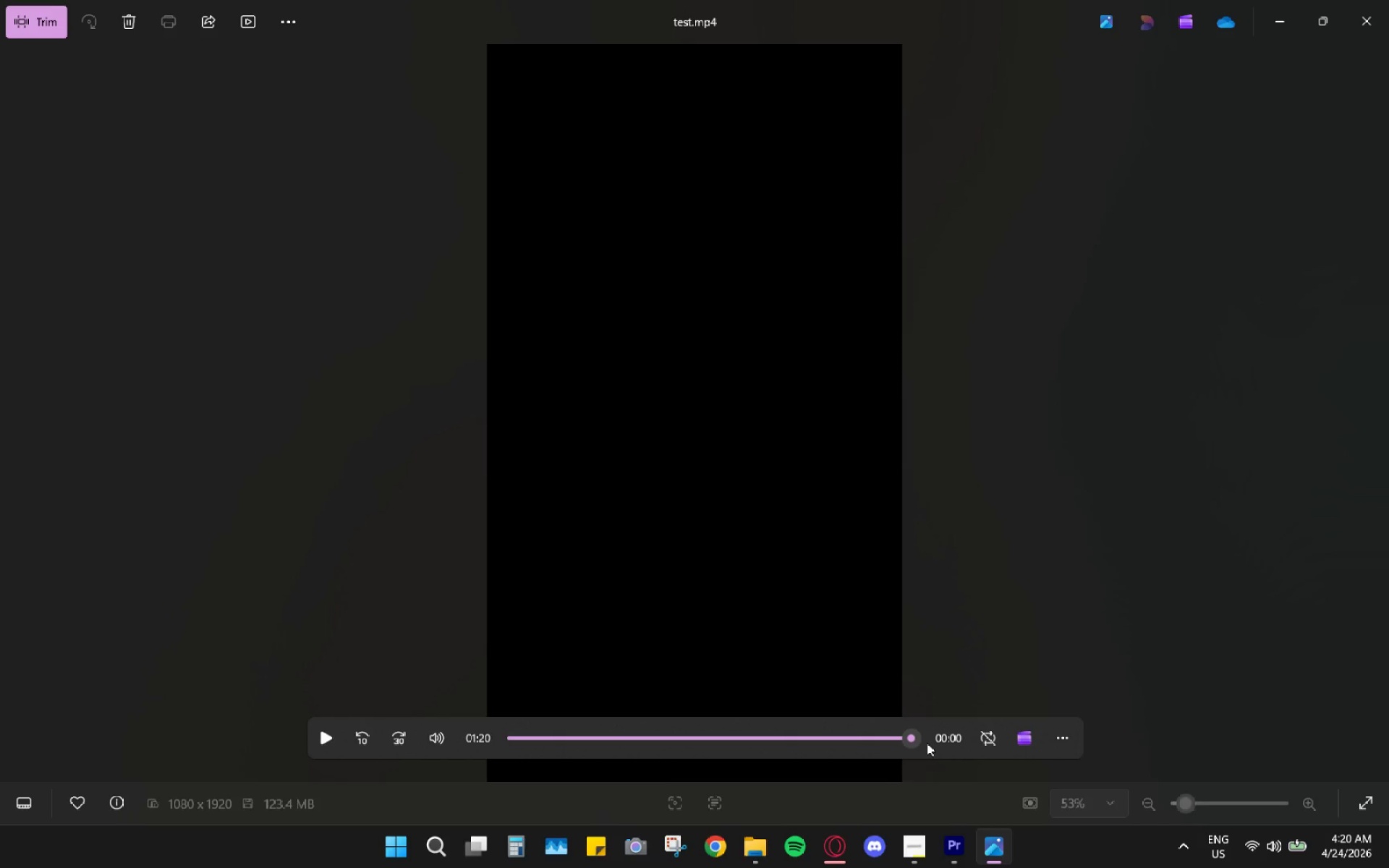 
left_click_drag(start_coordinate=[900, 741], to_coordinate=[778, 736])
 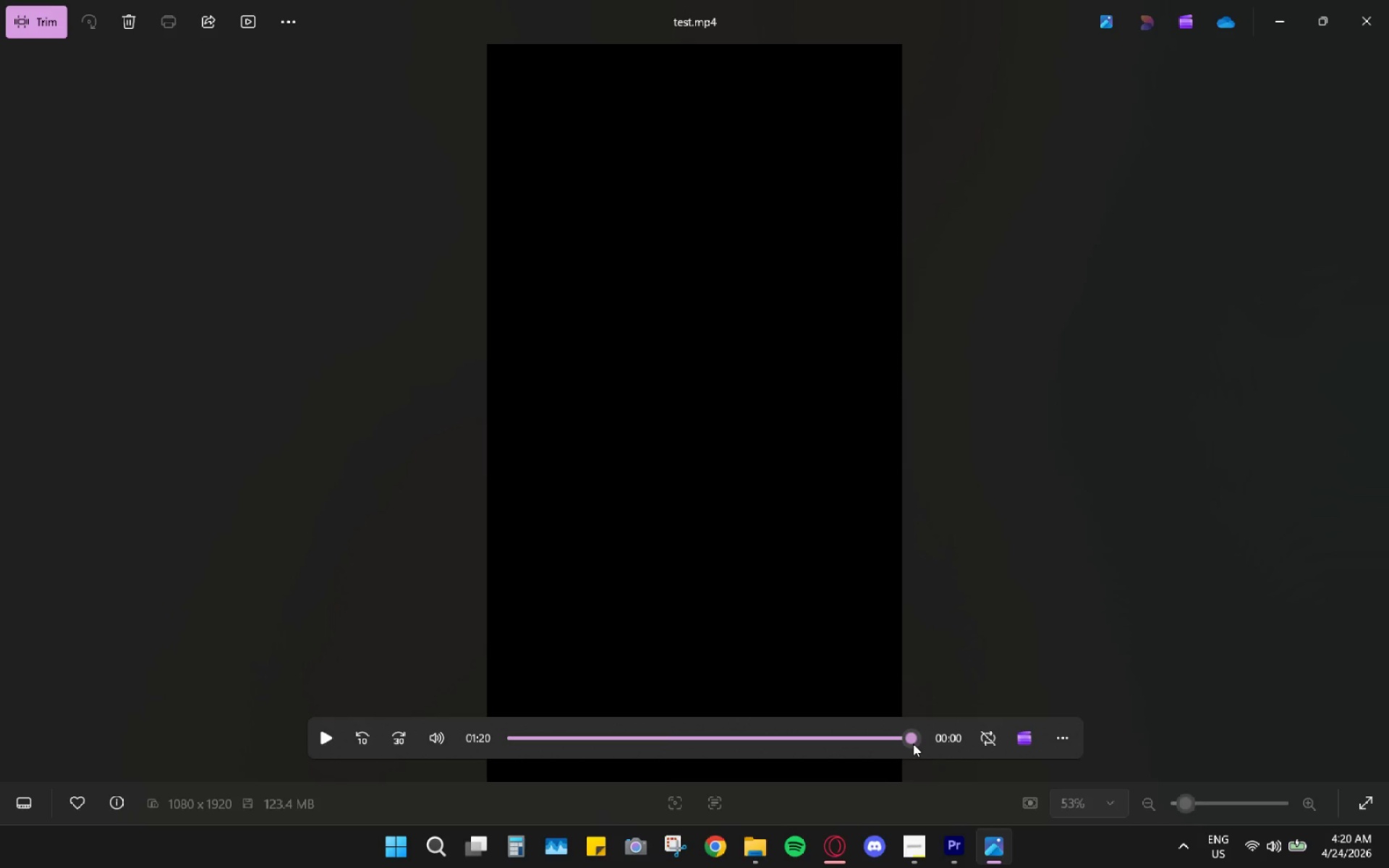 
left_click_drag(start_coordinate=[780, 736], to_coordinate=[846, 739])
 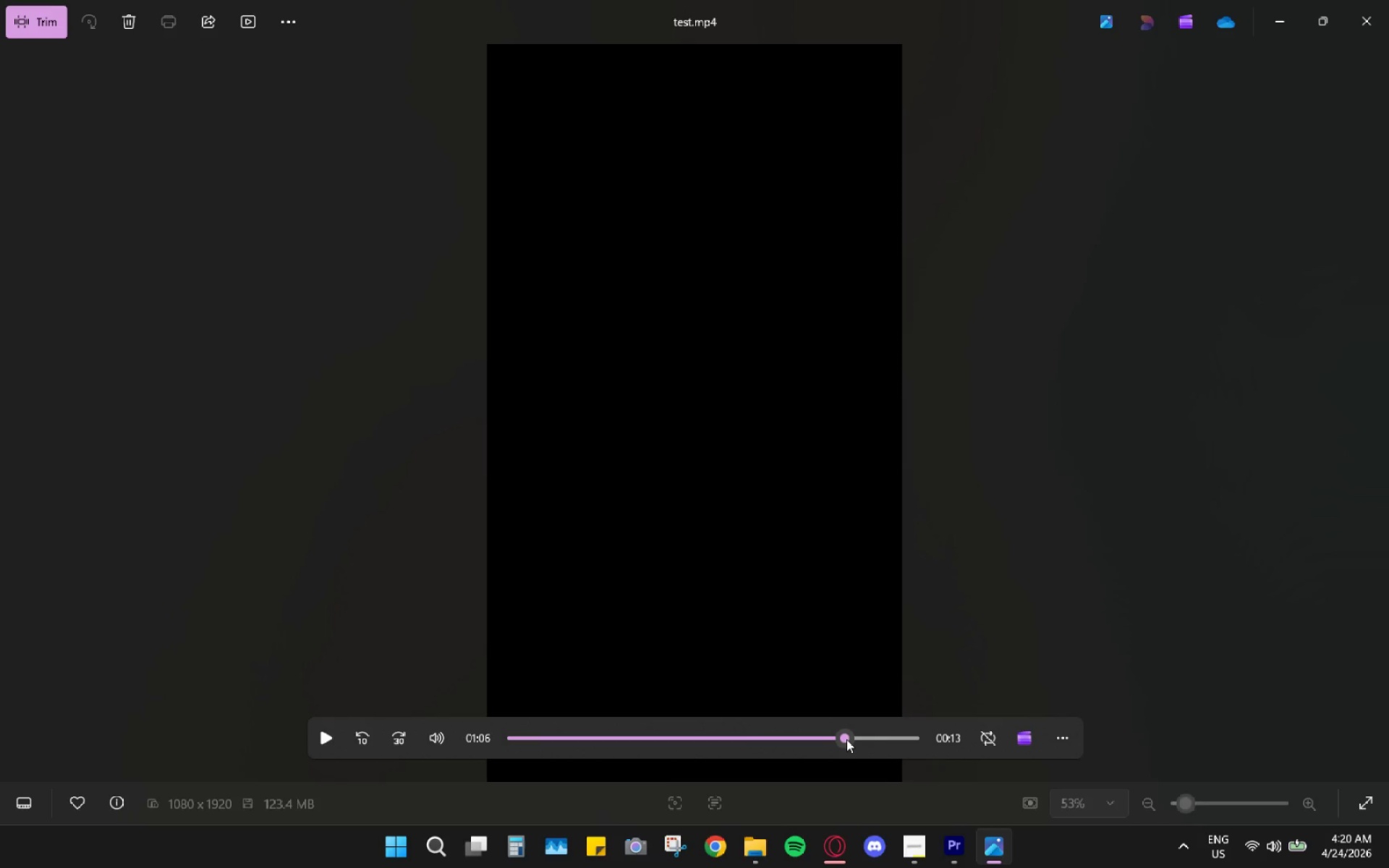 
left_click([846, 739])
 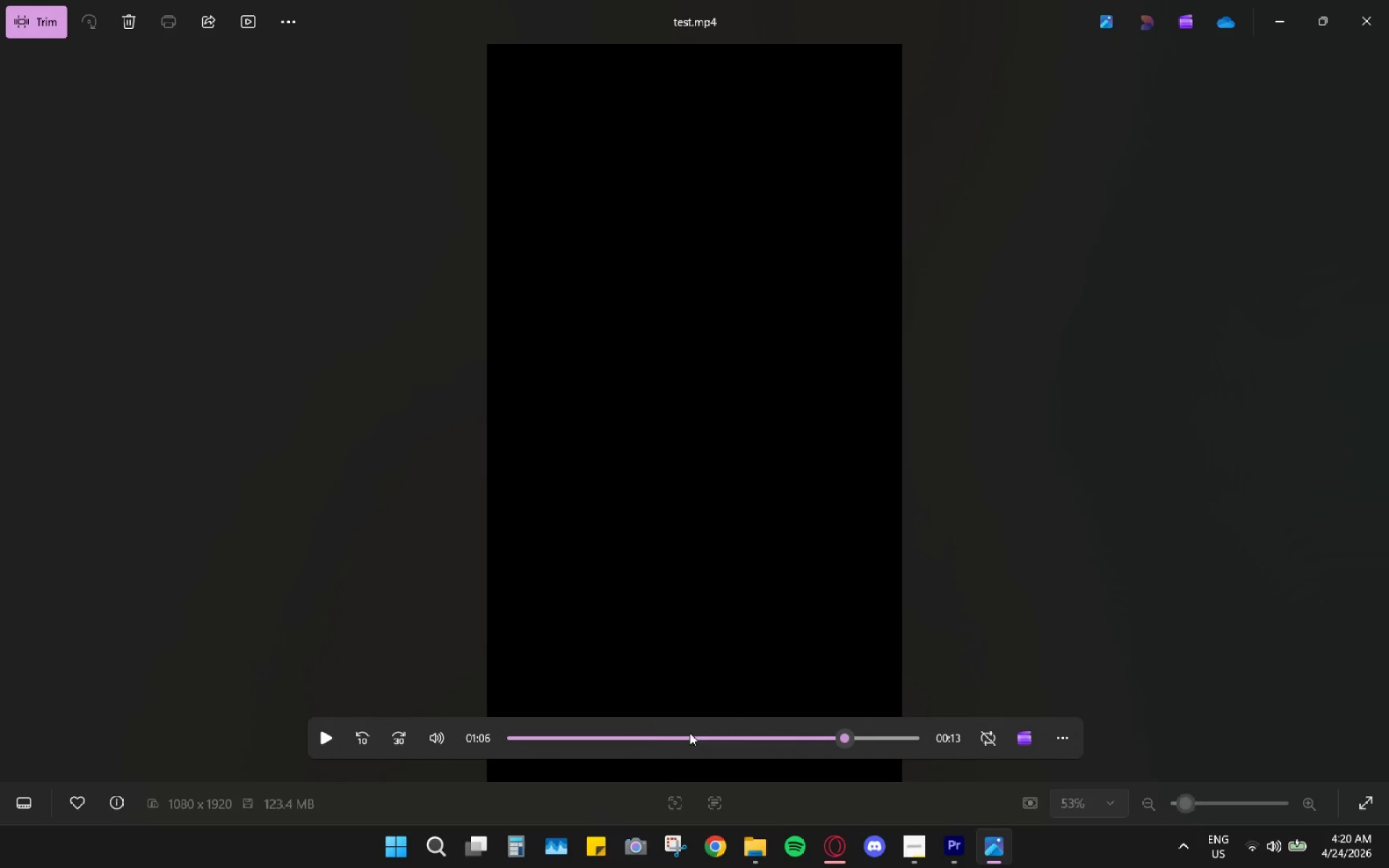 
left_click_drag(start_coordinate=[584, 739], to_coordinate=[522, 752])
 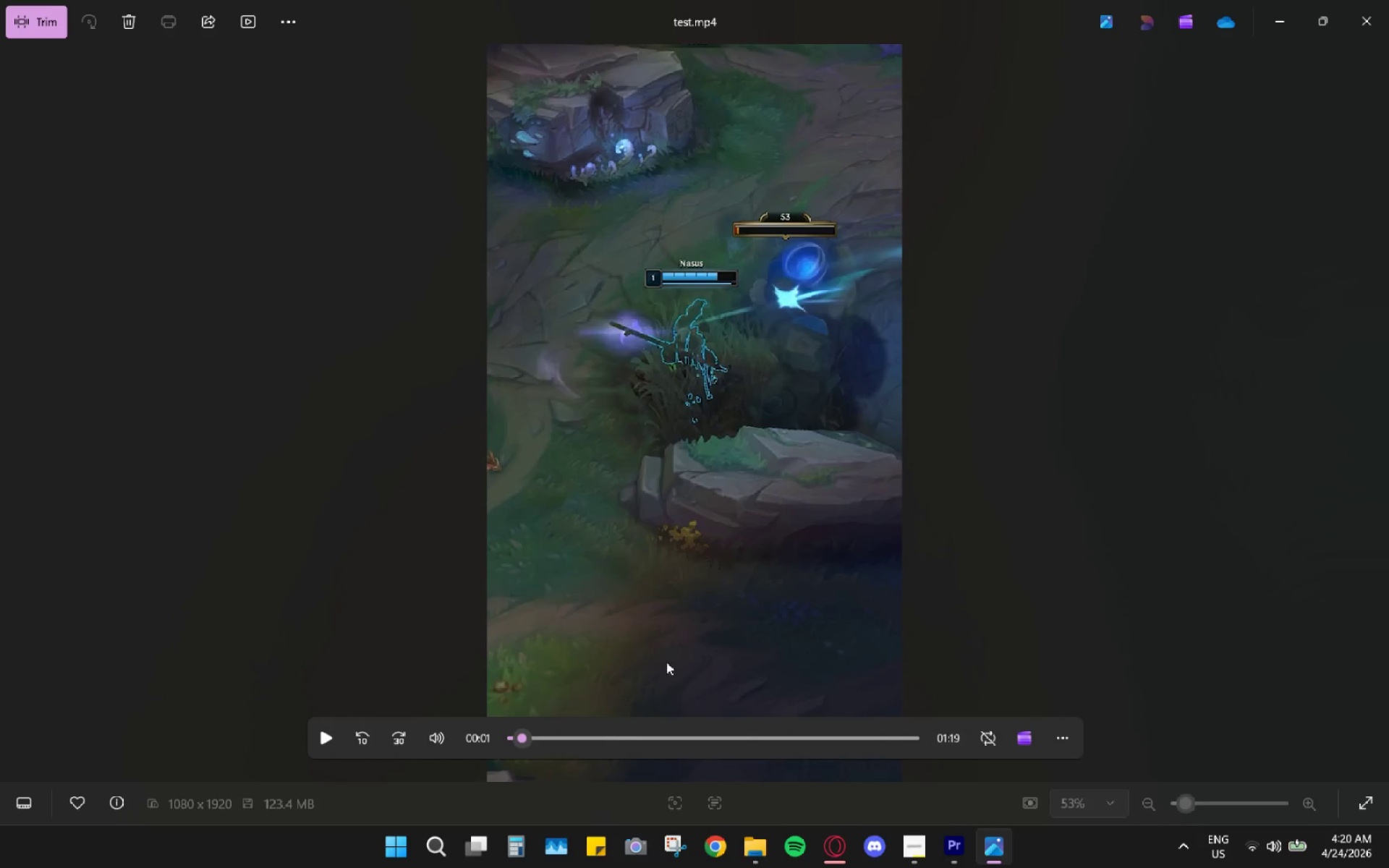 
left_click_drag(start_coordinate=[717, 554], to_coordinate=[721, 566])
 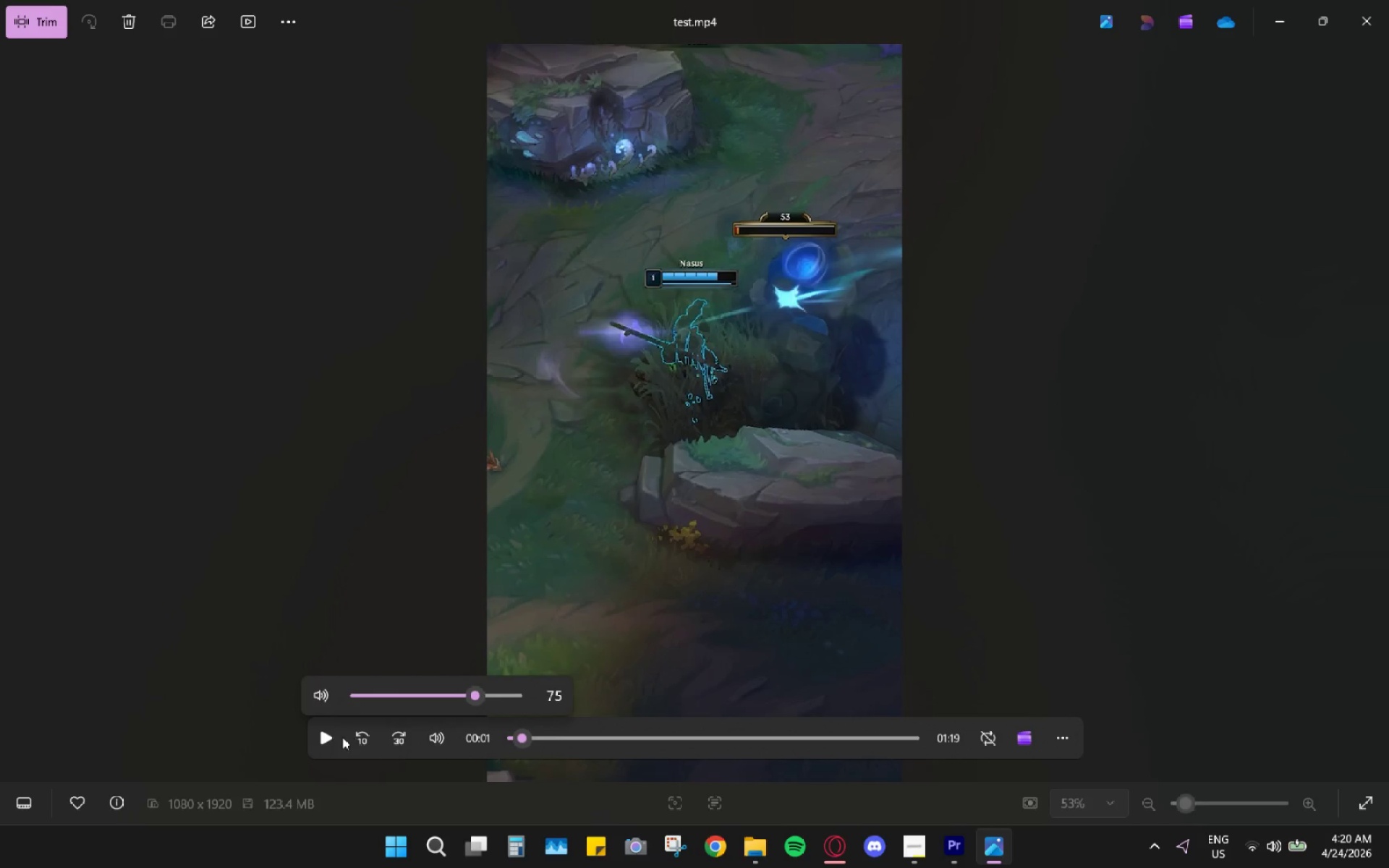 
left_click([326, 741])
 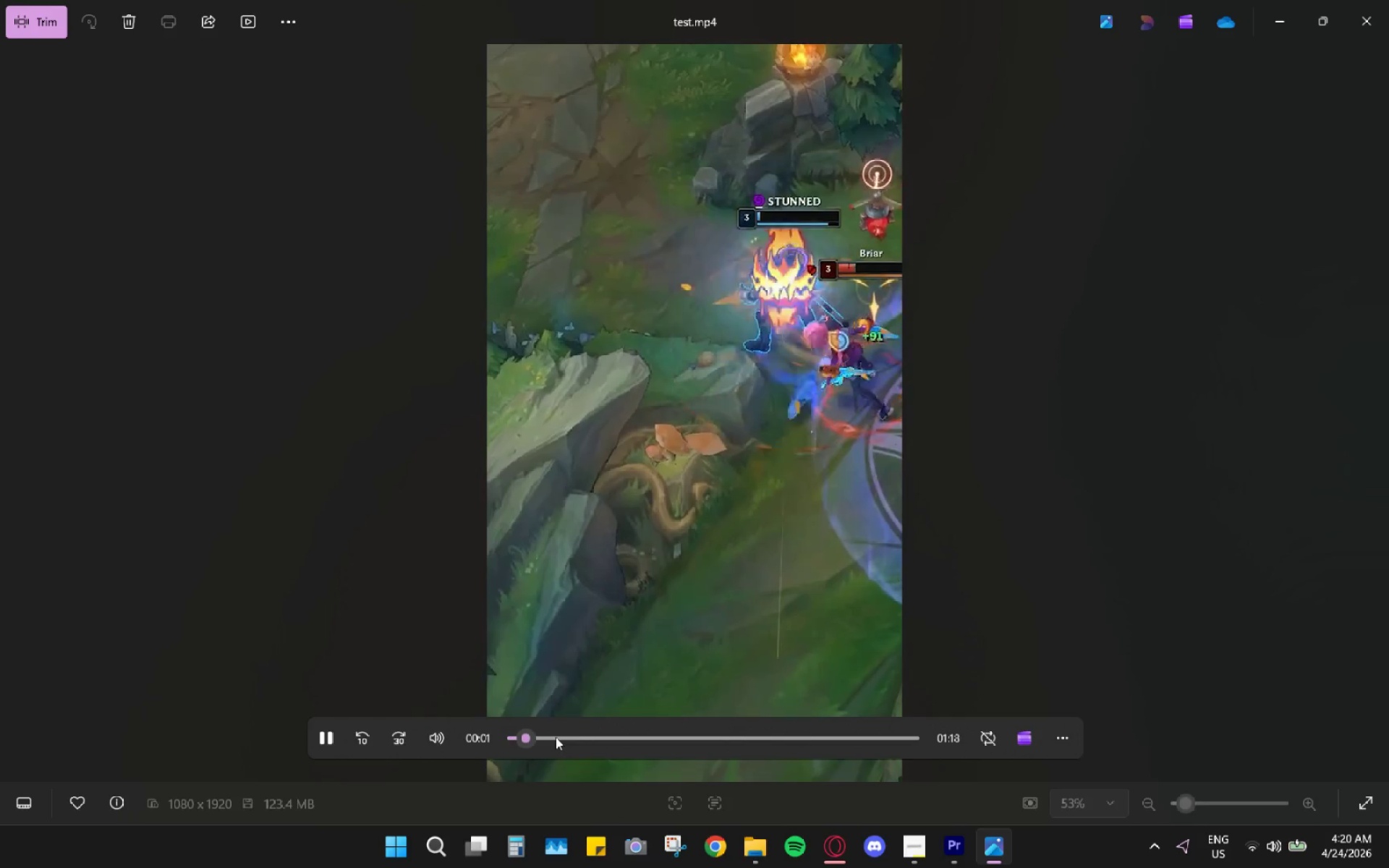 
left_click_drag(start_coordinate=[513, 737], to_coordinate=[477, 749])
 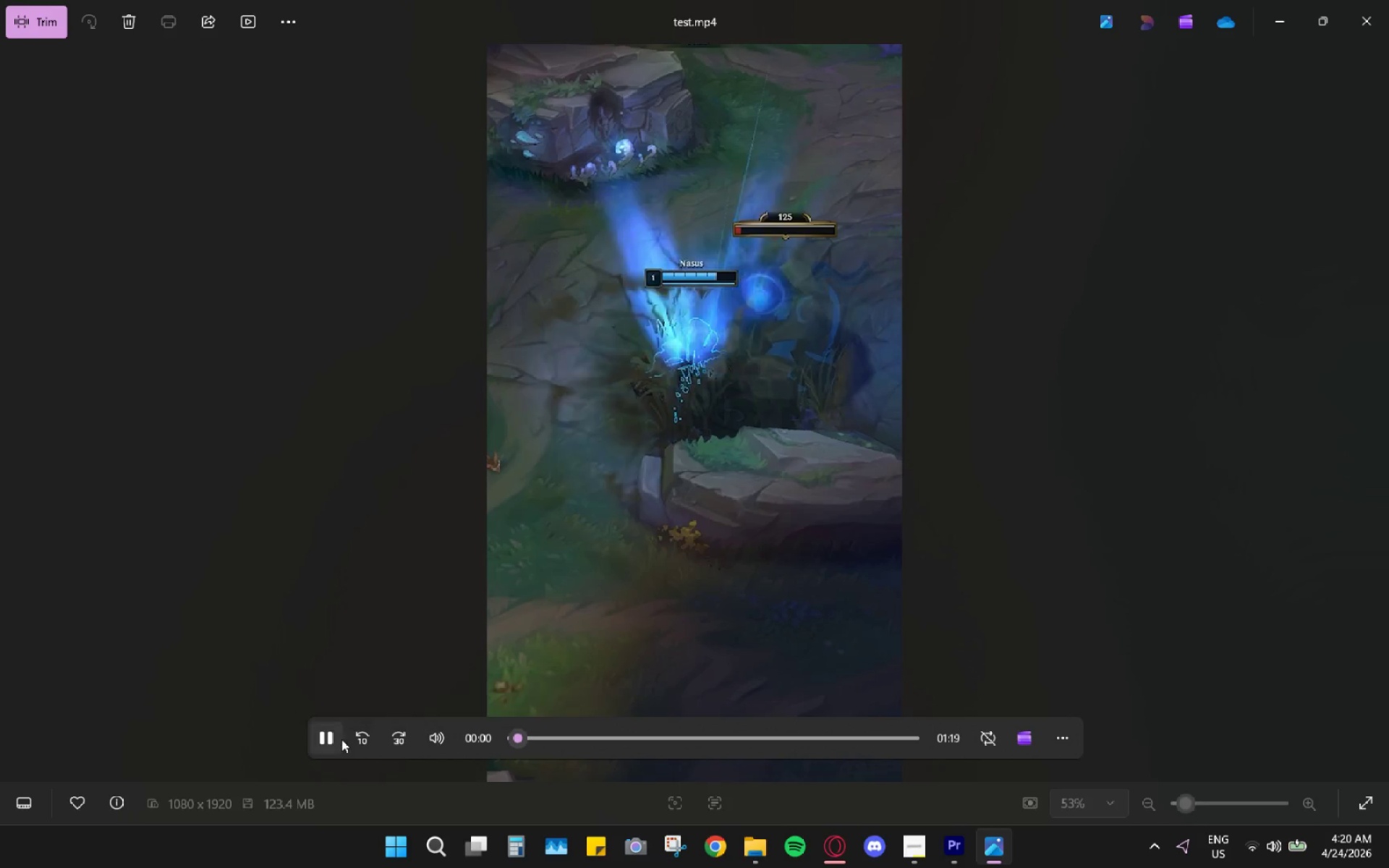 
mouse_move([351, 725])
 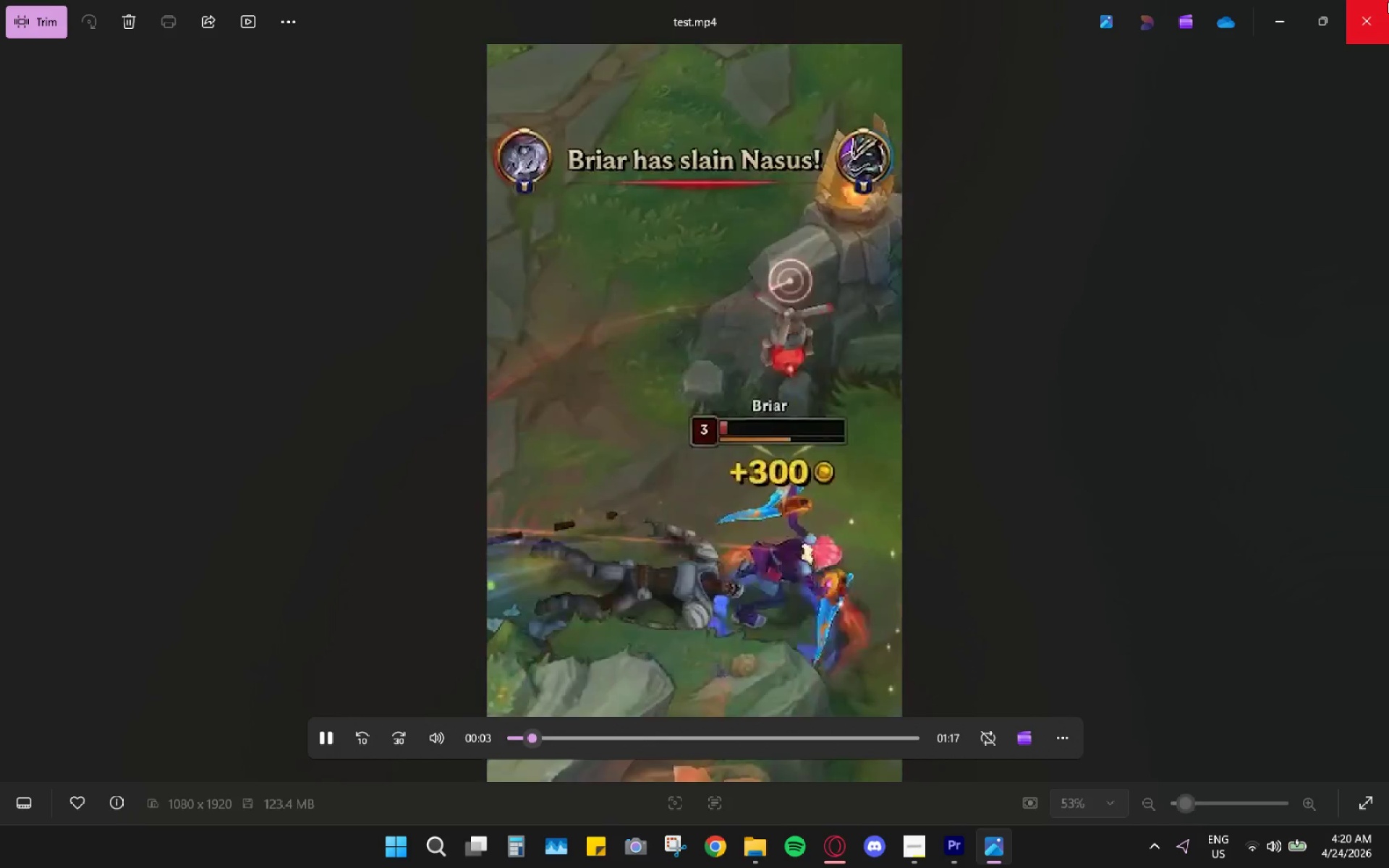 
left_click([1381, 0])
 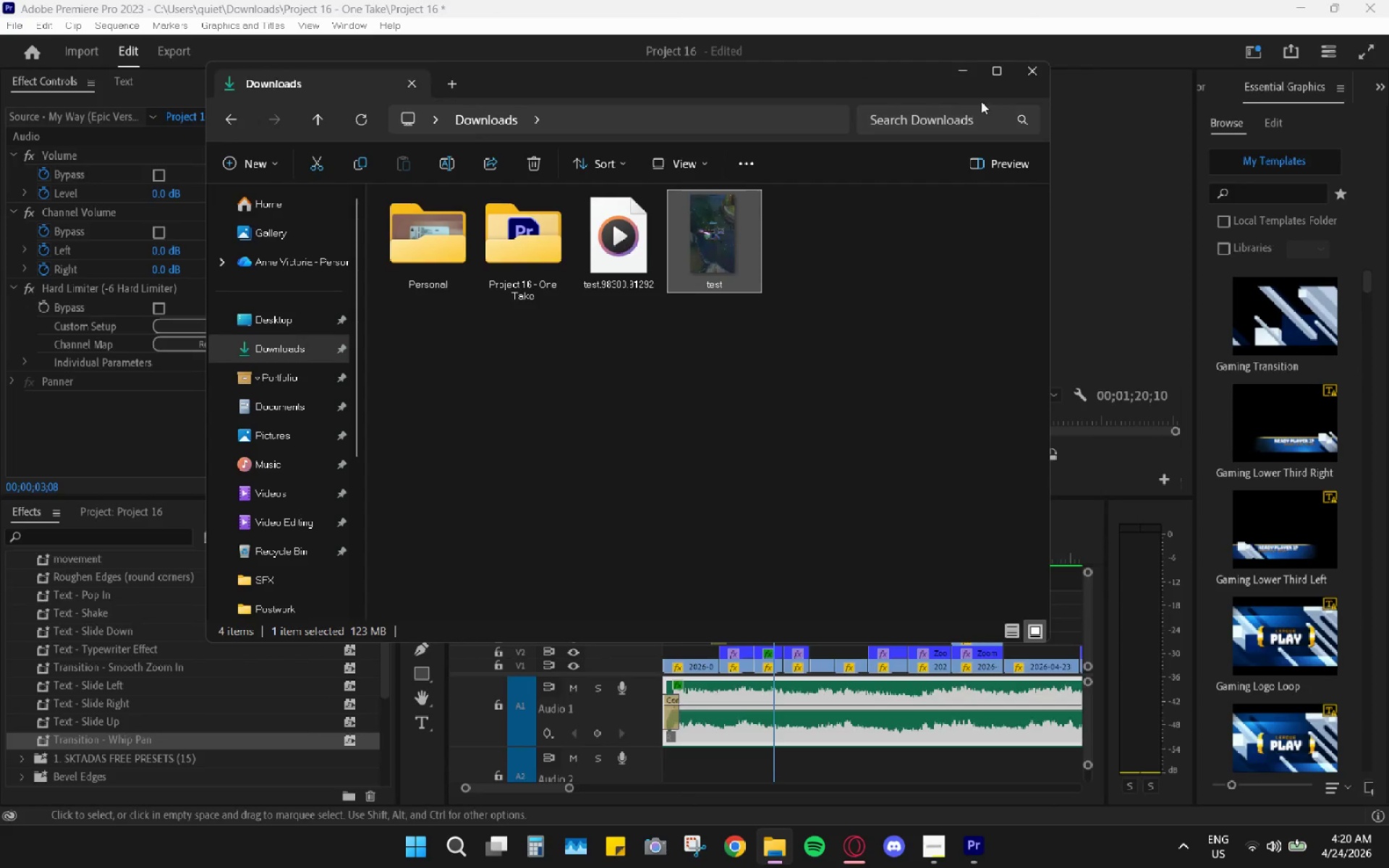 
left_click([1019, 75])
 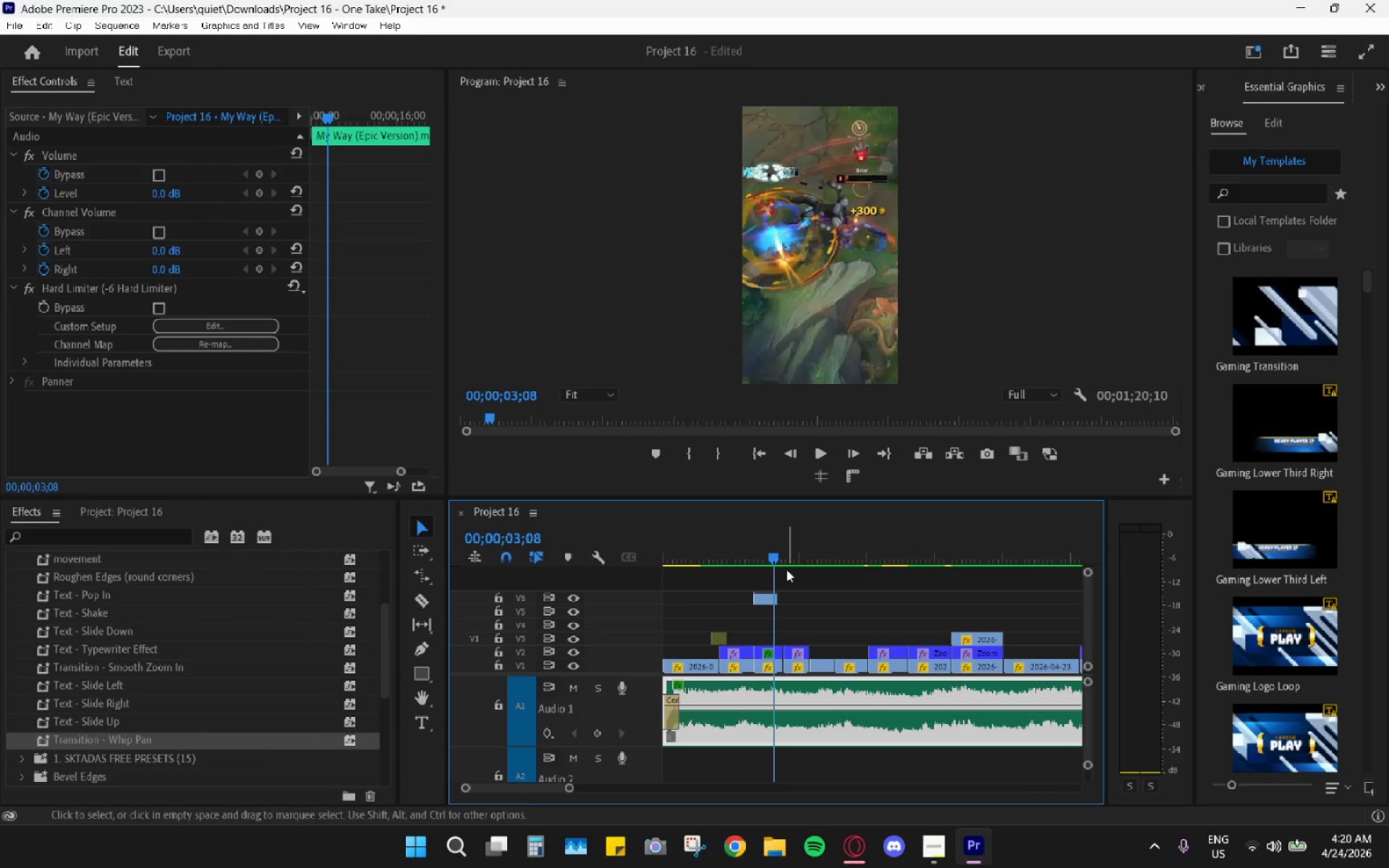 
left_click_drag(start_coordinate=[728, 528], to_coordinate=[549, 546])
 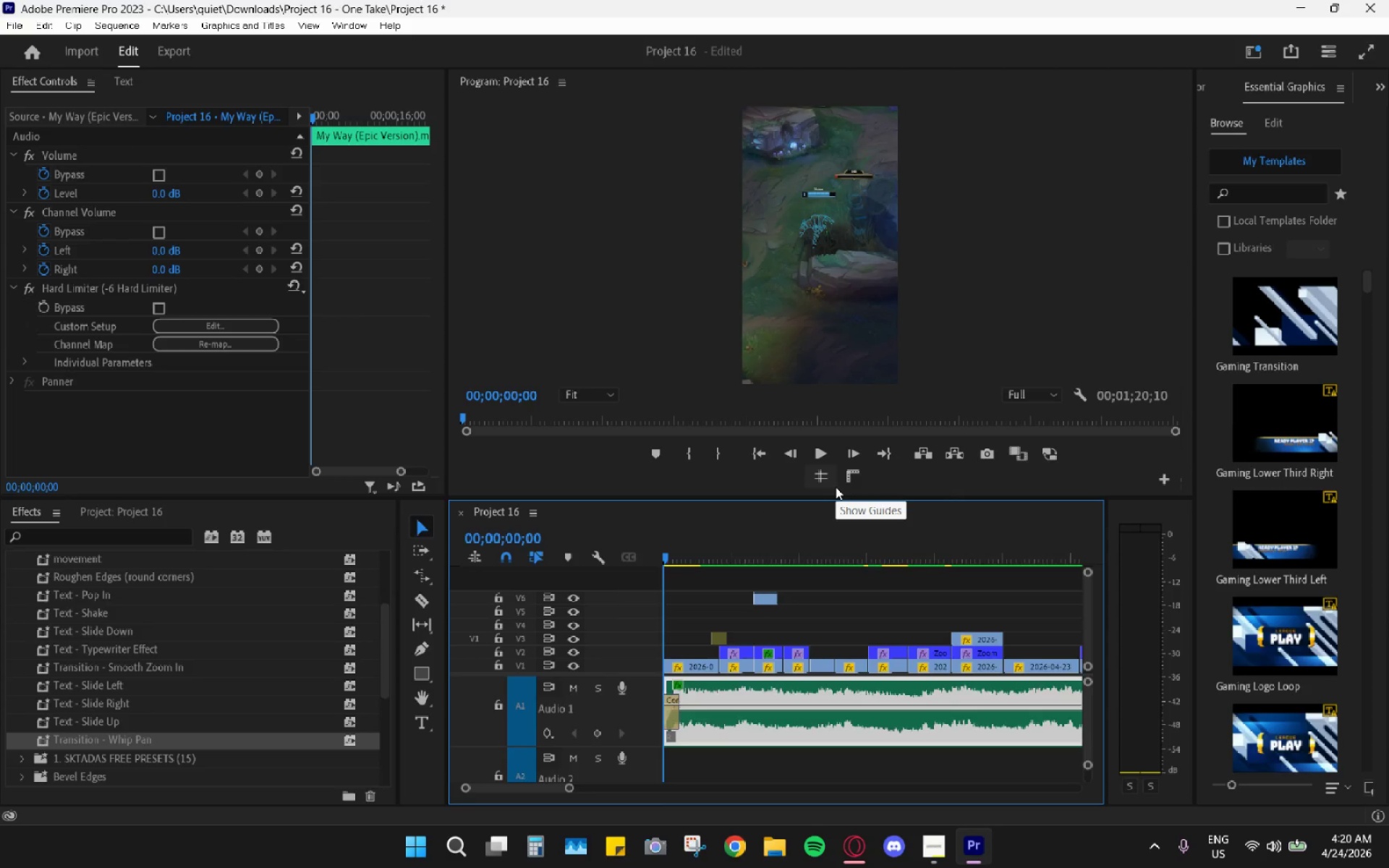 
wait(16.08)
 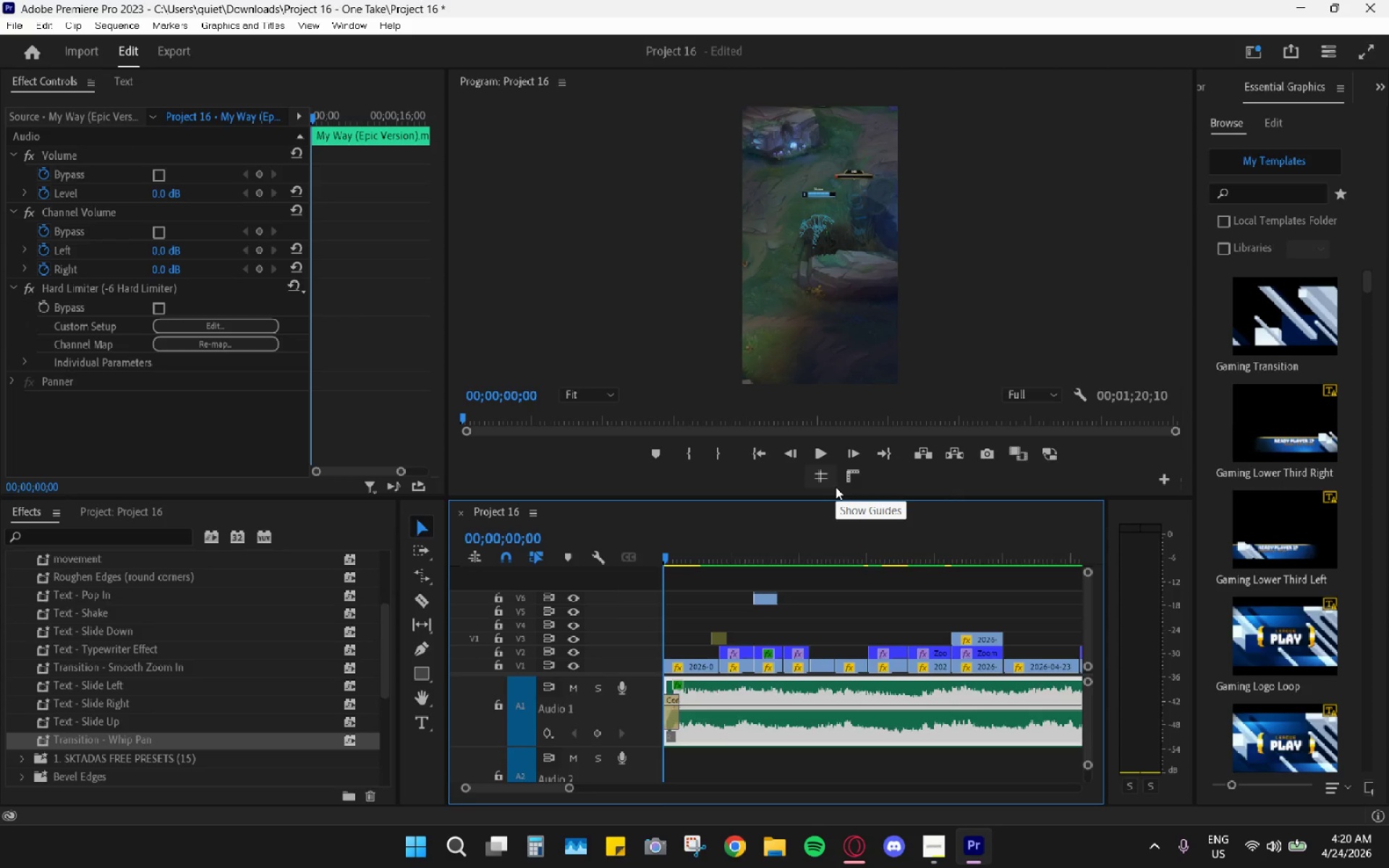 
key(Space)
 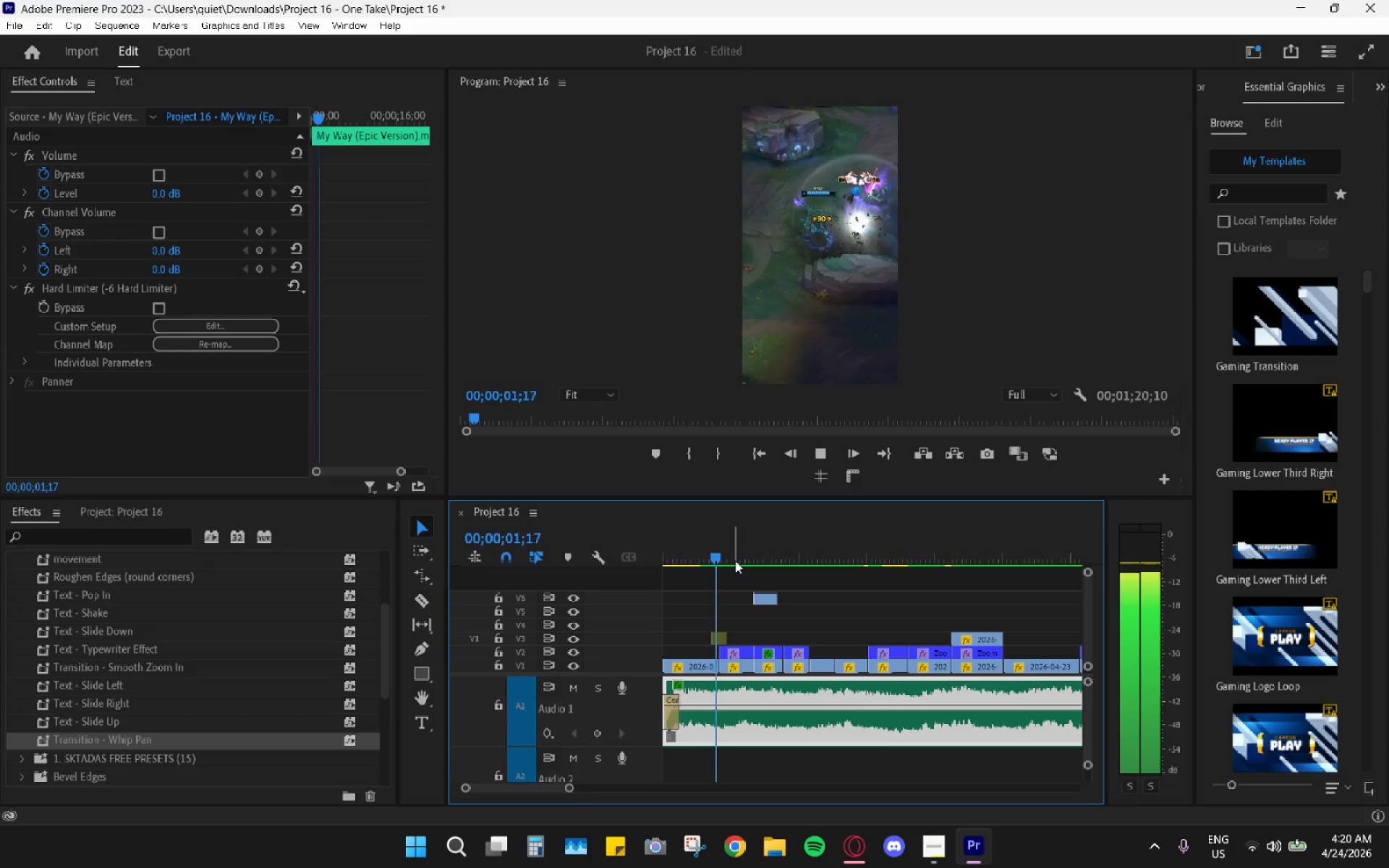 
key(Space)
 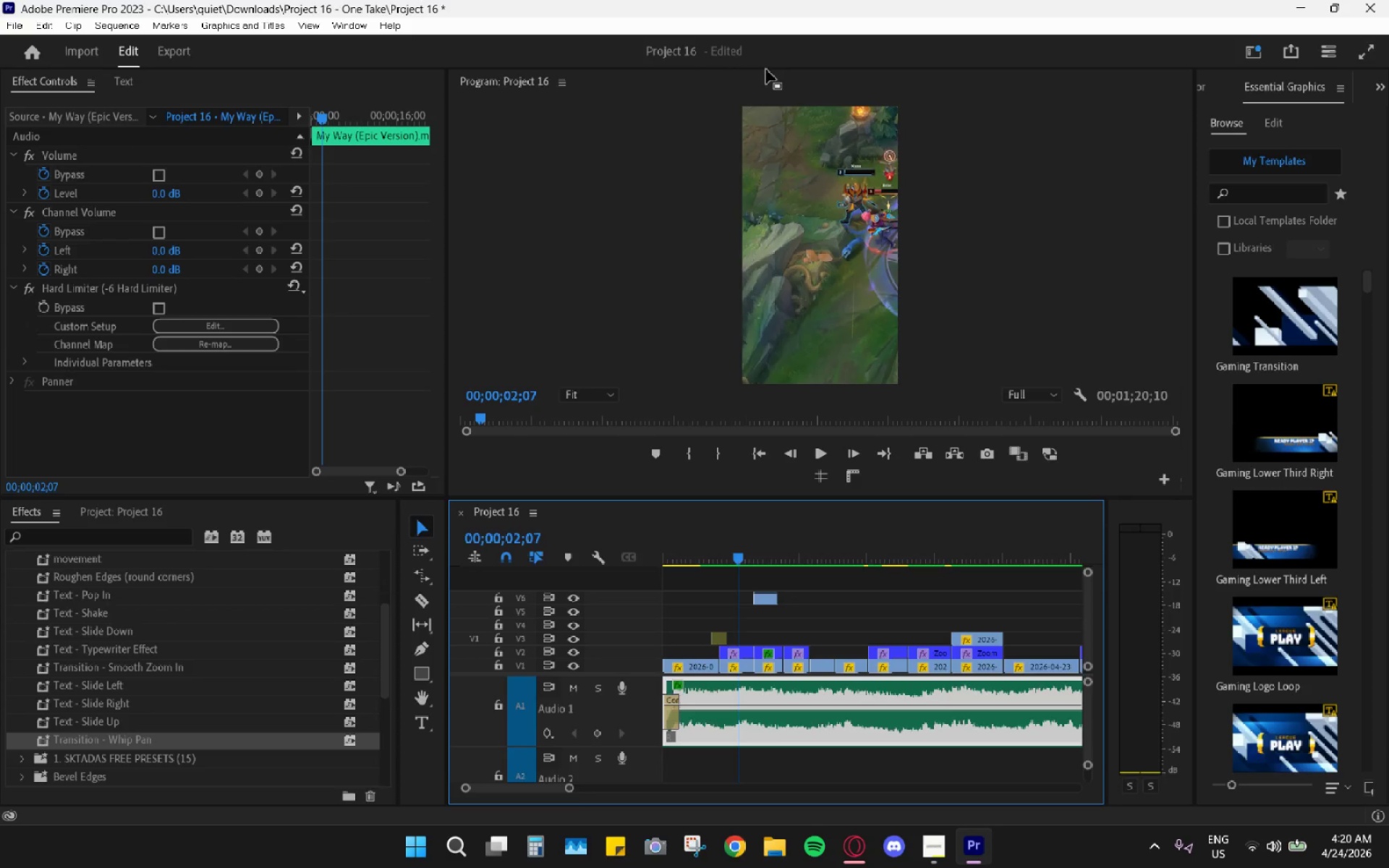 
double_click([763, 76])
 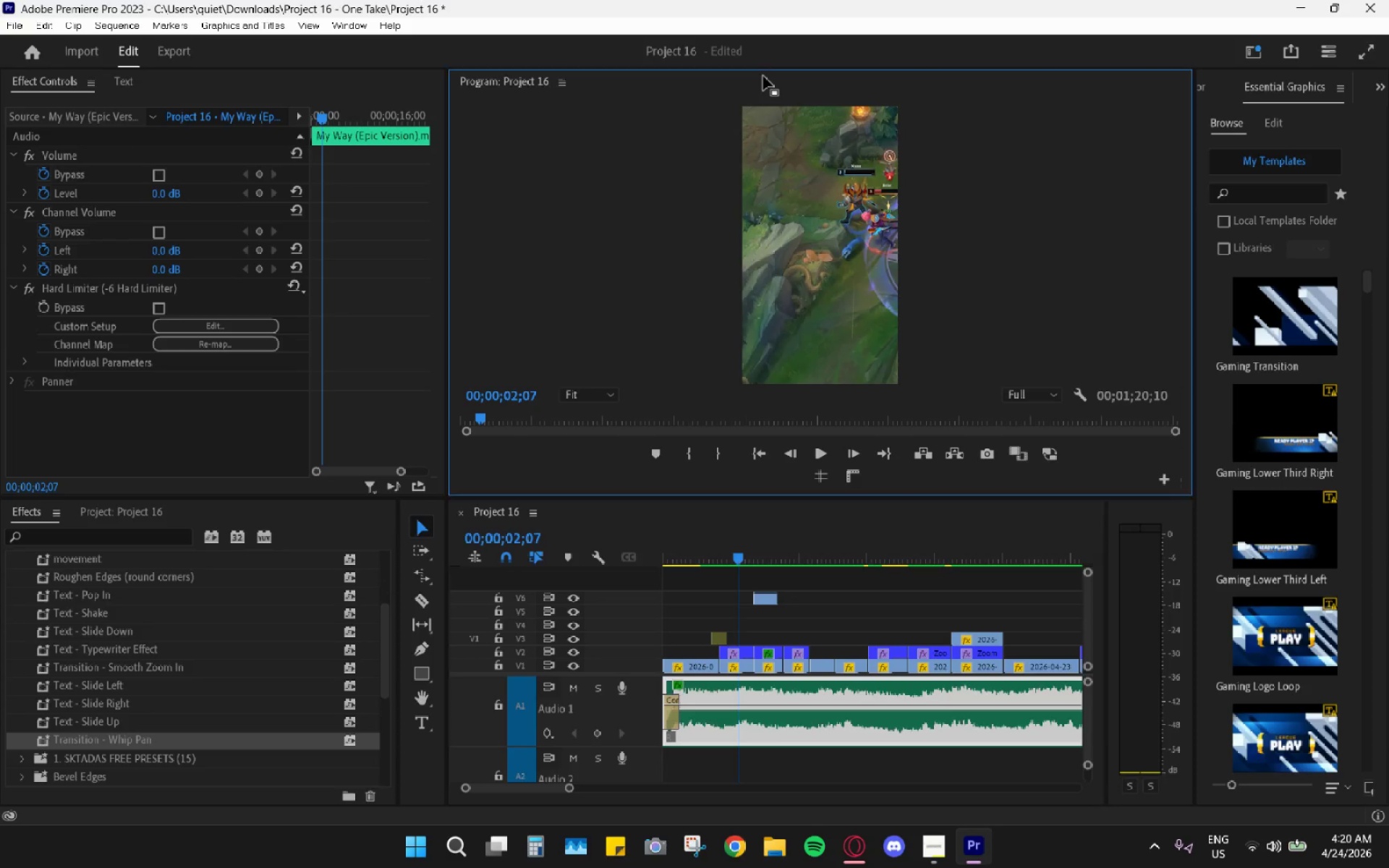 
triple_click([763, 76])
 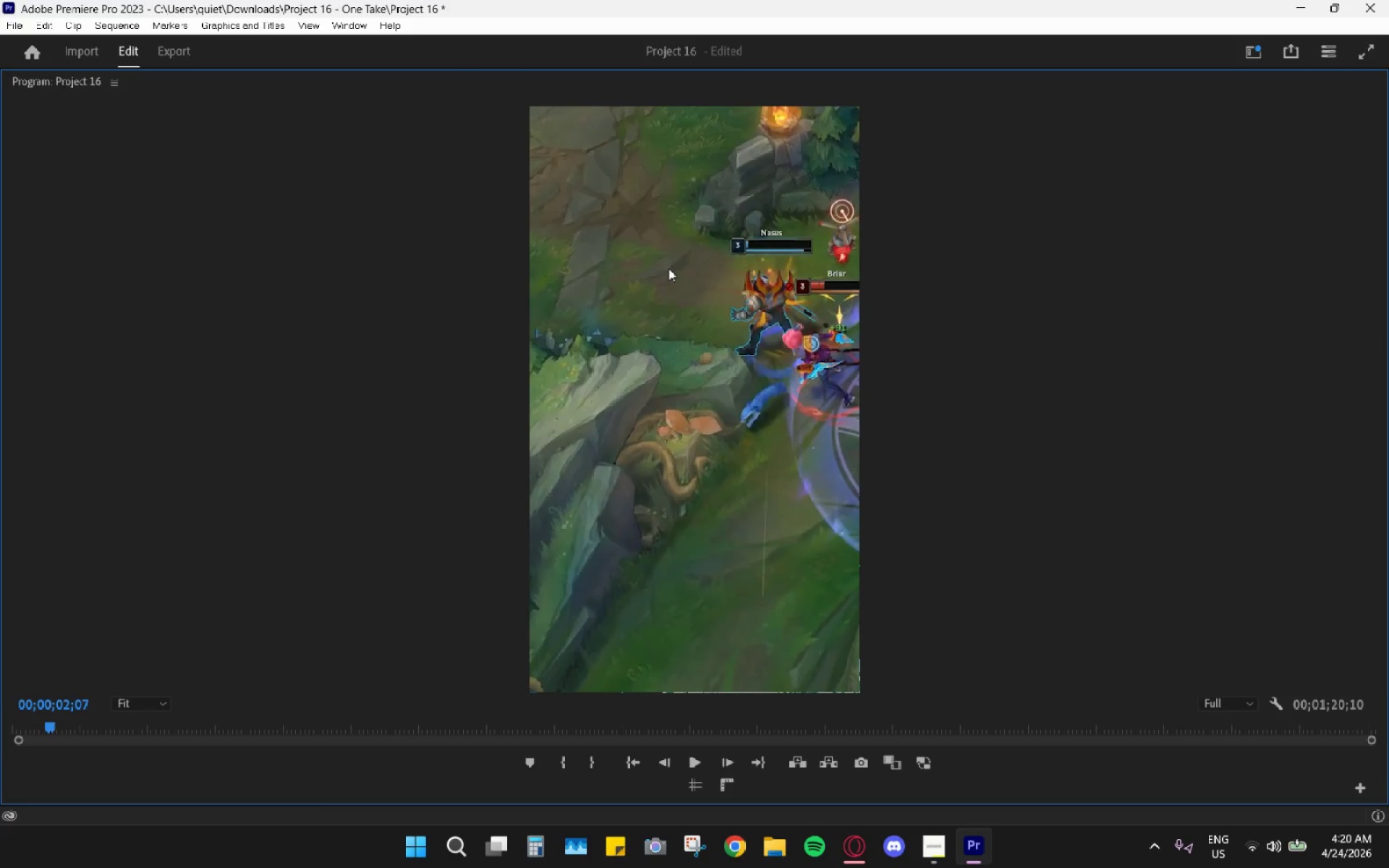 
key(Space)
 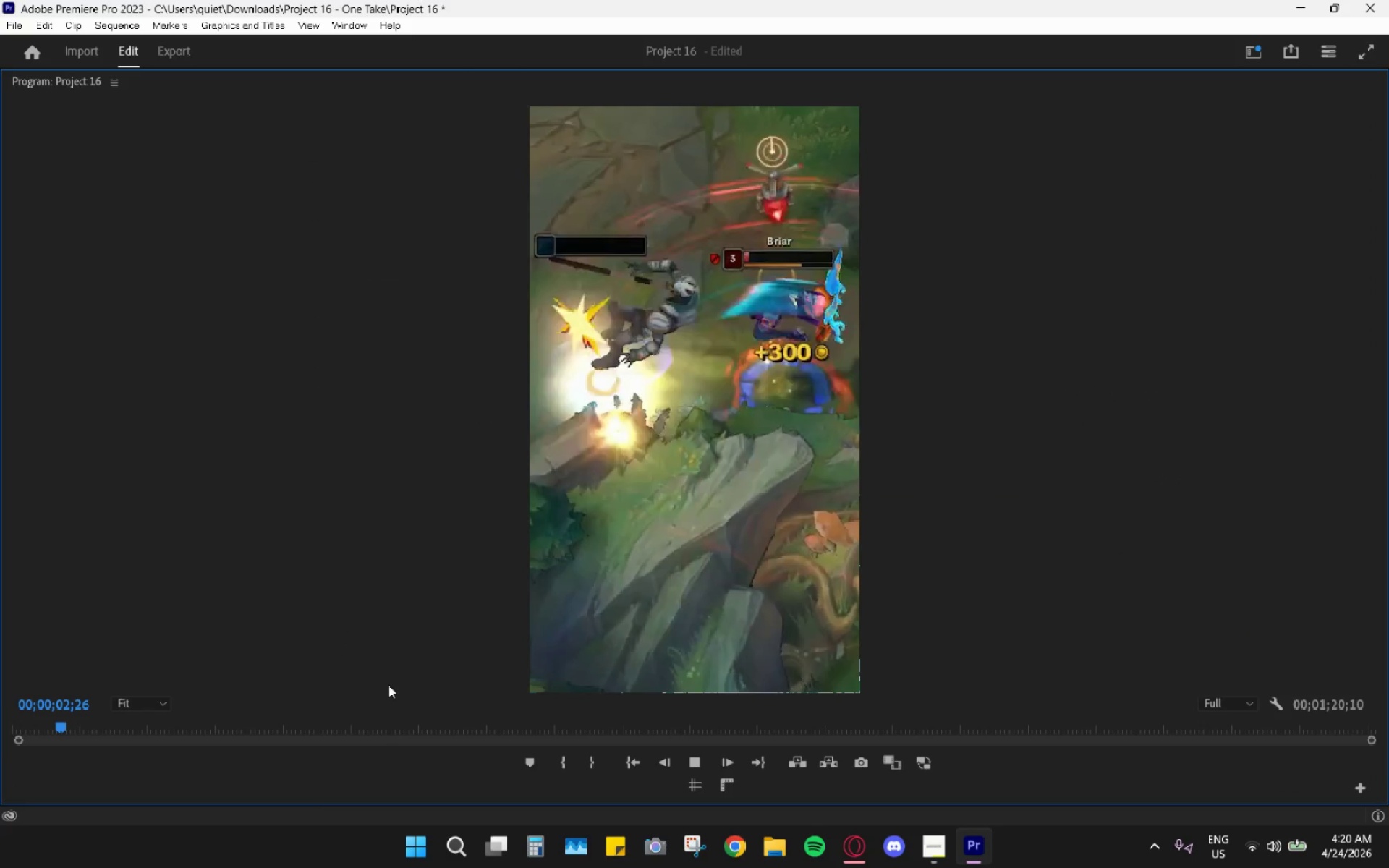 
key(Space)
 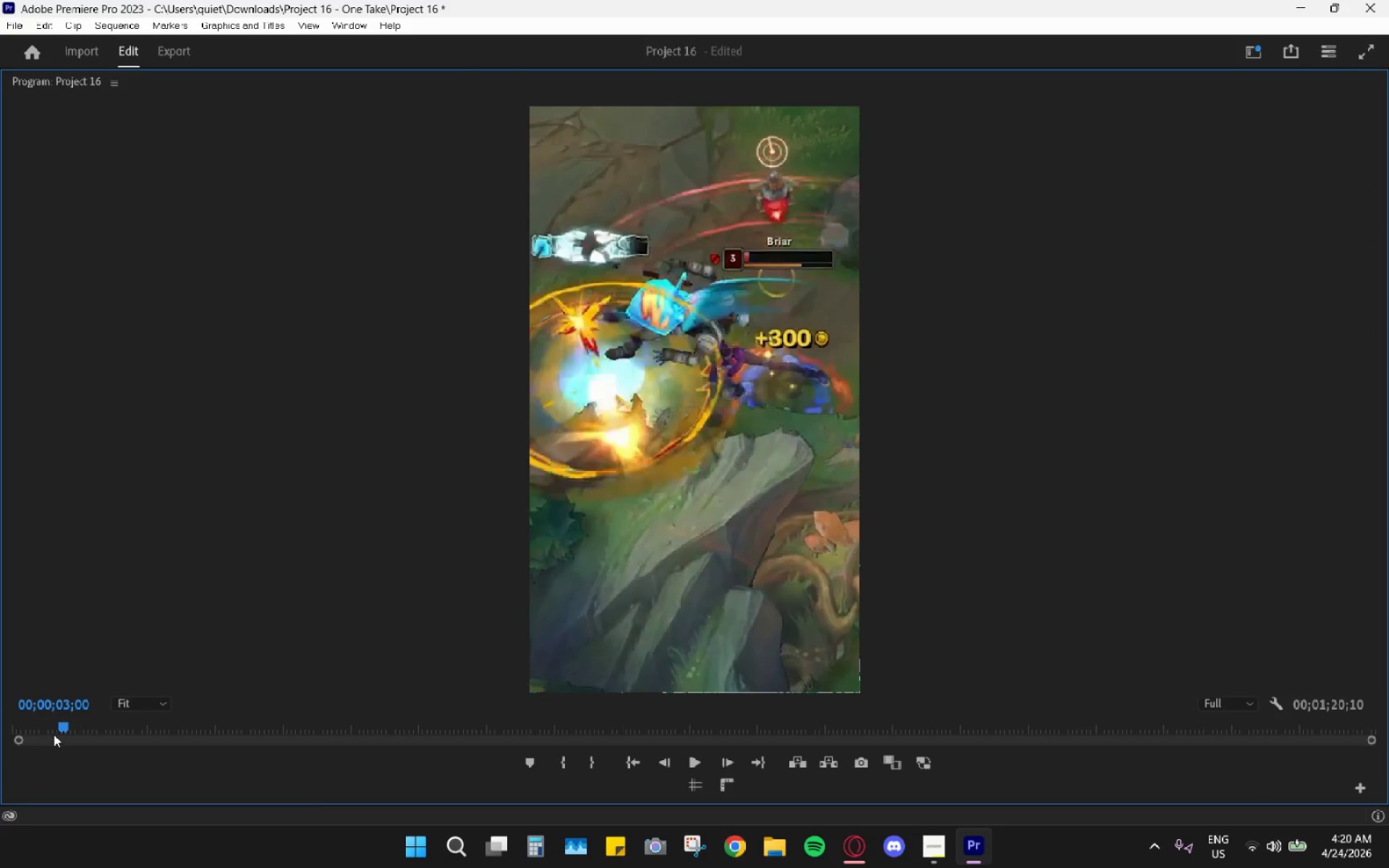 
left_click_drag(start_coordinate=[56, 732], to_coordinate=[0, 714])
 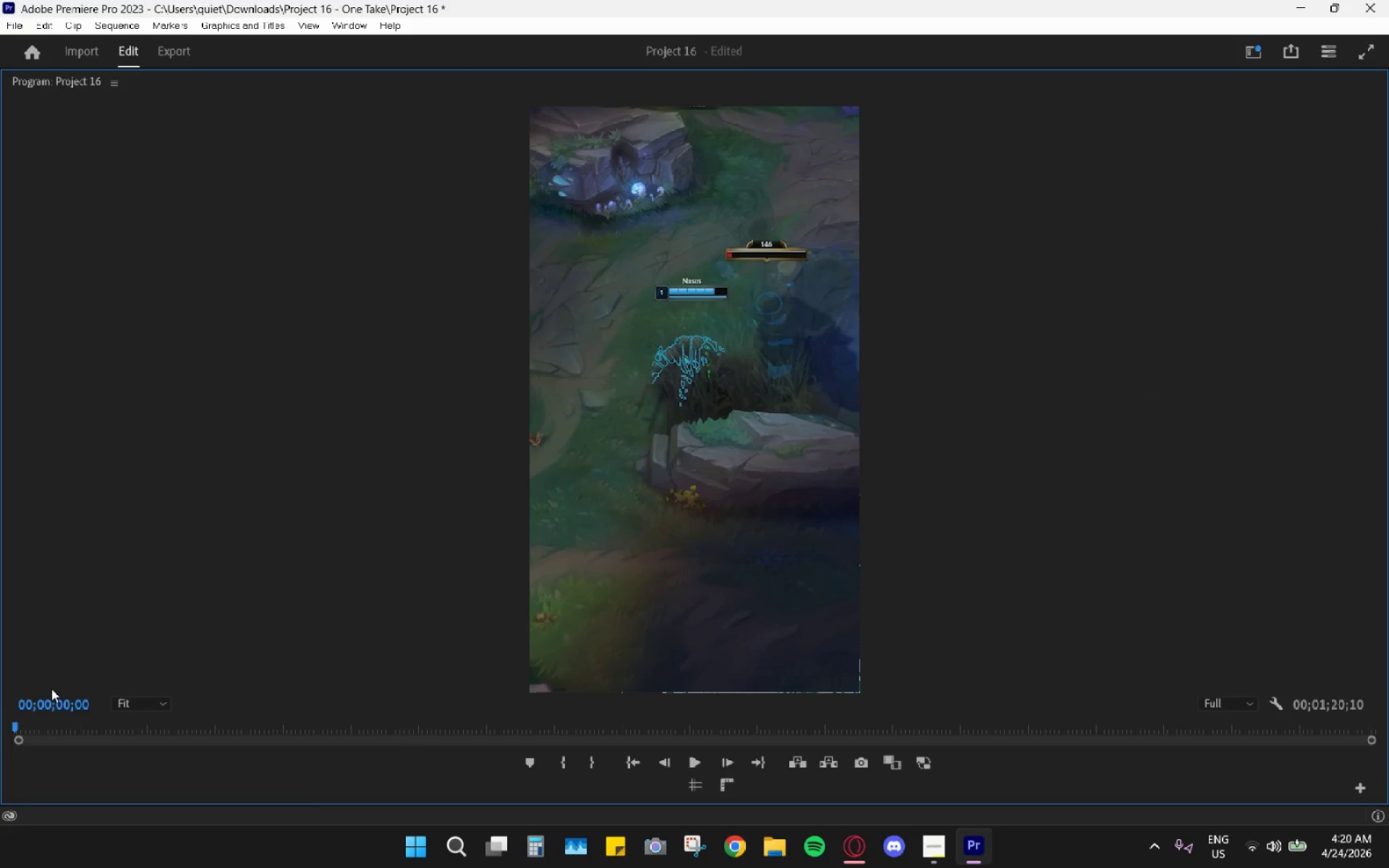 
key(Space)
 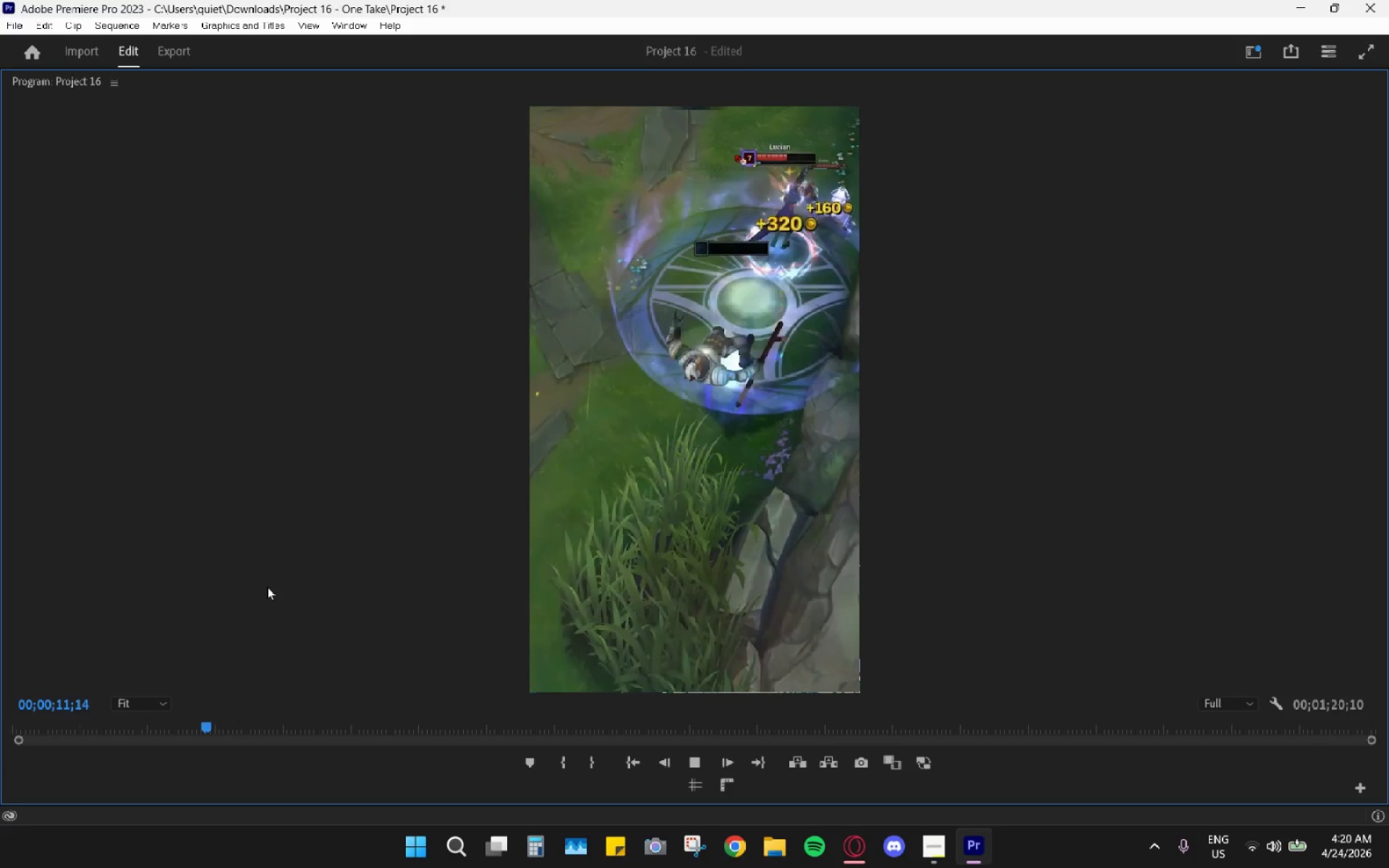 
wait(16.58)
 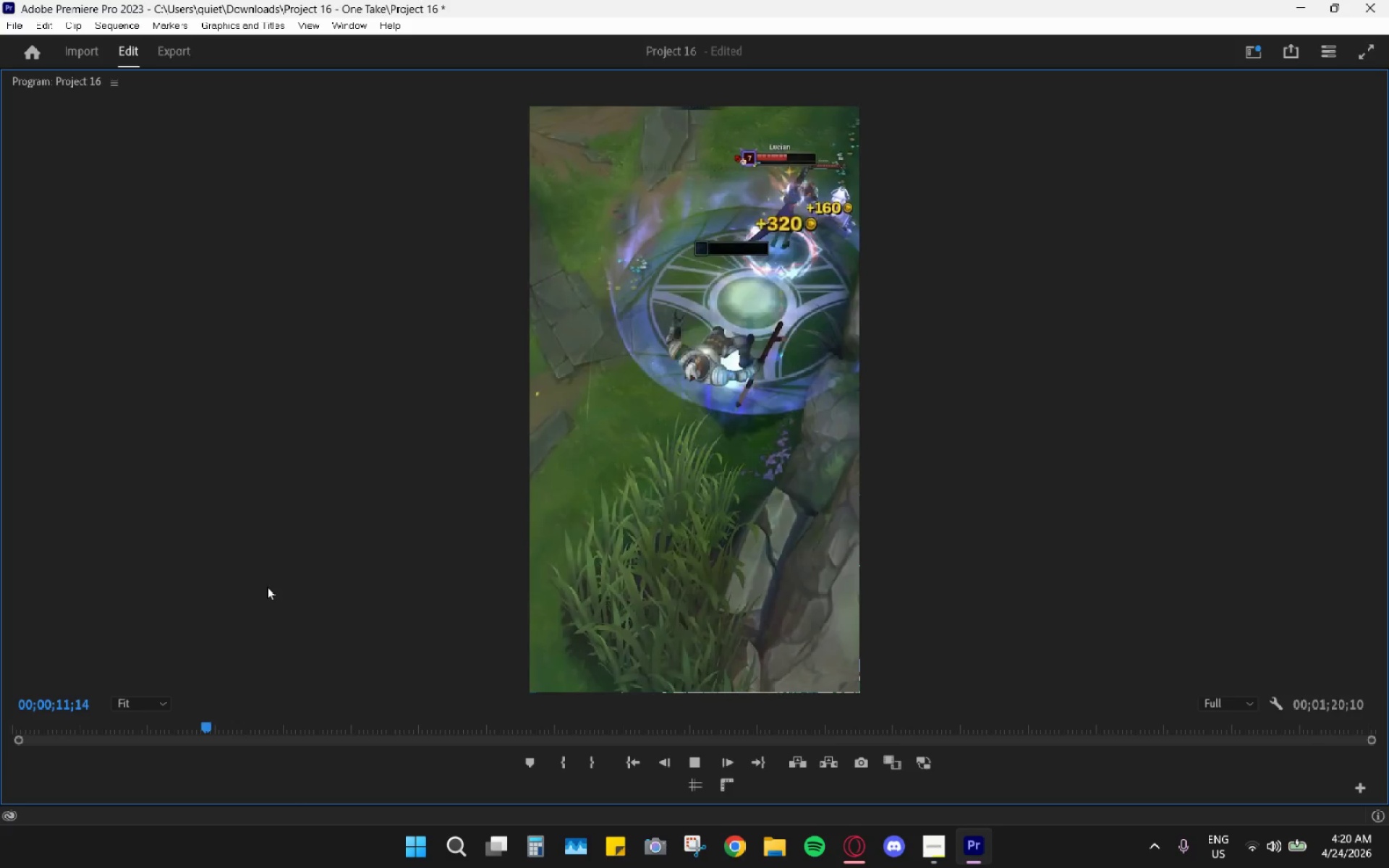 
key(Space)
 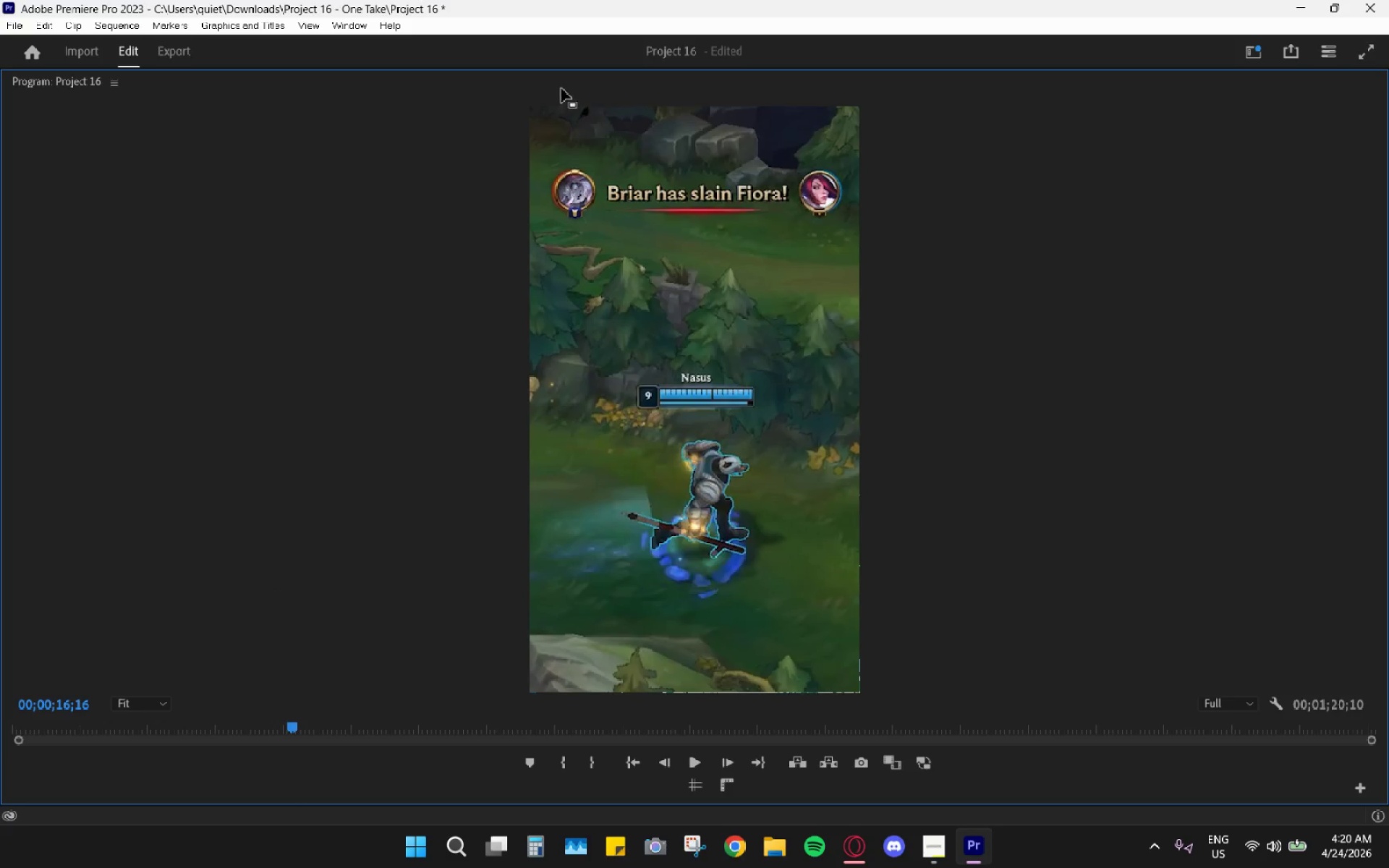 
double_click([562, 87])
 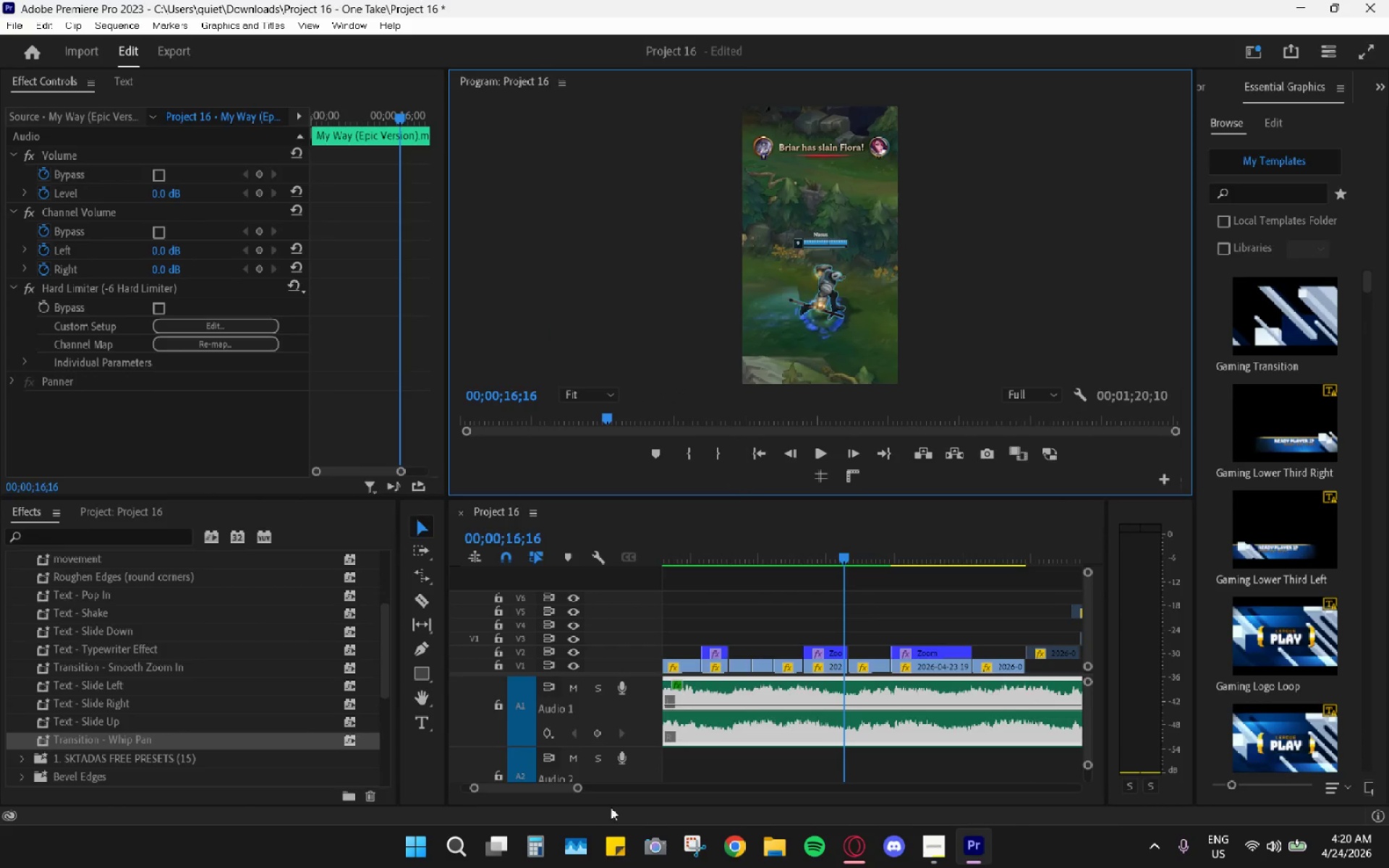 
left_click_drag(start_coordinate=[823, 617], to_coordinate=[829, 664])
 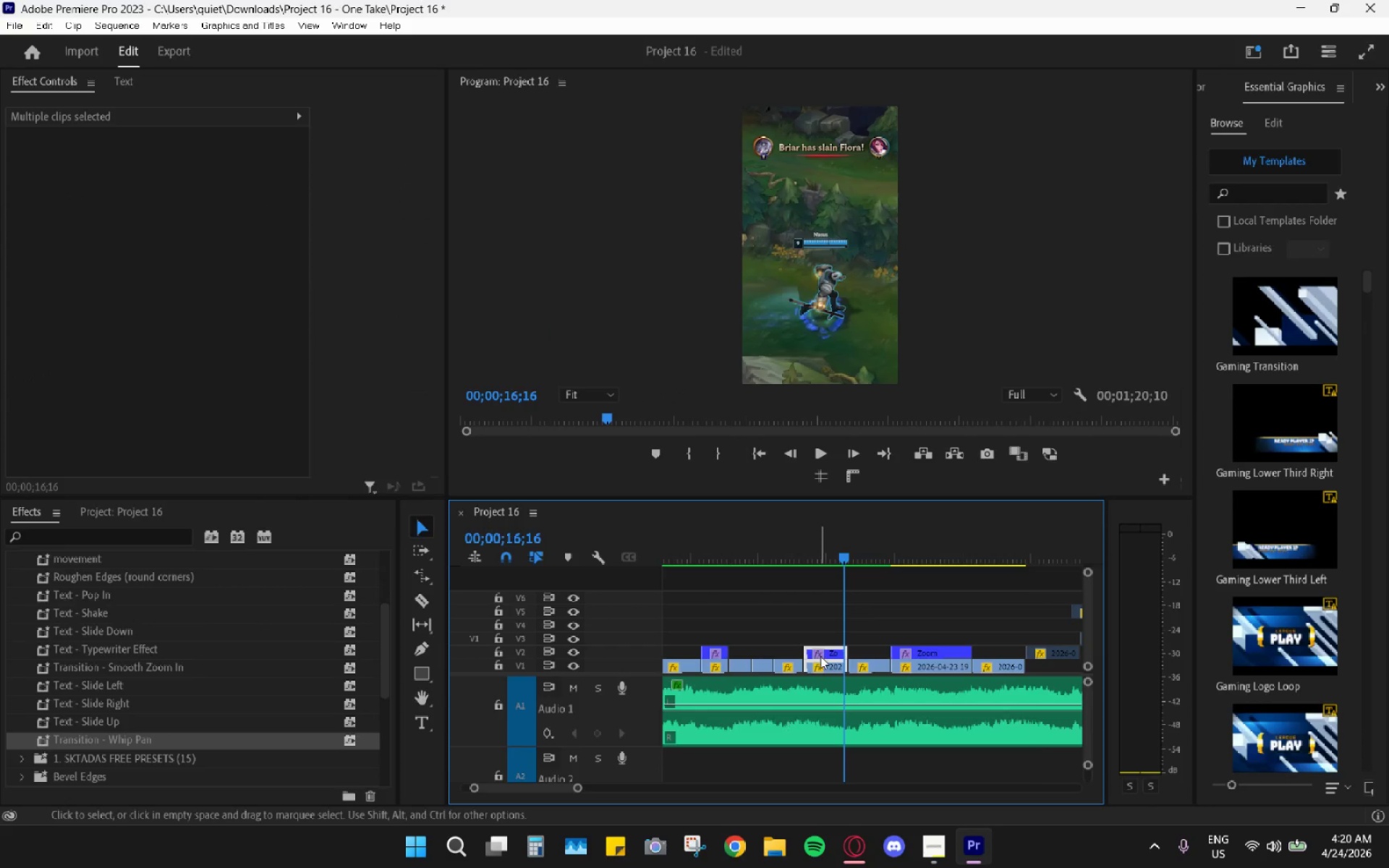 
left_click_drag(start_coordinate=[818, 665], to_coordinate=[809, 665])
 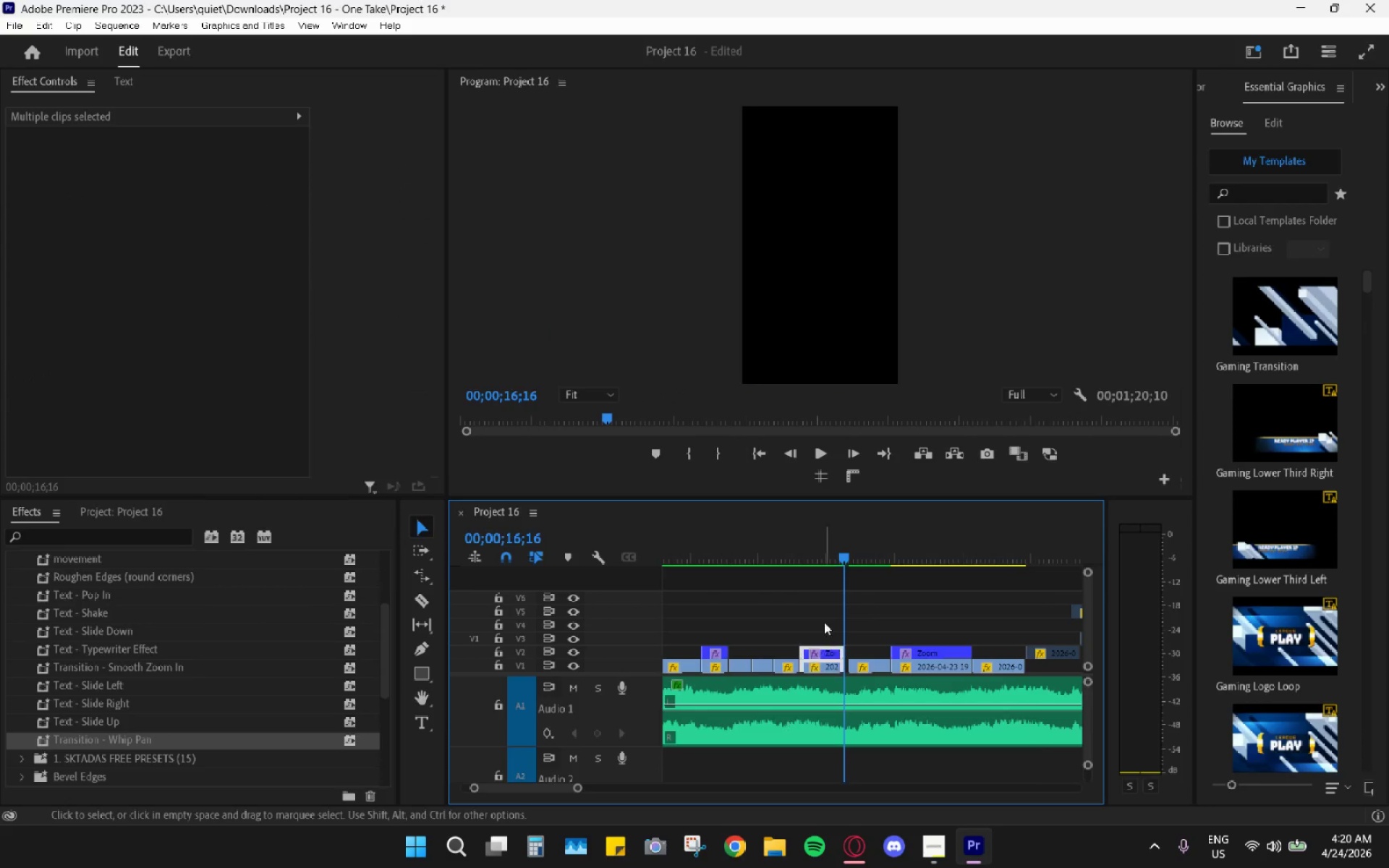 
double_click([825, 618])
 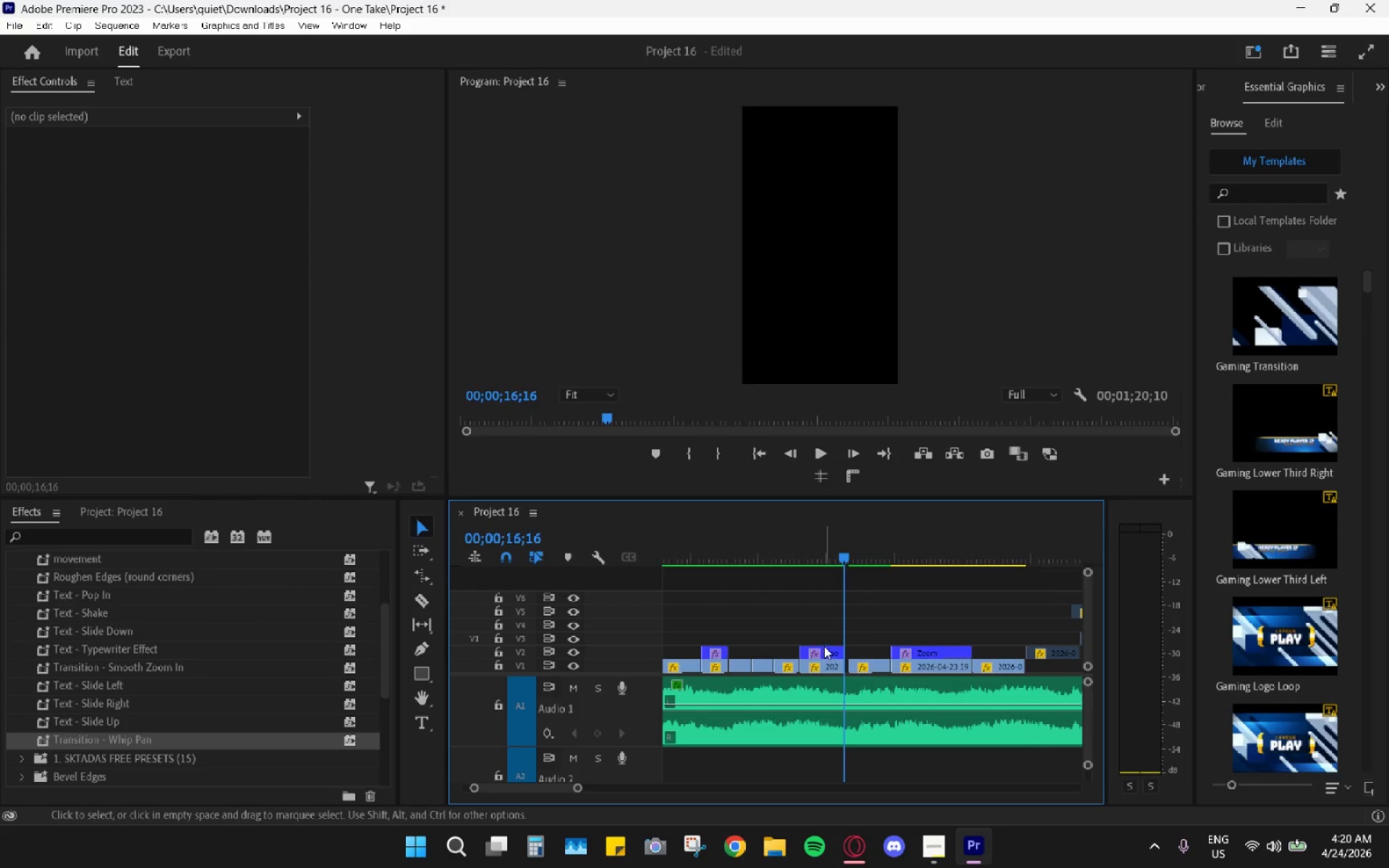 
key(Control+ControlLeft)
 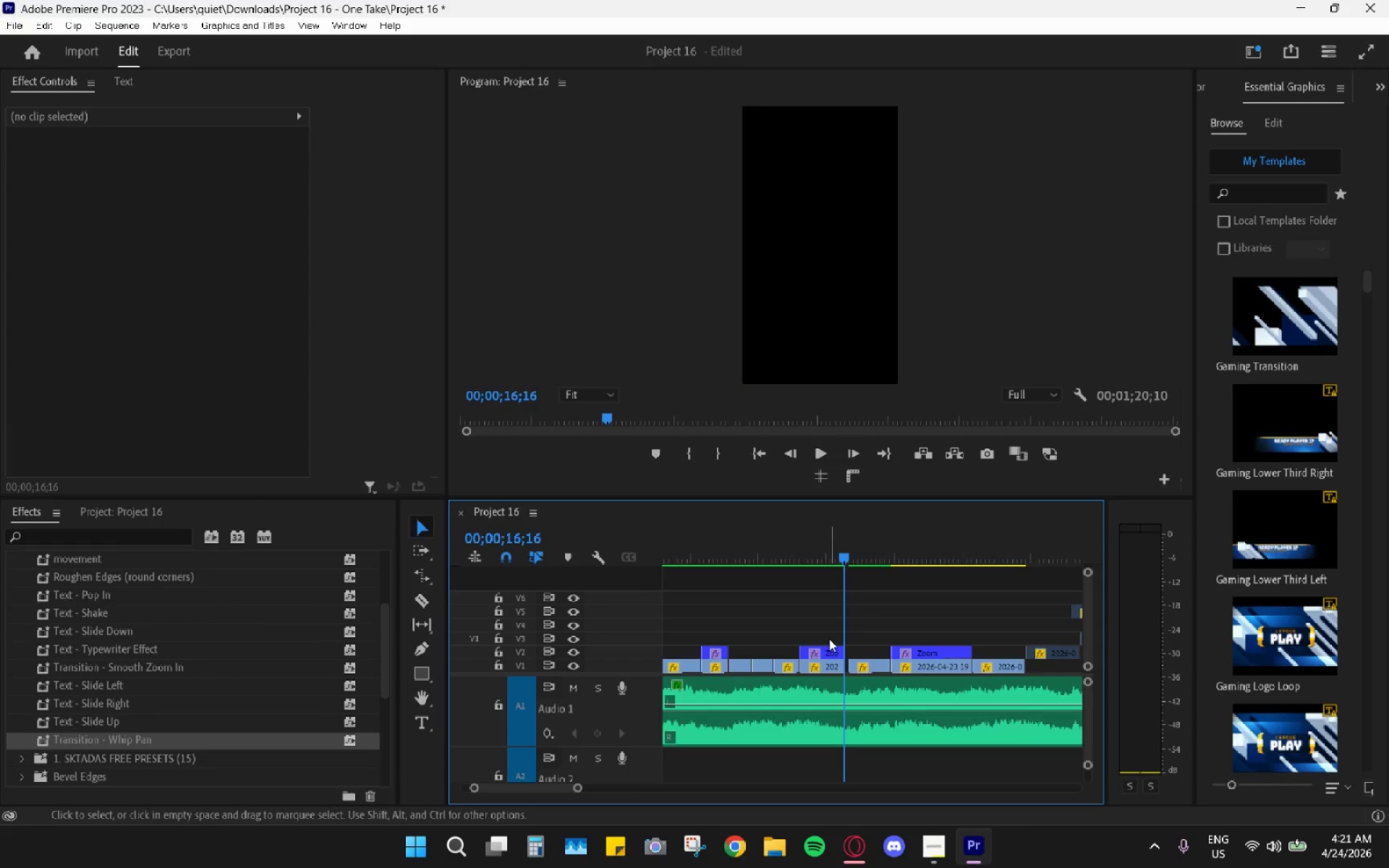 
key(Control+Z)
 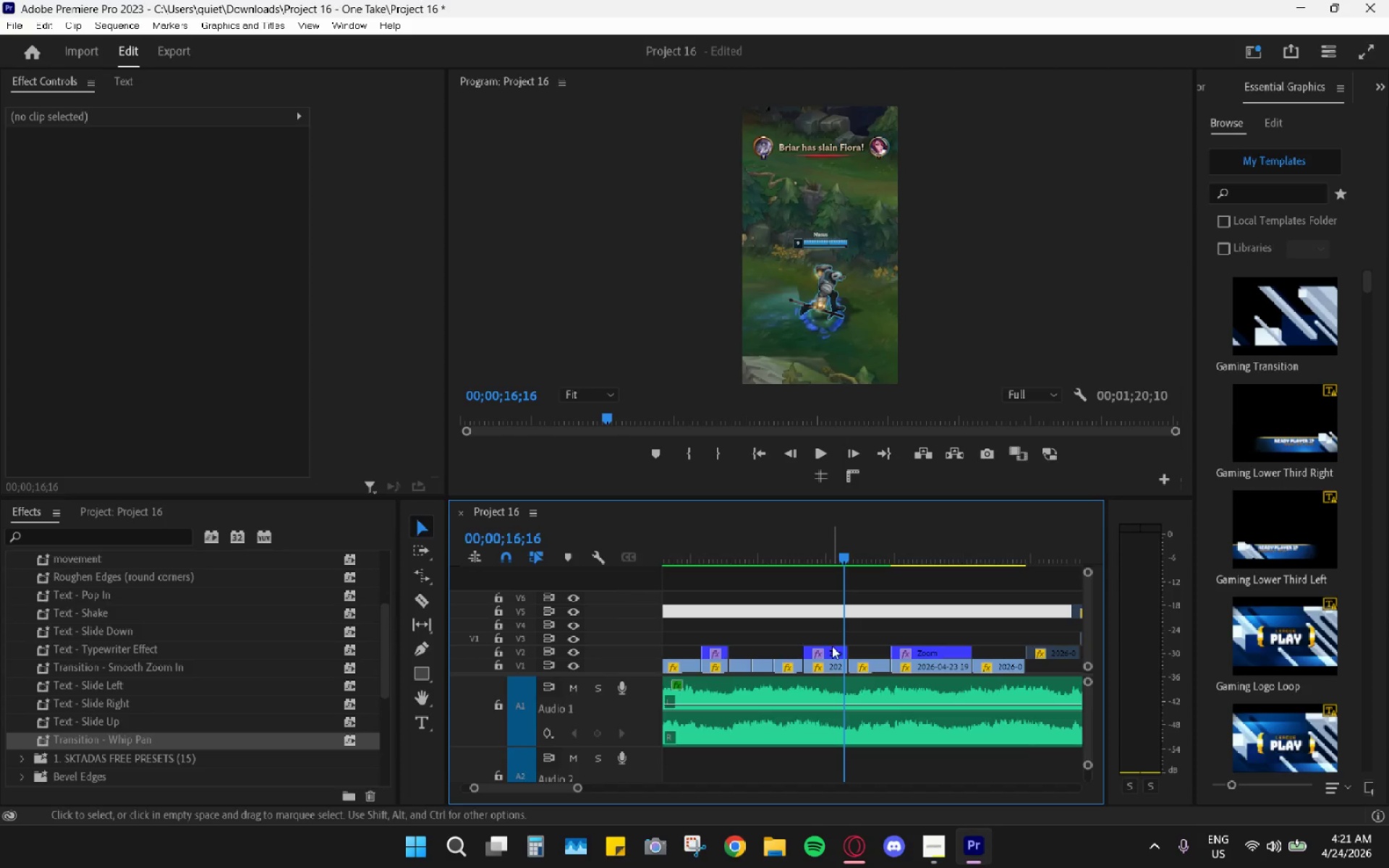 
double_click([830, 666])
 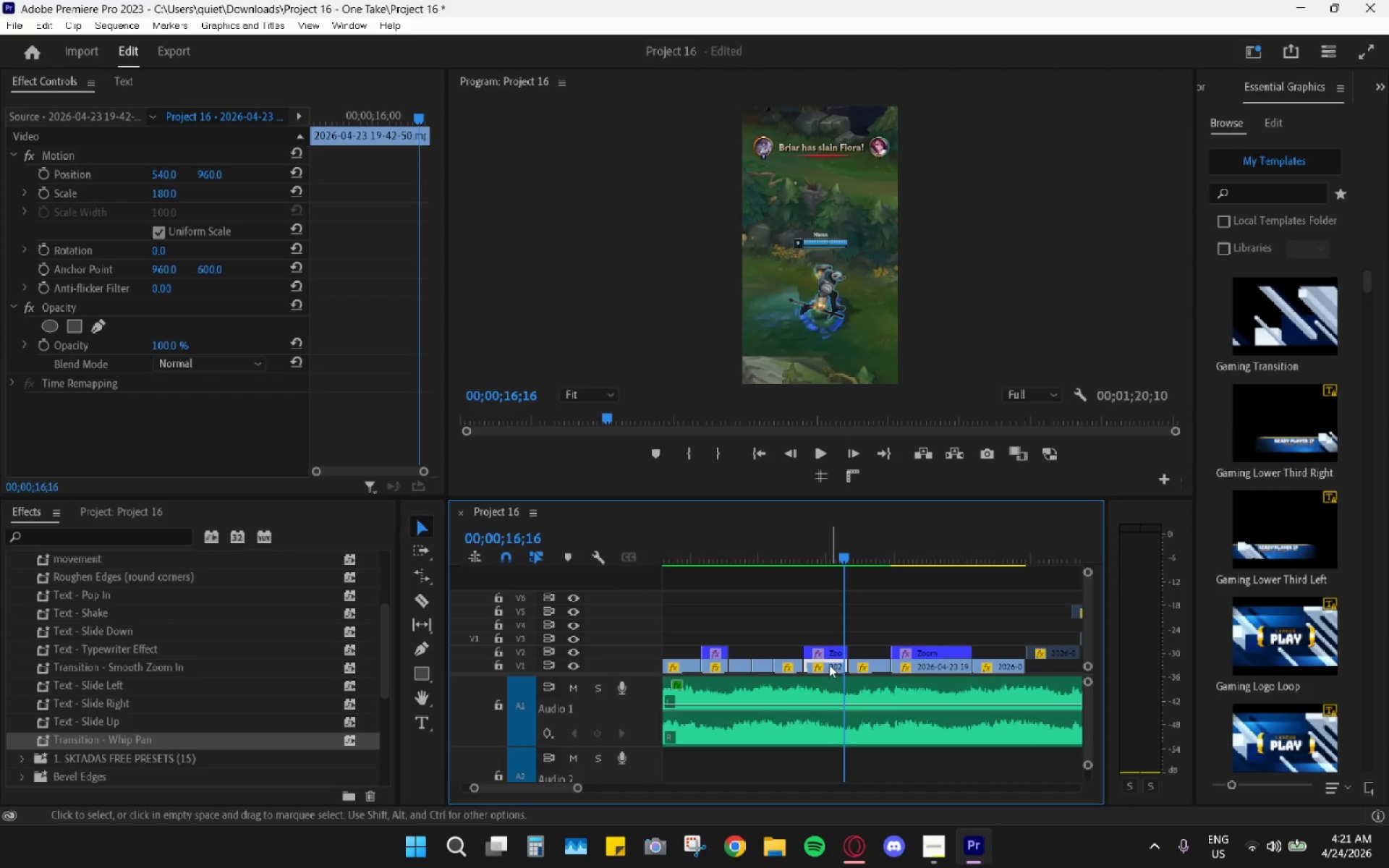 
key(H)
 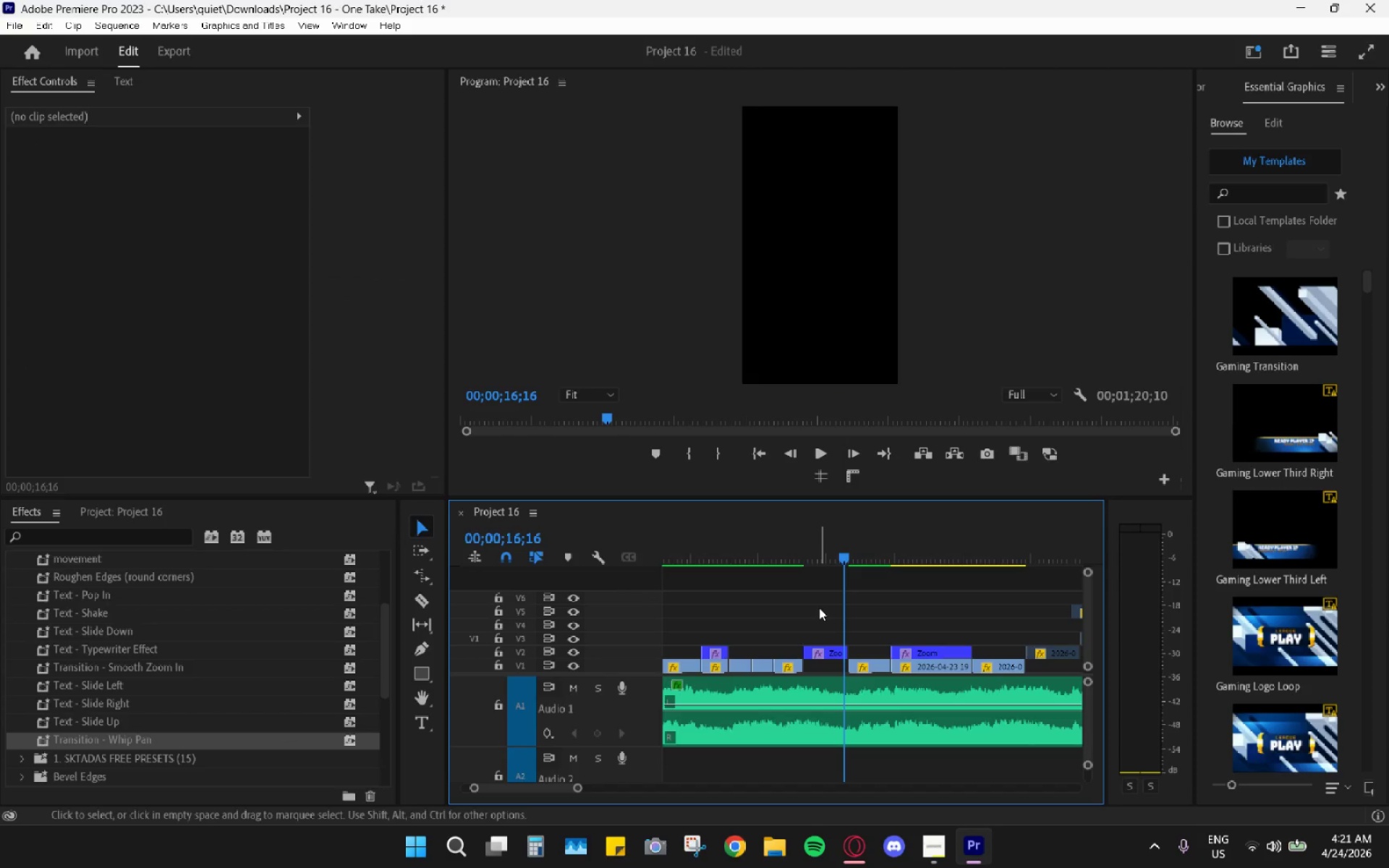 
left_click([812, 550])
 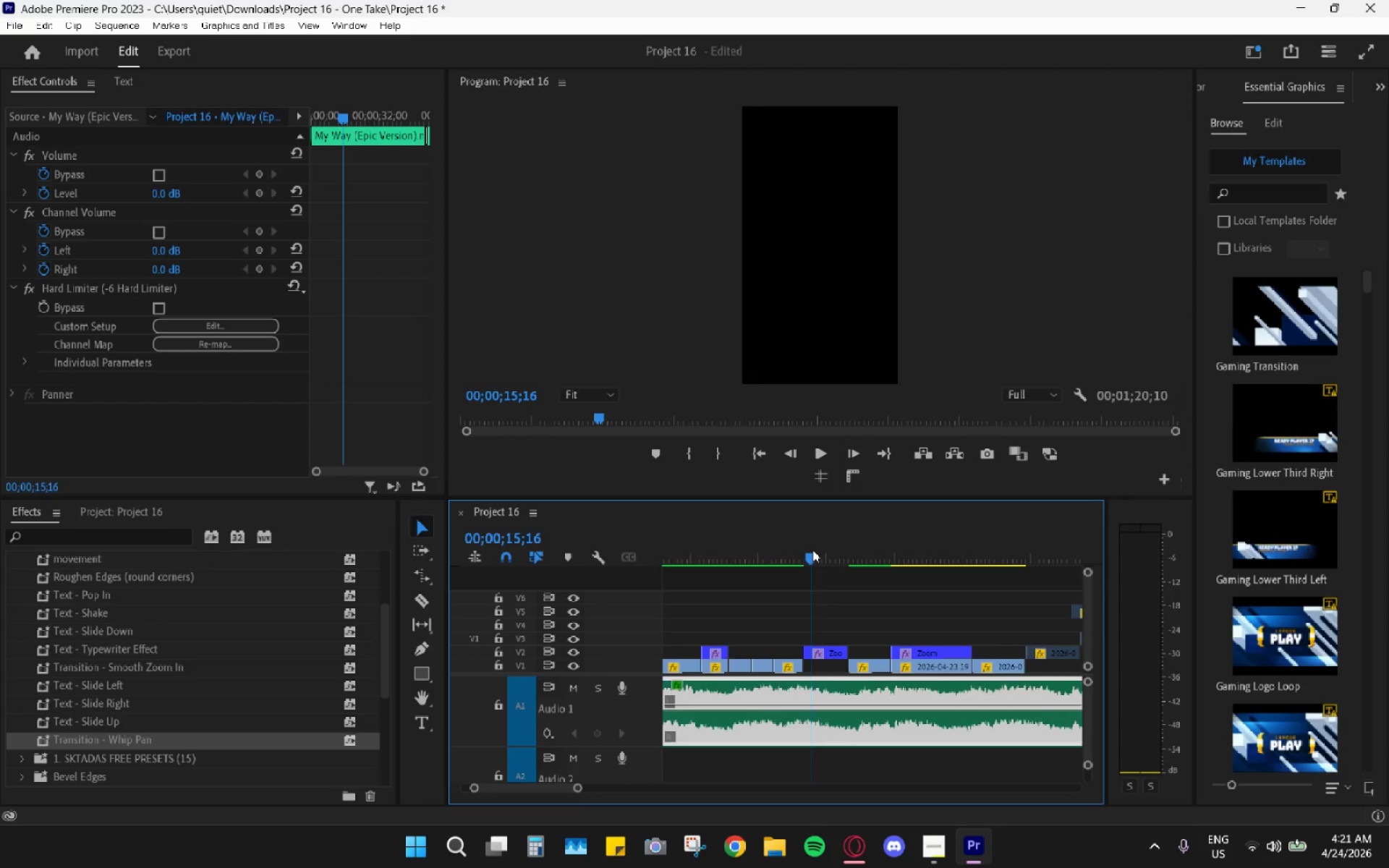 
left_click_drag(start_coordinate=[812, 550], to_coordinate=[645, 553])
 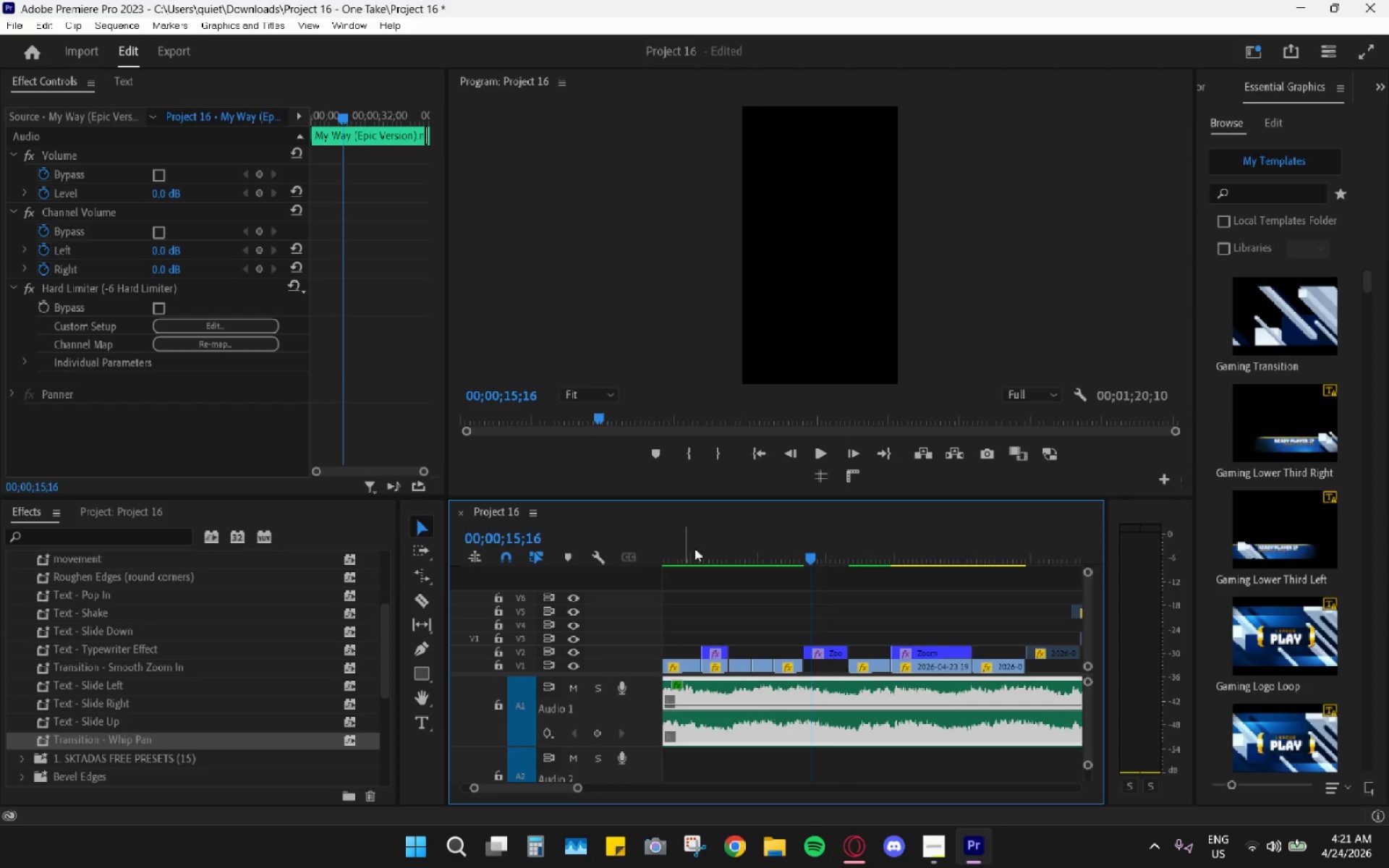 
left_click_drag(start_coordinate=[702, 548], to_coordinate=[687, 555])
 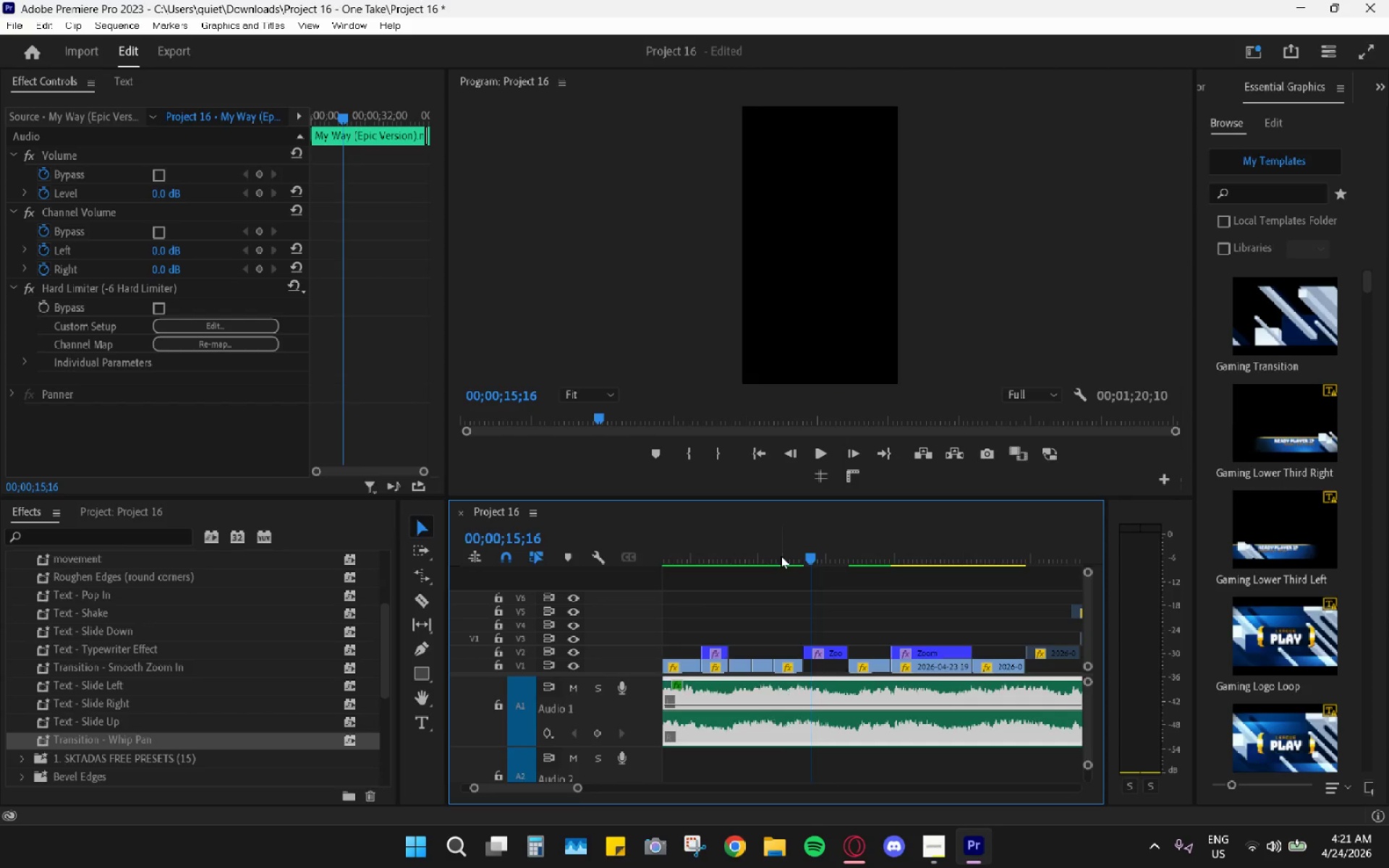 
left_click_drag(start_coordinate=[781, 556], to_coordinate=[552, 560])
 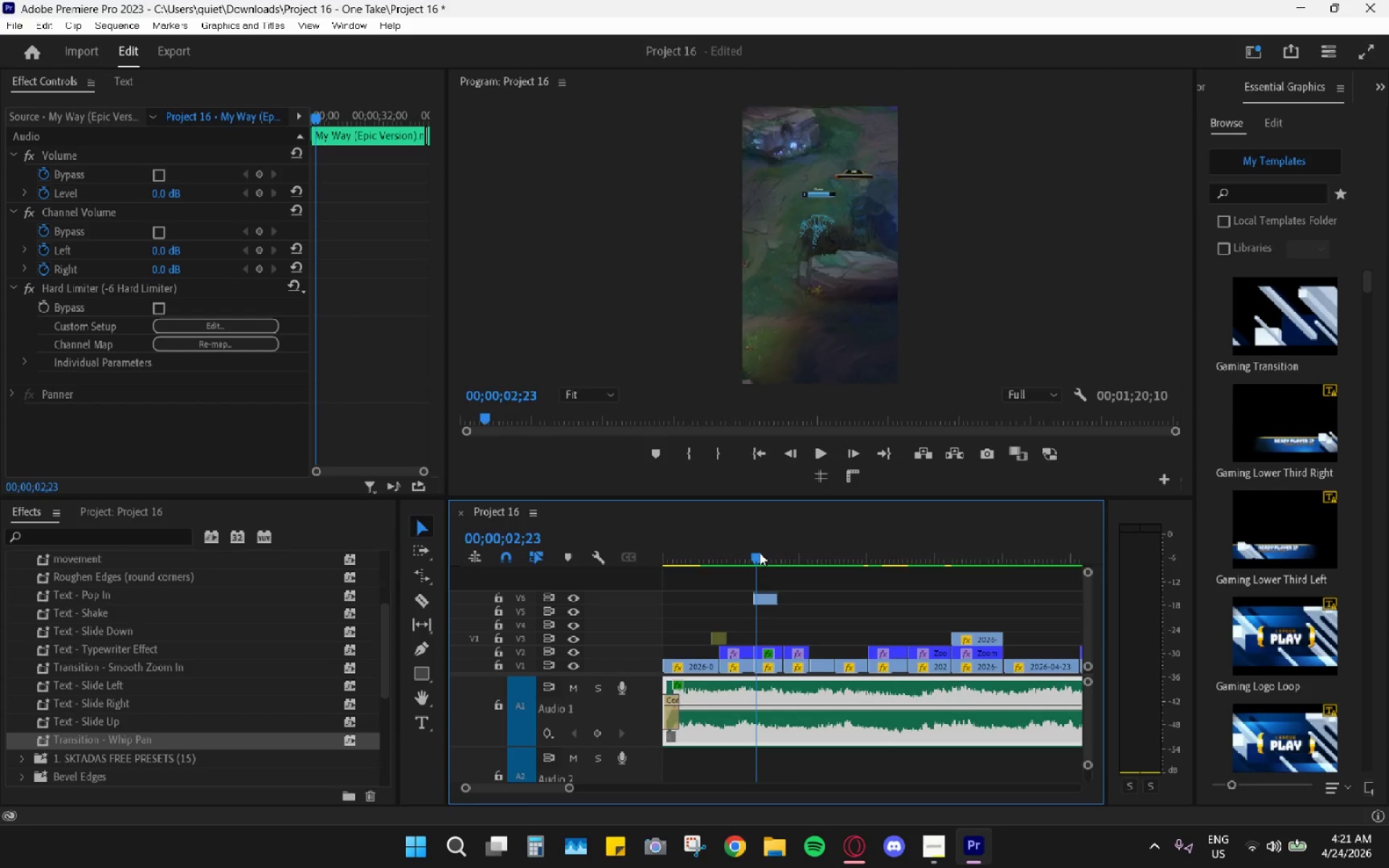 
double_click([769, 600])
 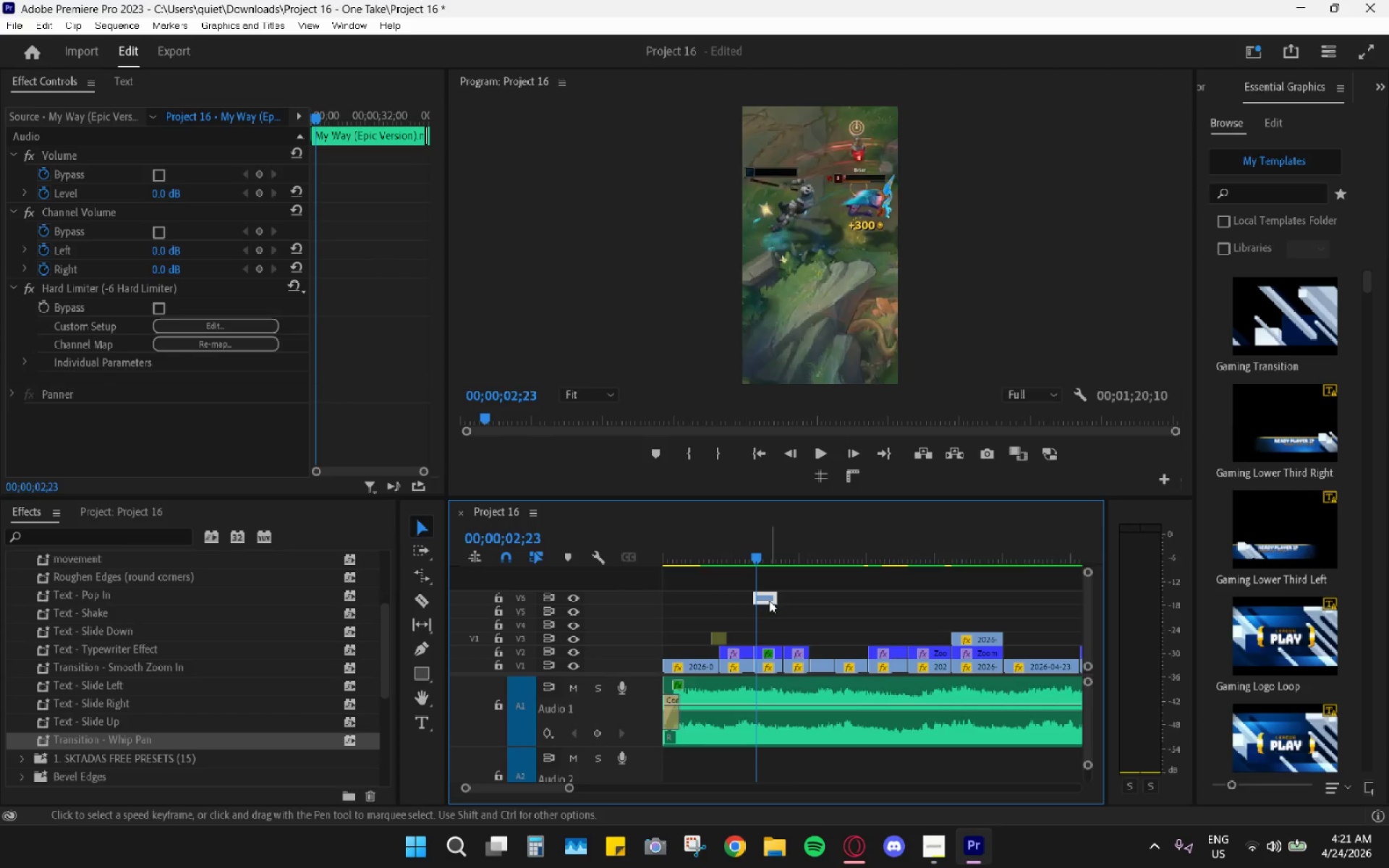 
key(Shift+ShiftLeft)
 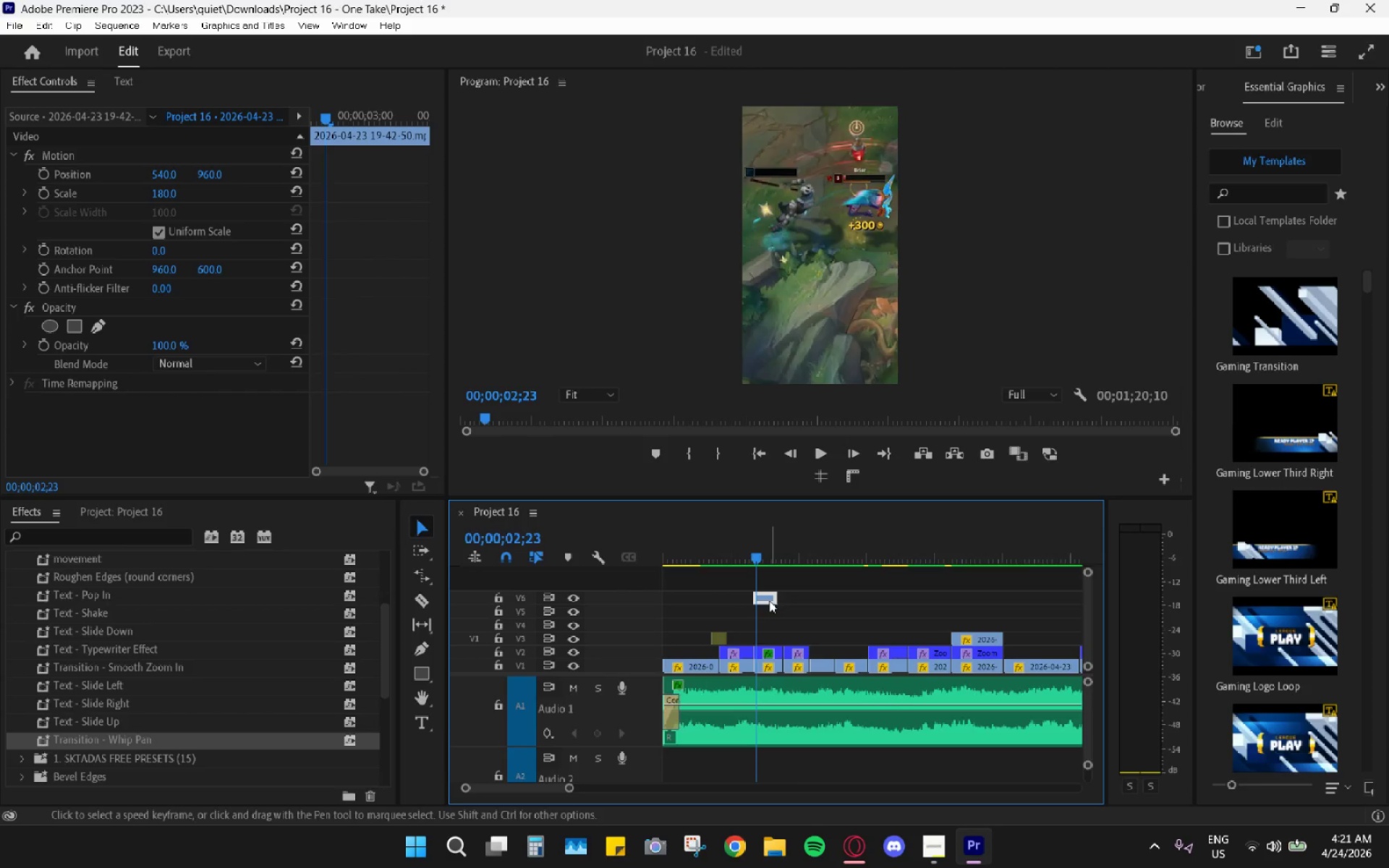 
key(Shift+E)
 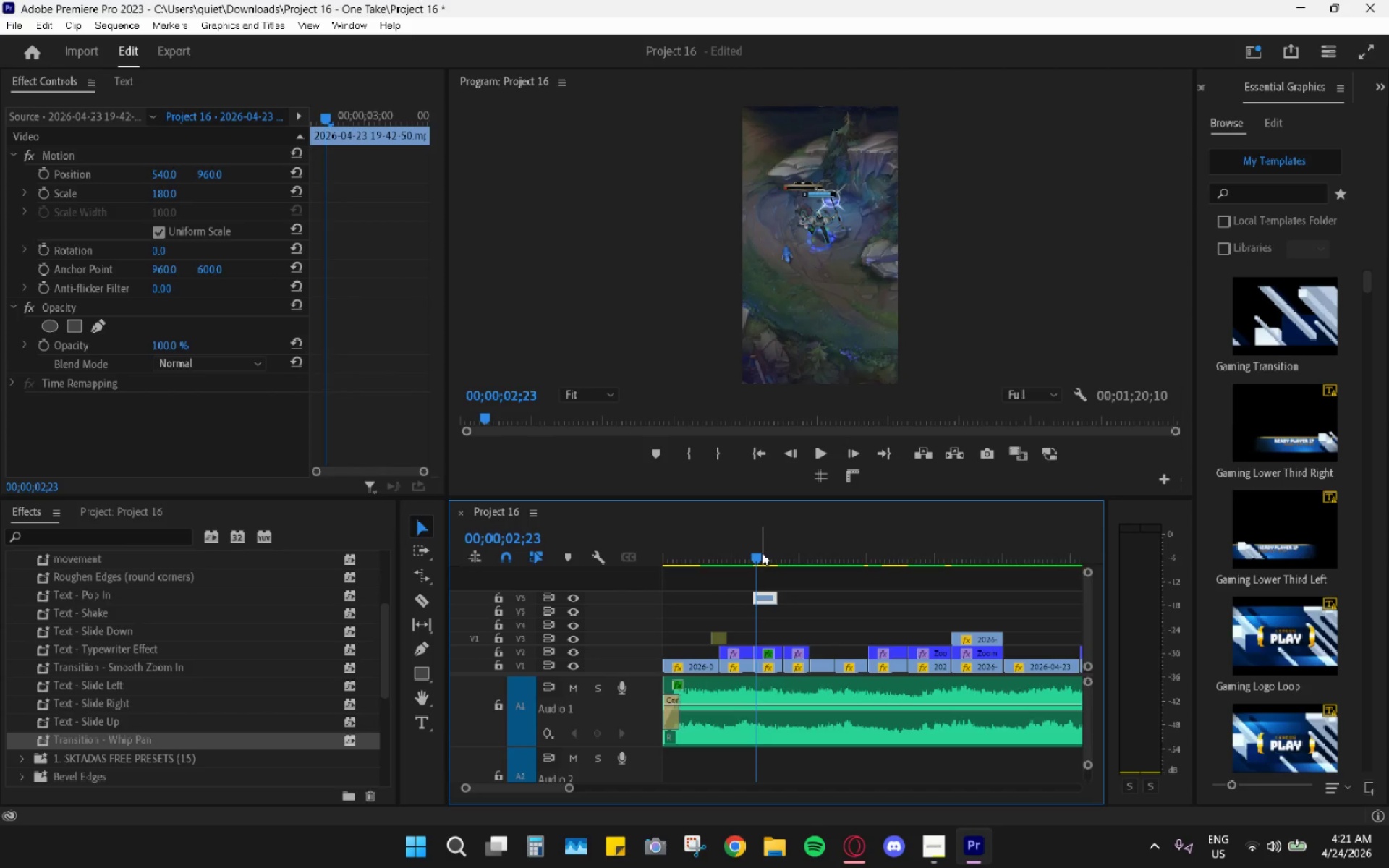 
left_click_drag(start_coordinate=[762, 553], to_coordinate=[768, 554])
 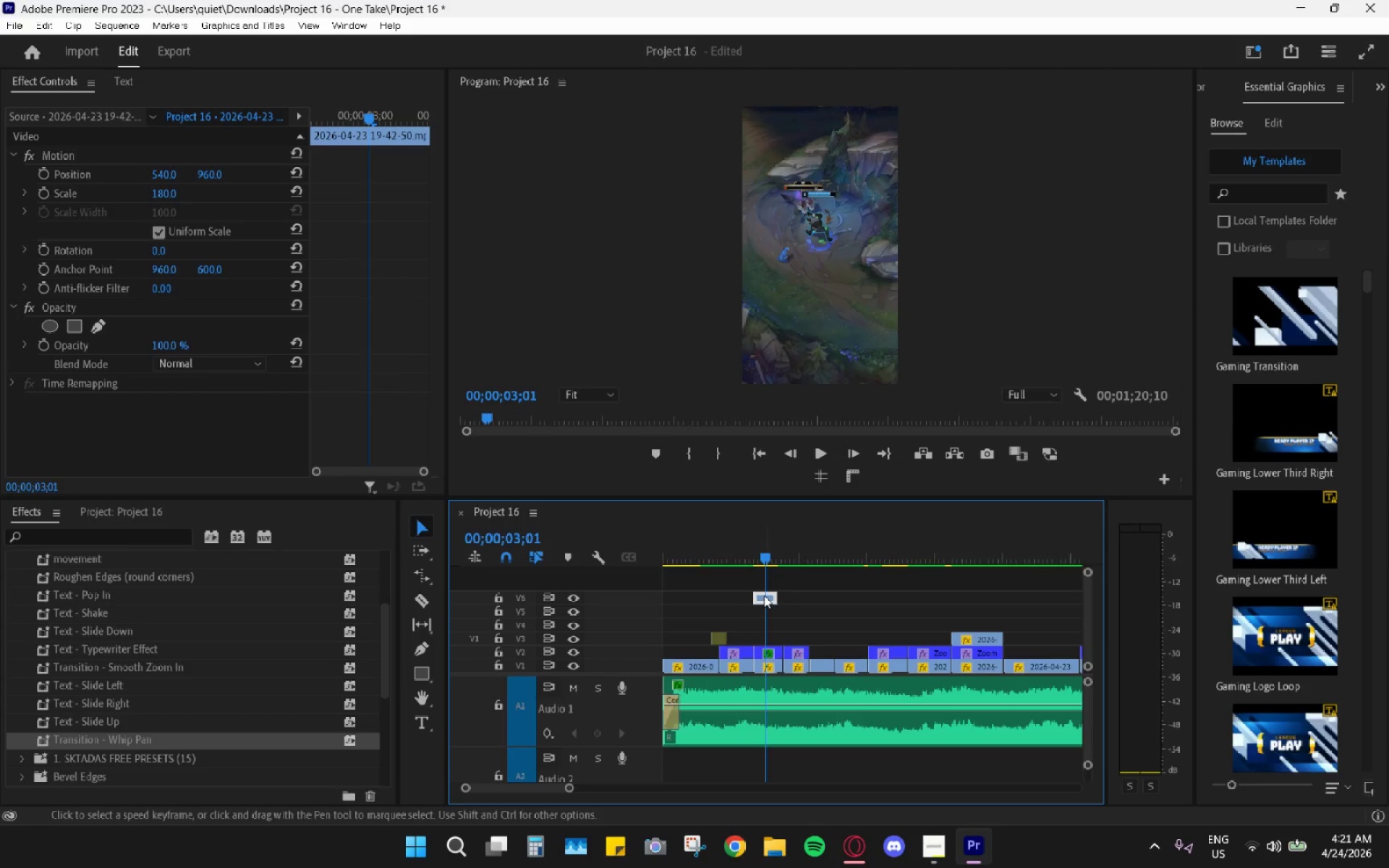 
left_click([764, 595])
 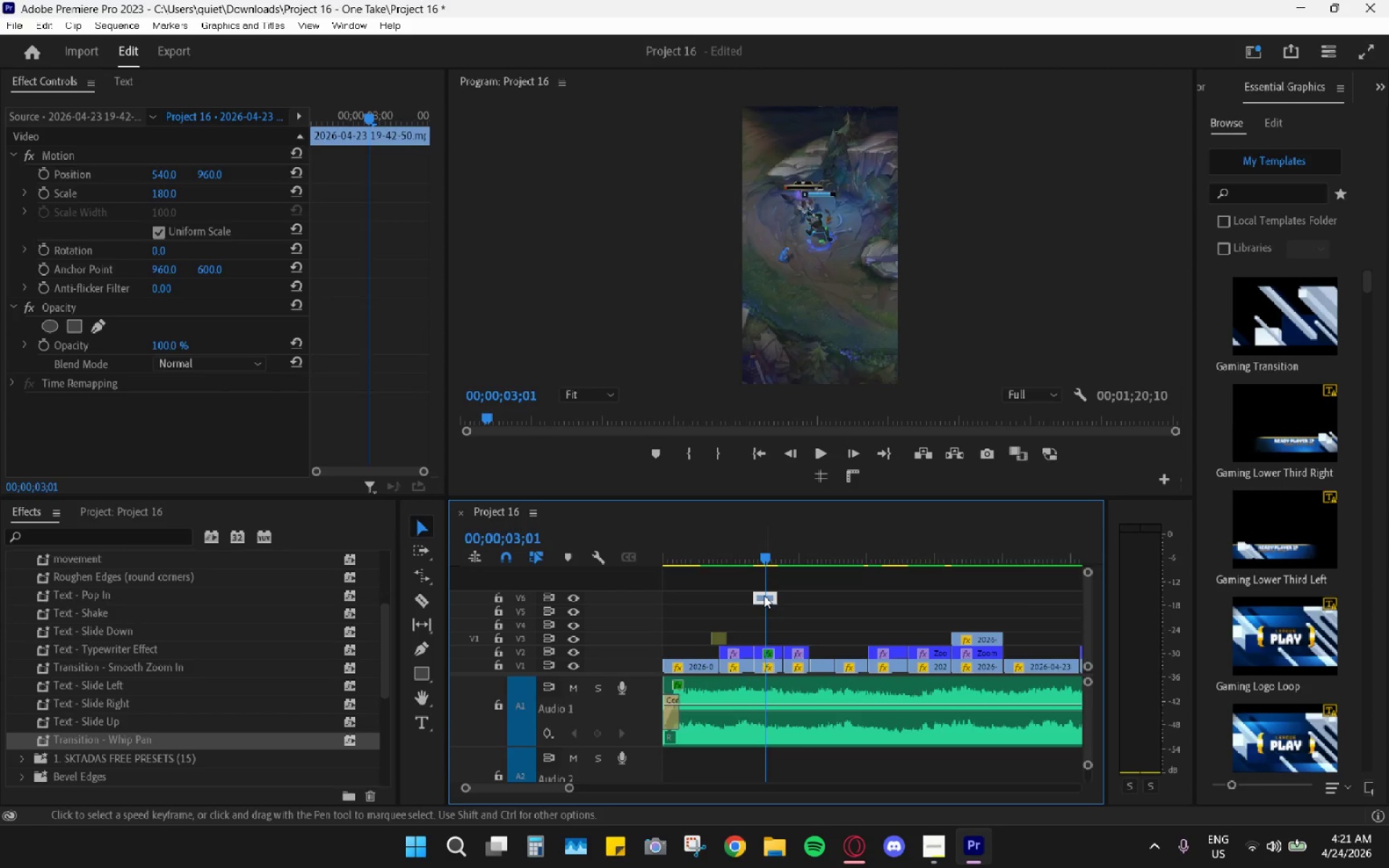 
key(H)
 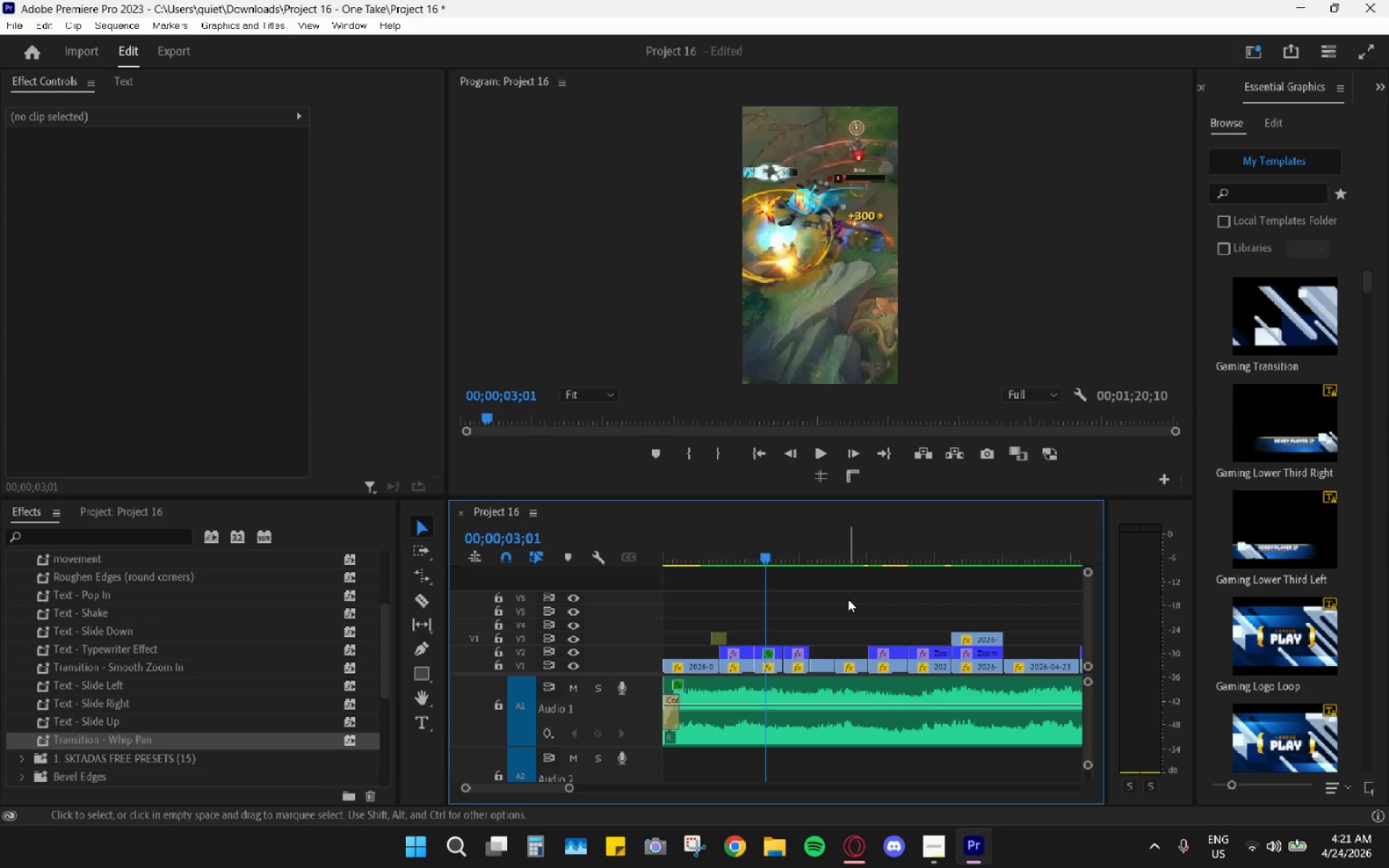 
key(Alt+AltLeft)
 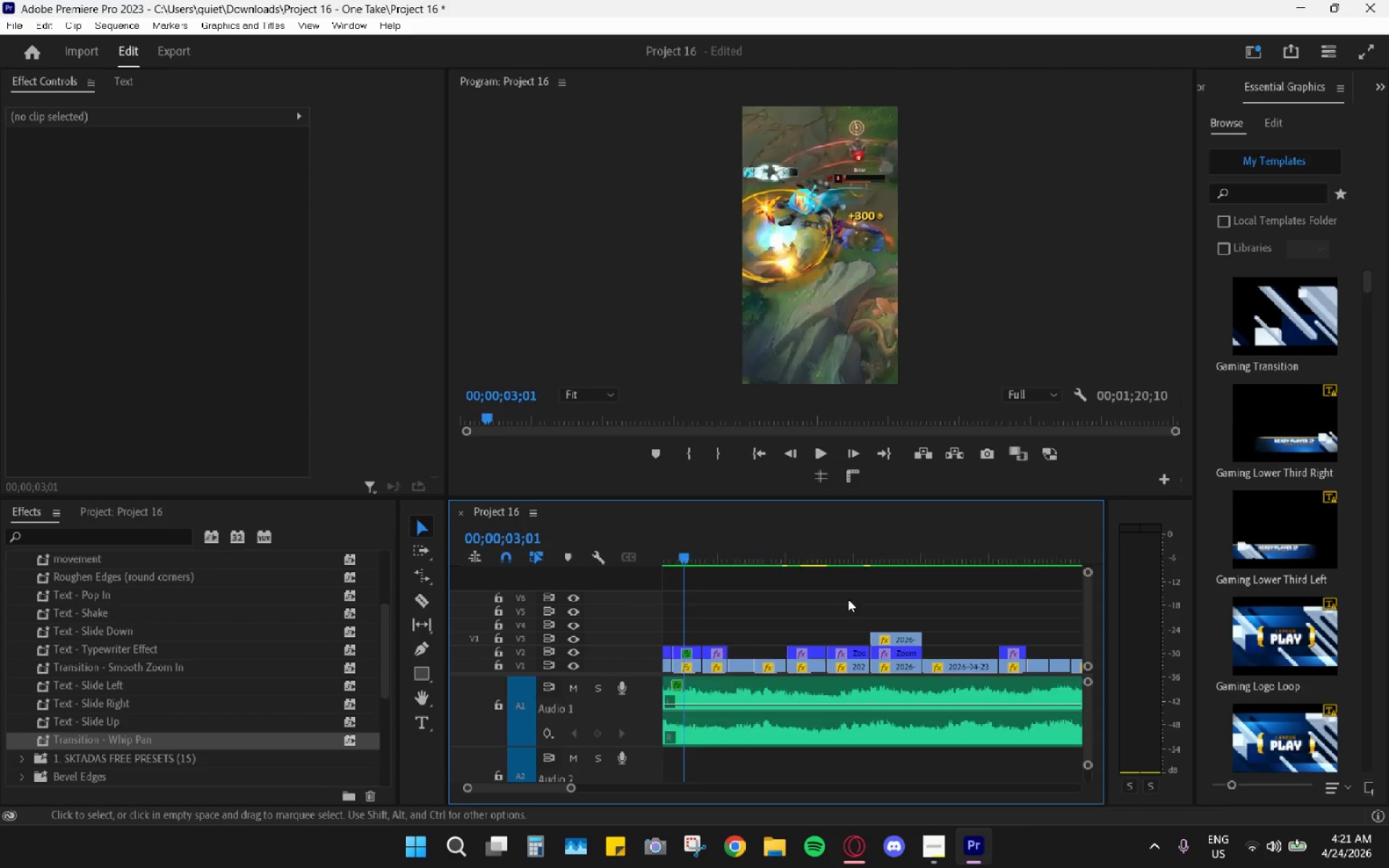 
hold_key(key=AltLeft, duration=0.31)
scroll: coordinate [849, 607], scroll_direction: down, amount: 8.0
 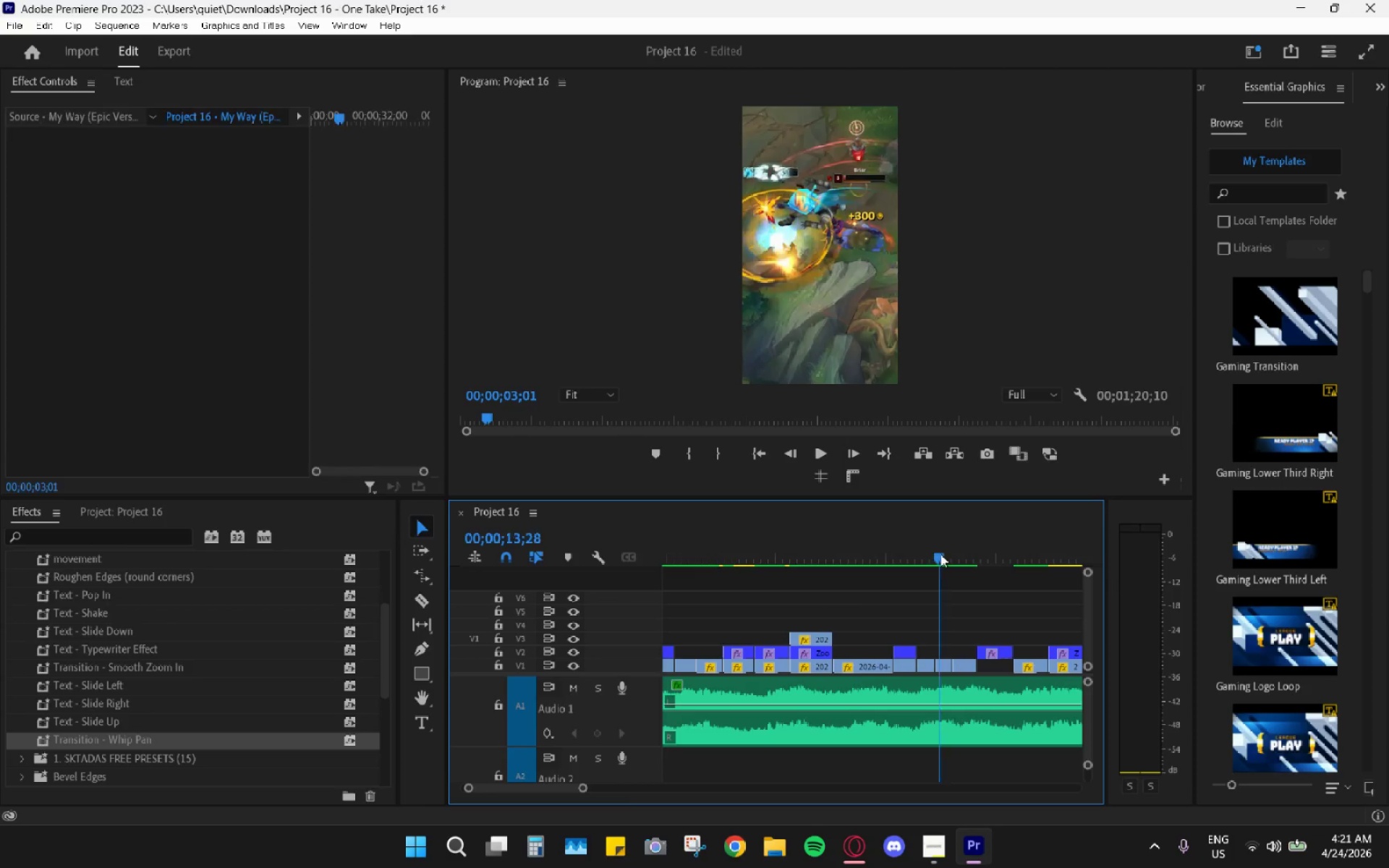 
left_click([940, 554])
 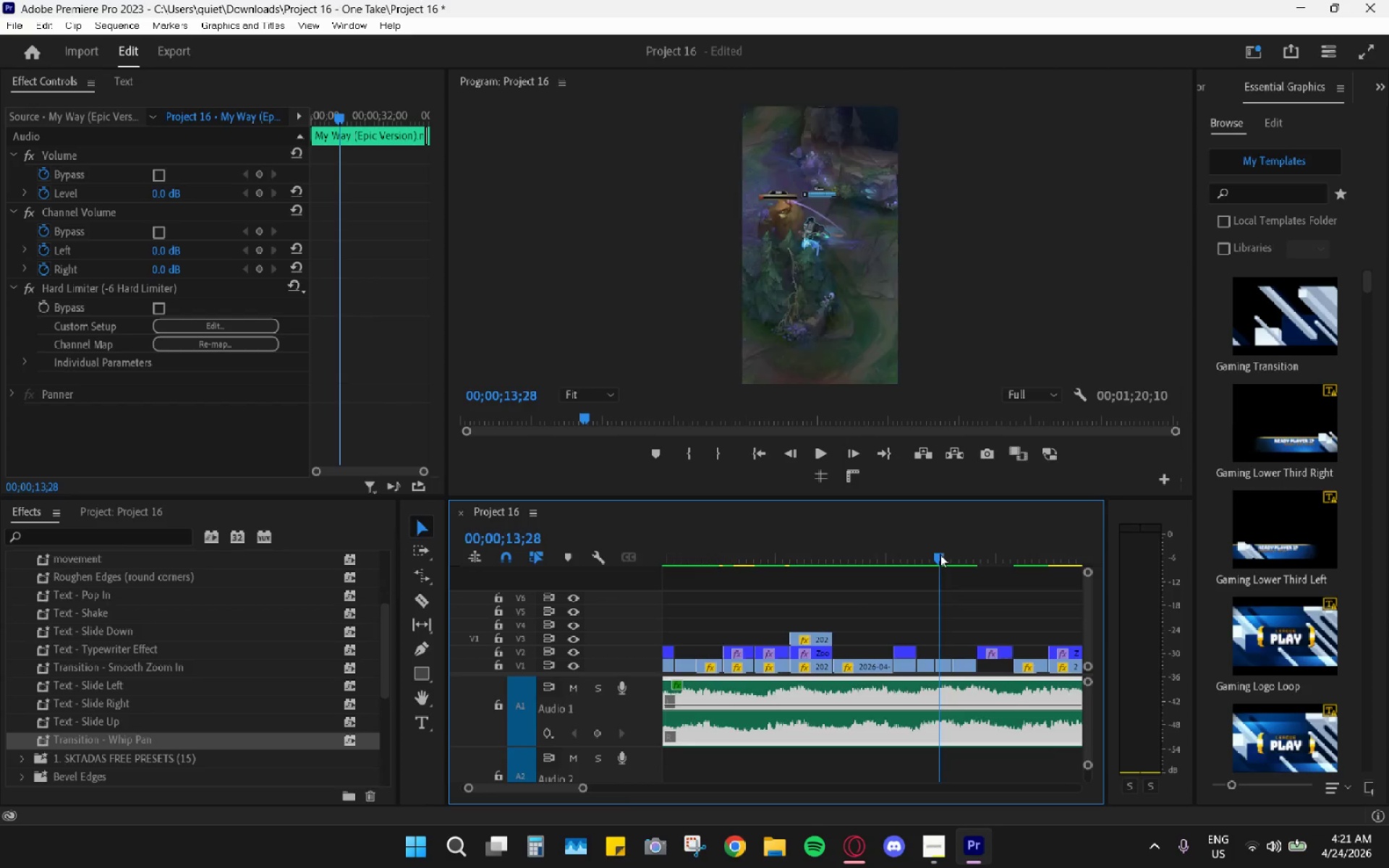 
left_click_drag(start_coordinate=[940, 554], to_coordinate=[924, 555])
 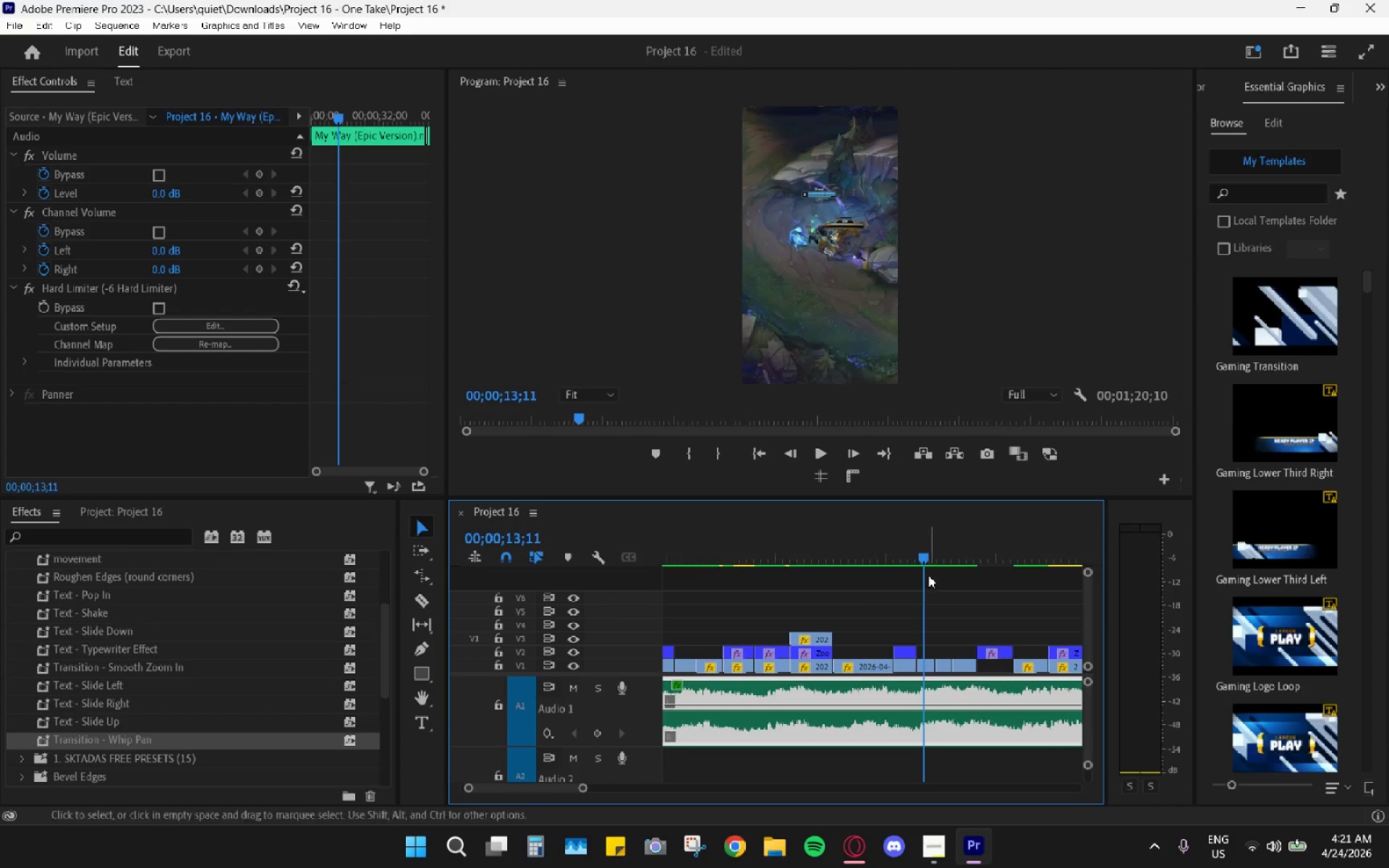 
key(Space)
 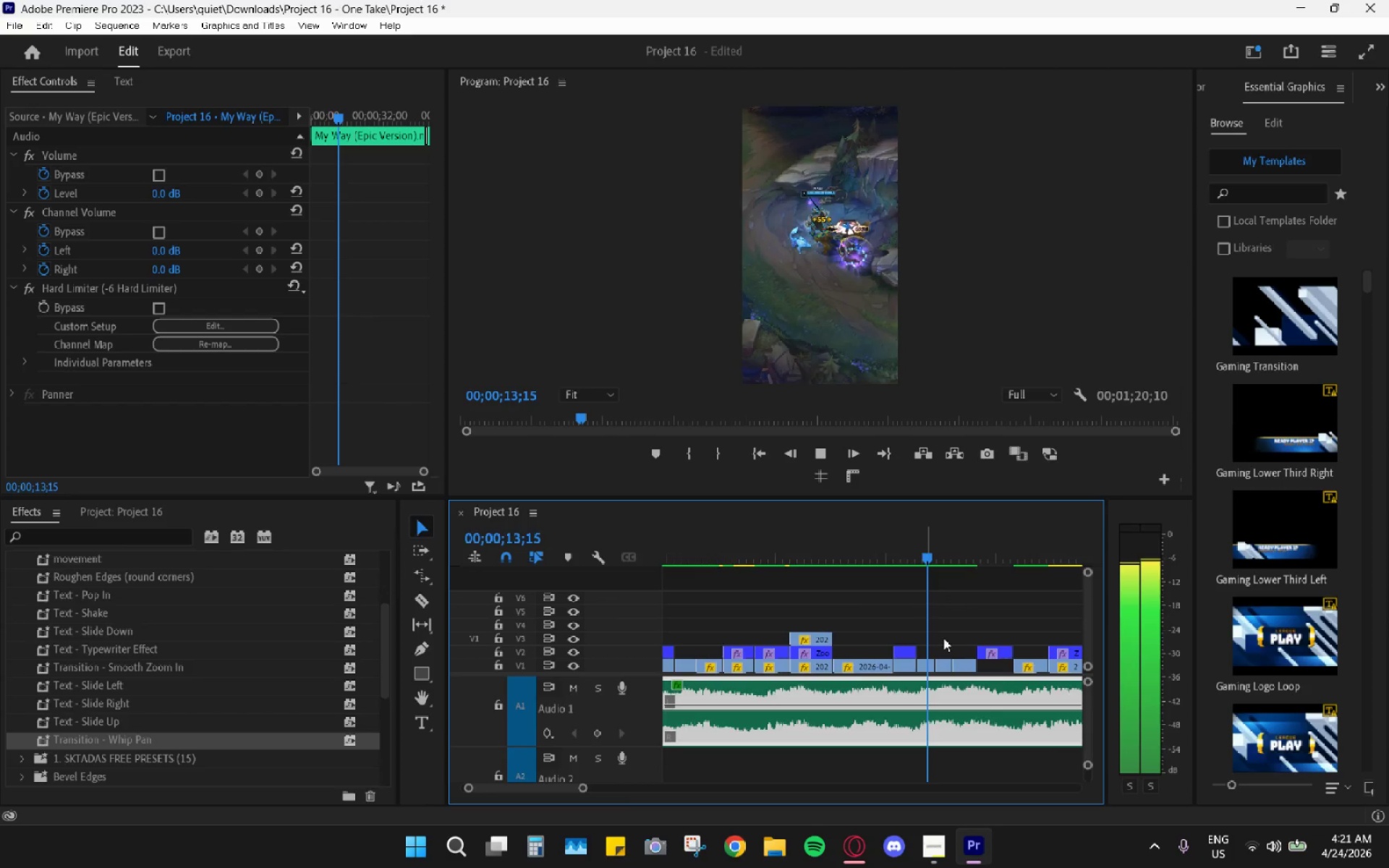 
scroll: coordinate [943, 638], scroll_direction: down, amount: 4.0
 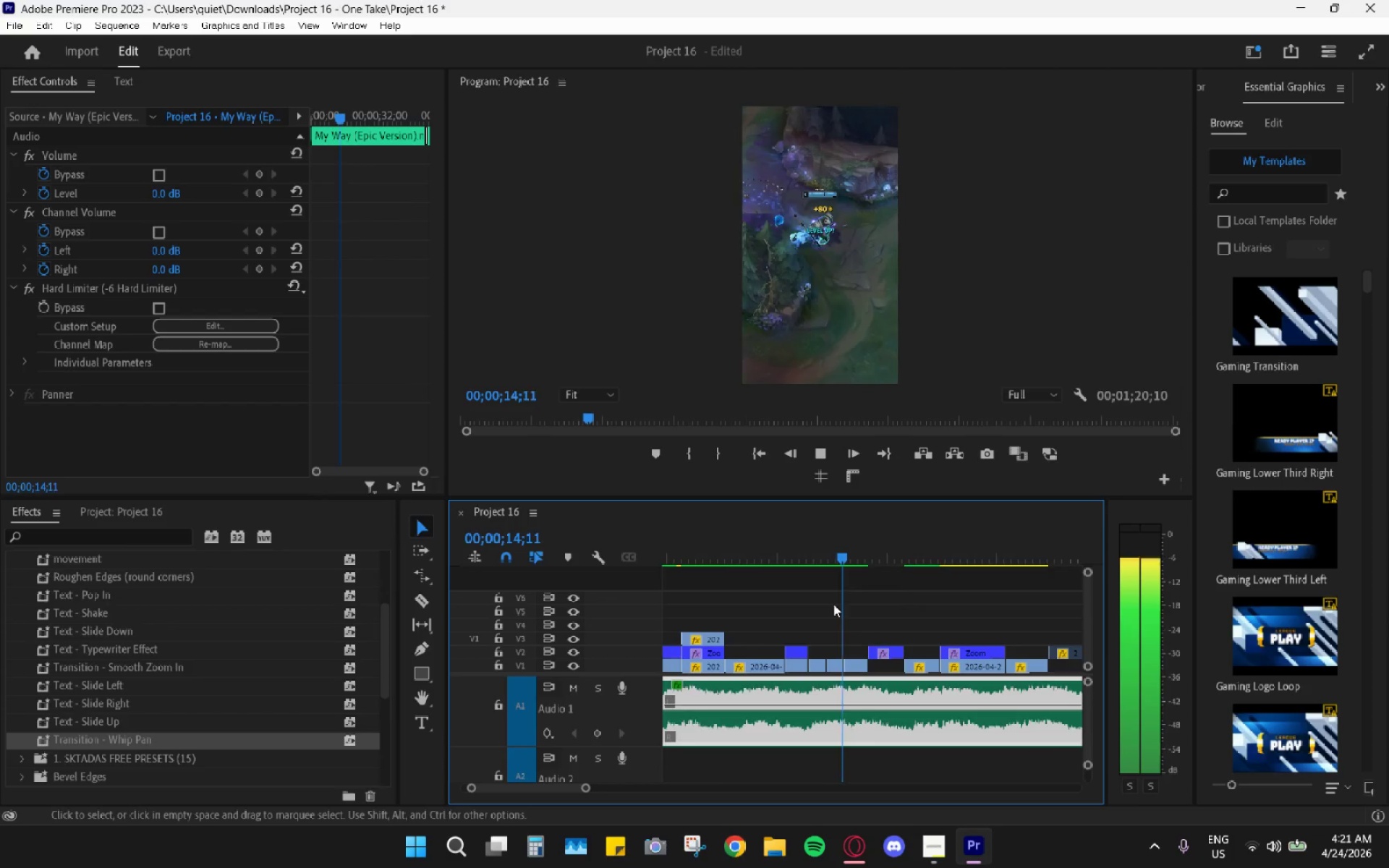 
key(Space)
 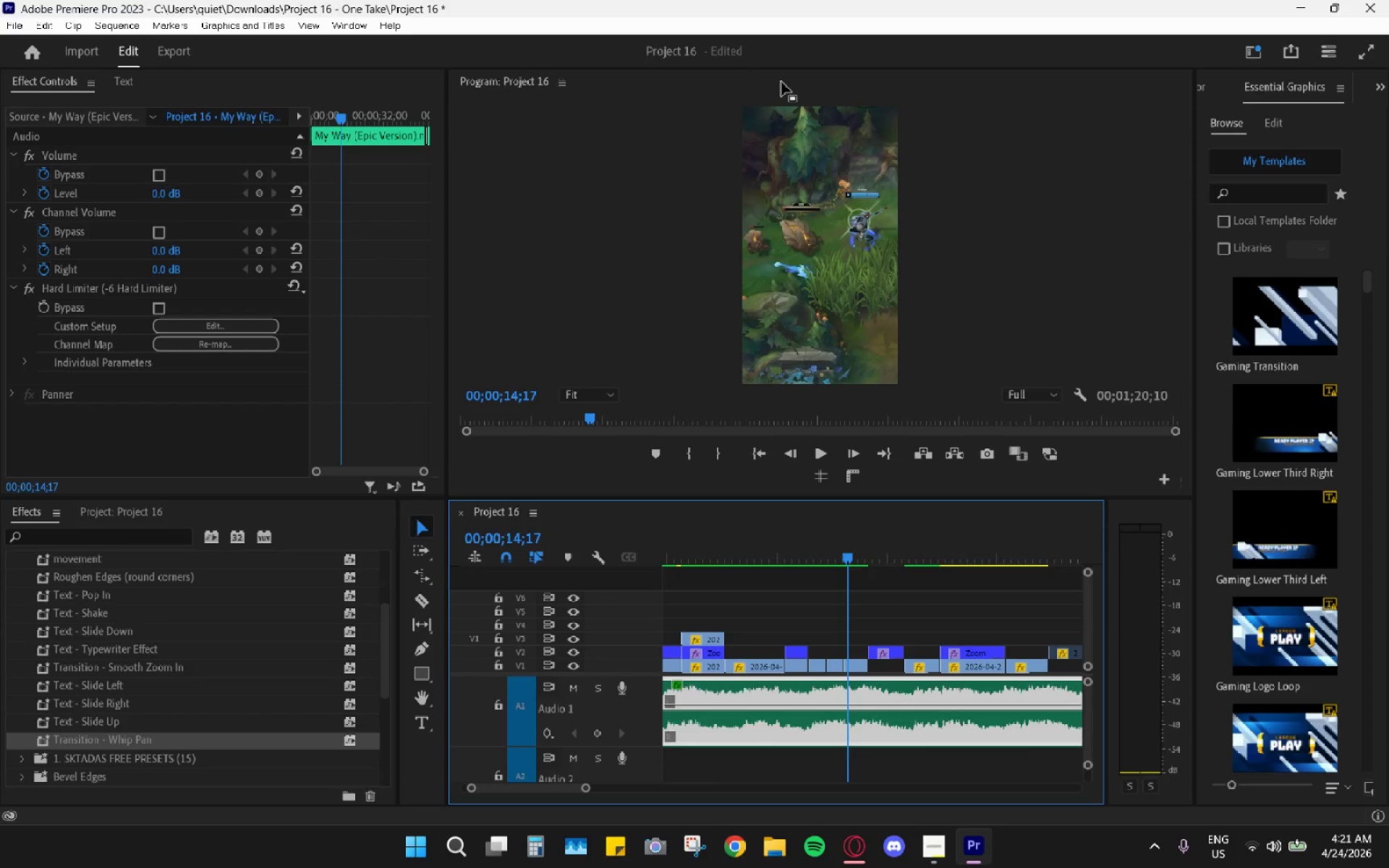 
double_click([781, 82])
 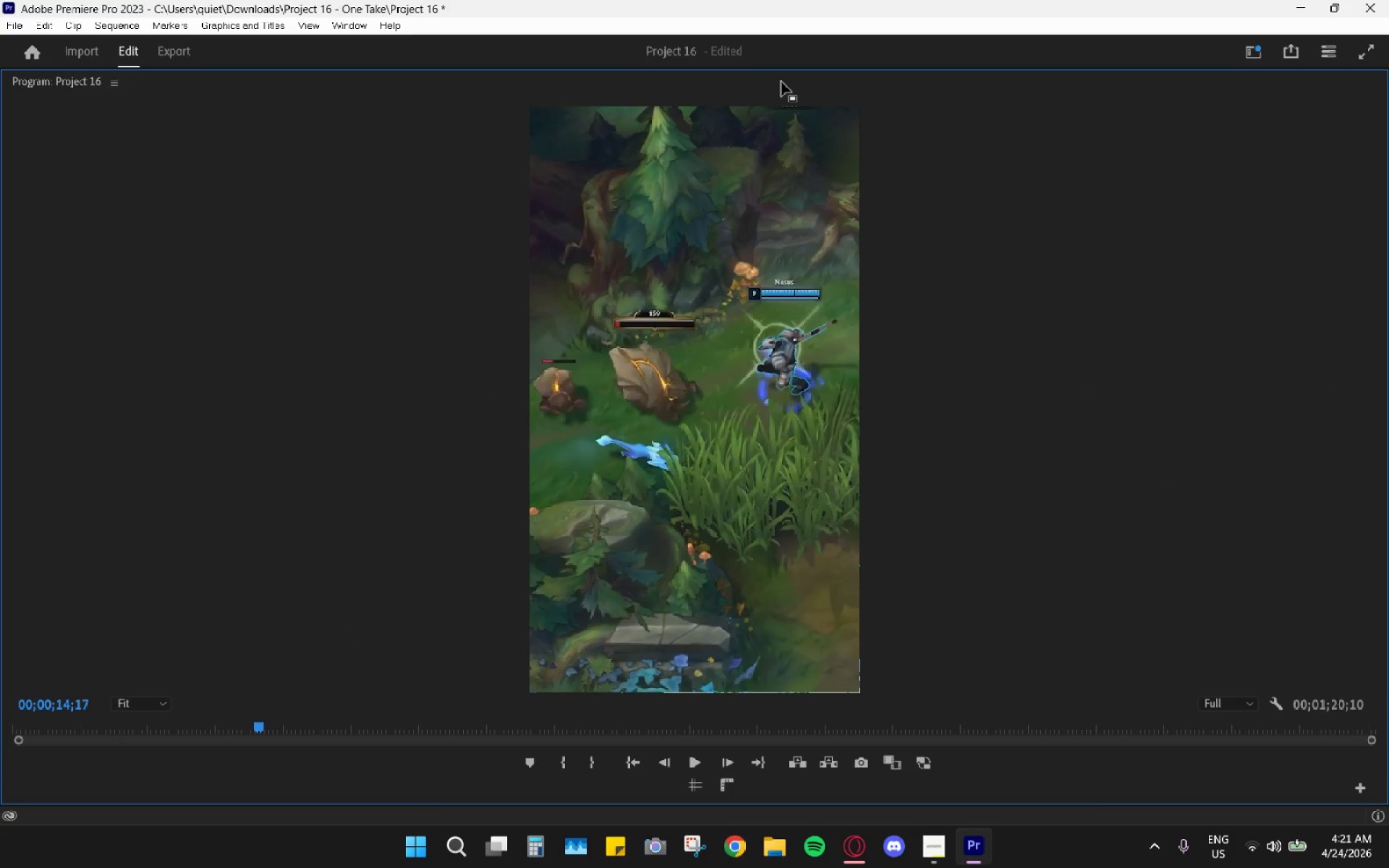 
double_click([781, 82])
 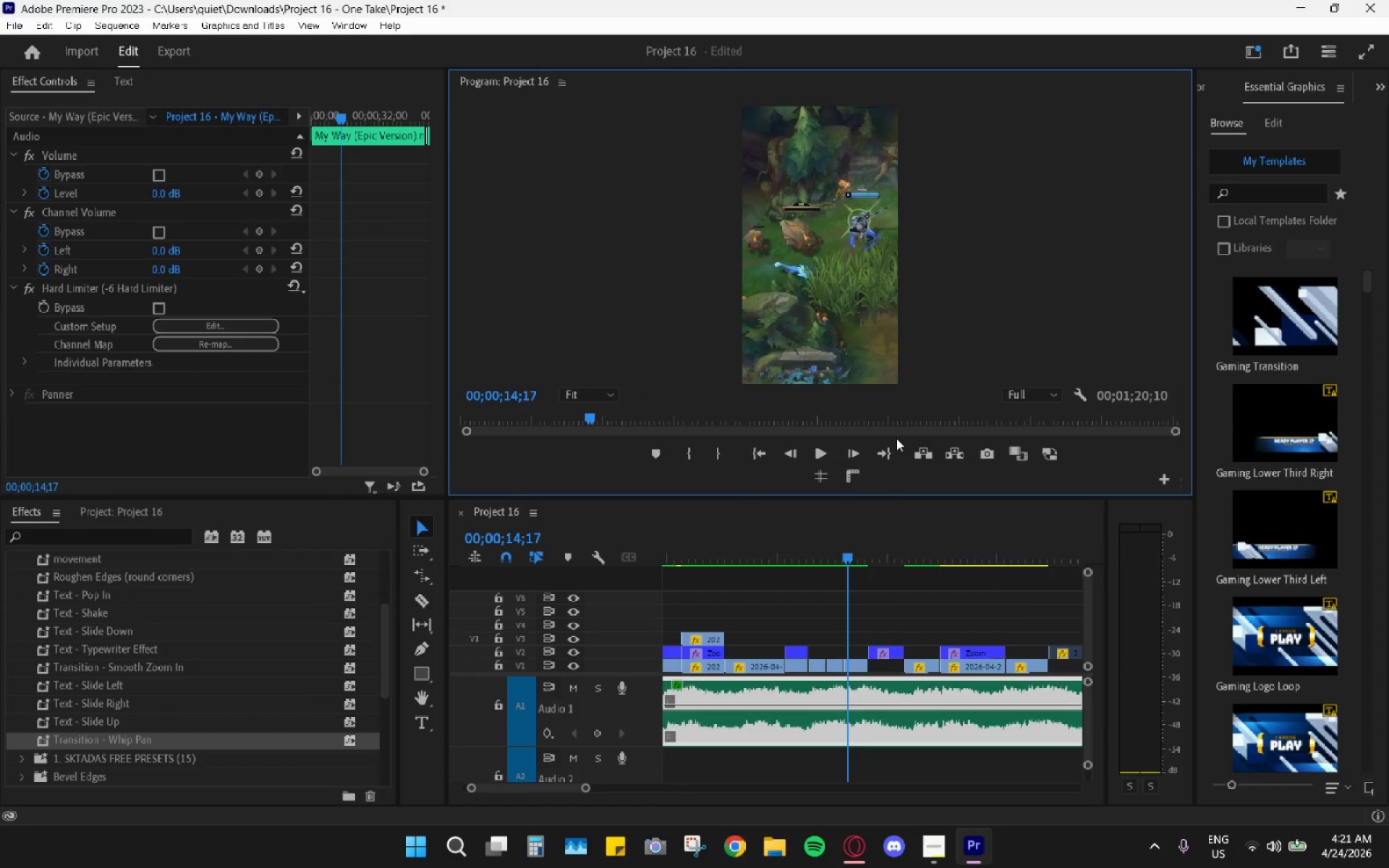 
scroll: coordinate [886, 594], scroll_direction: down, amount: 16.0
 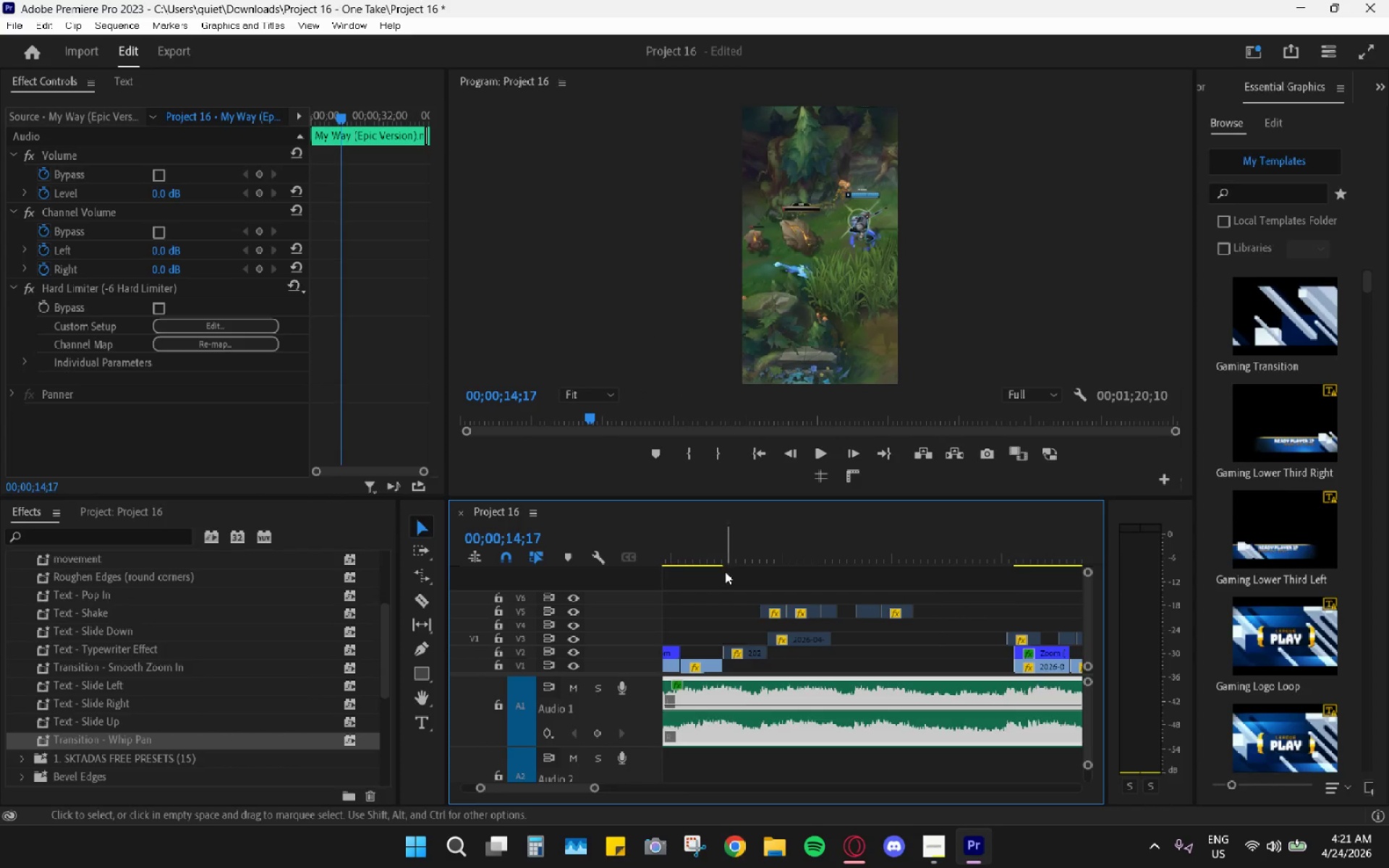 
left_click_drag(start_coordinate=[723, 576], to_coordinate=[904, 620])
 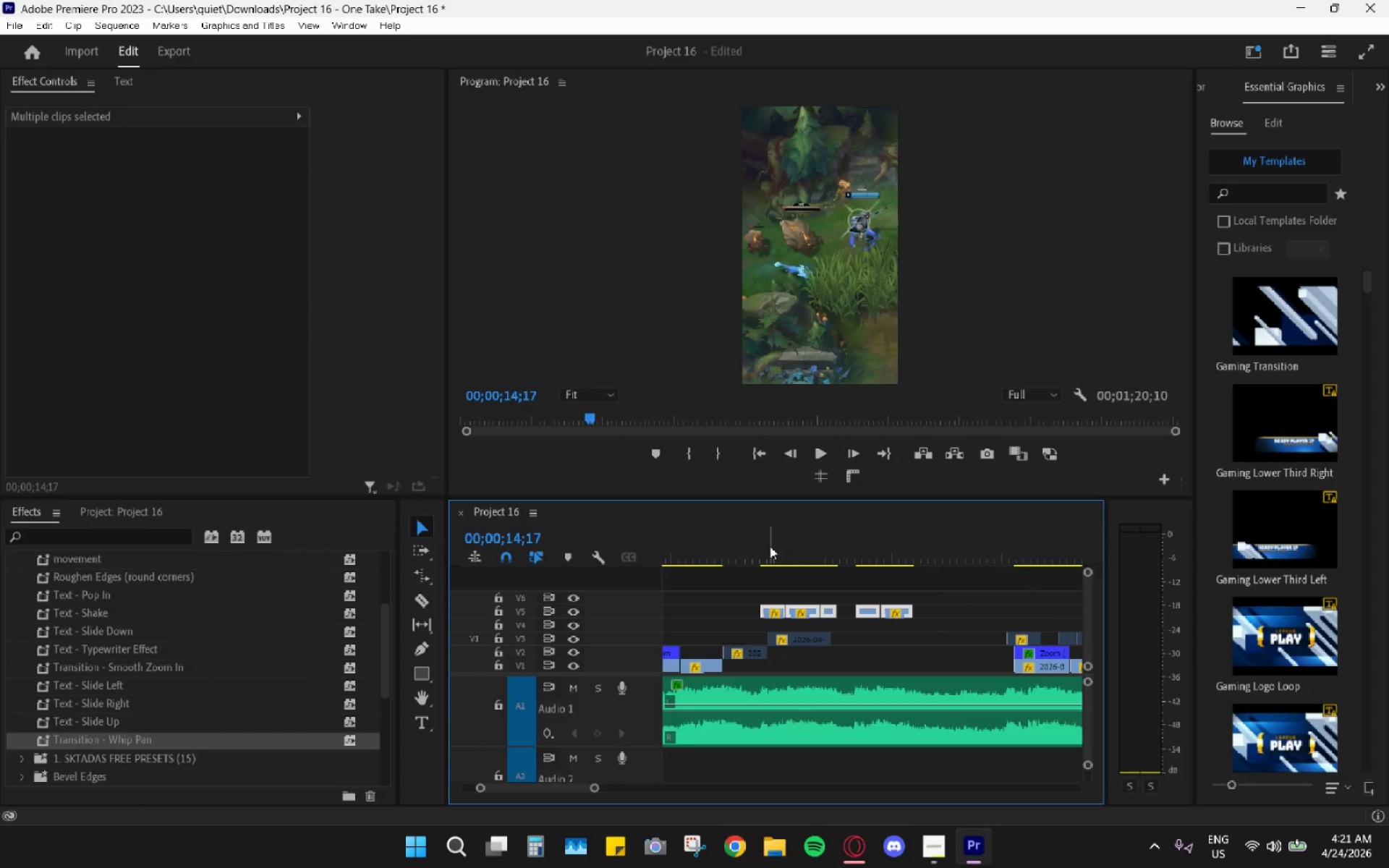 
key(Shift+E)
 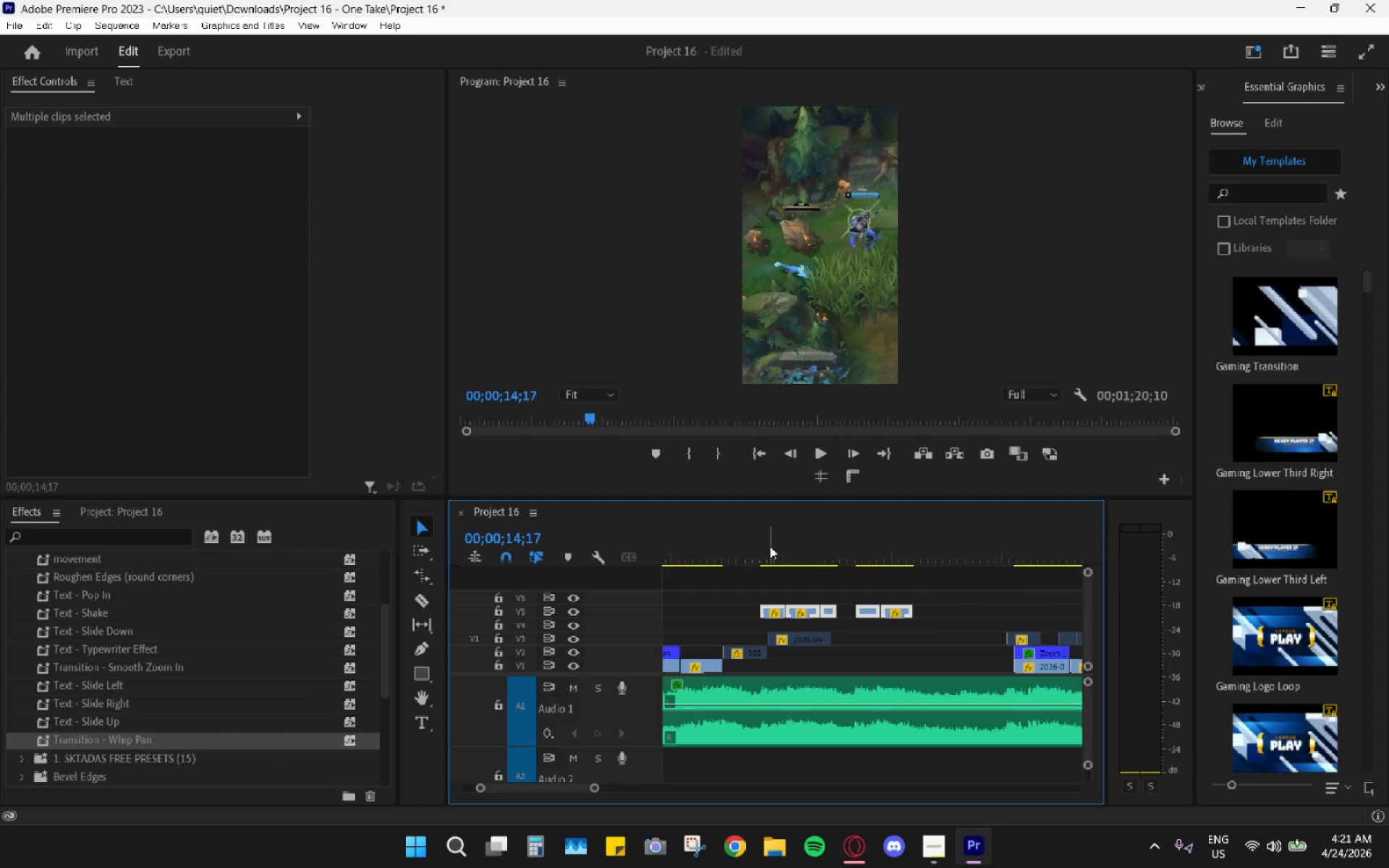 
left_click_drag(start_coordinate=[767, 545], to_coordinate=[851, 589])
 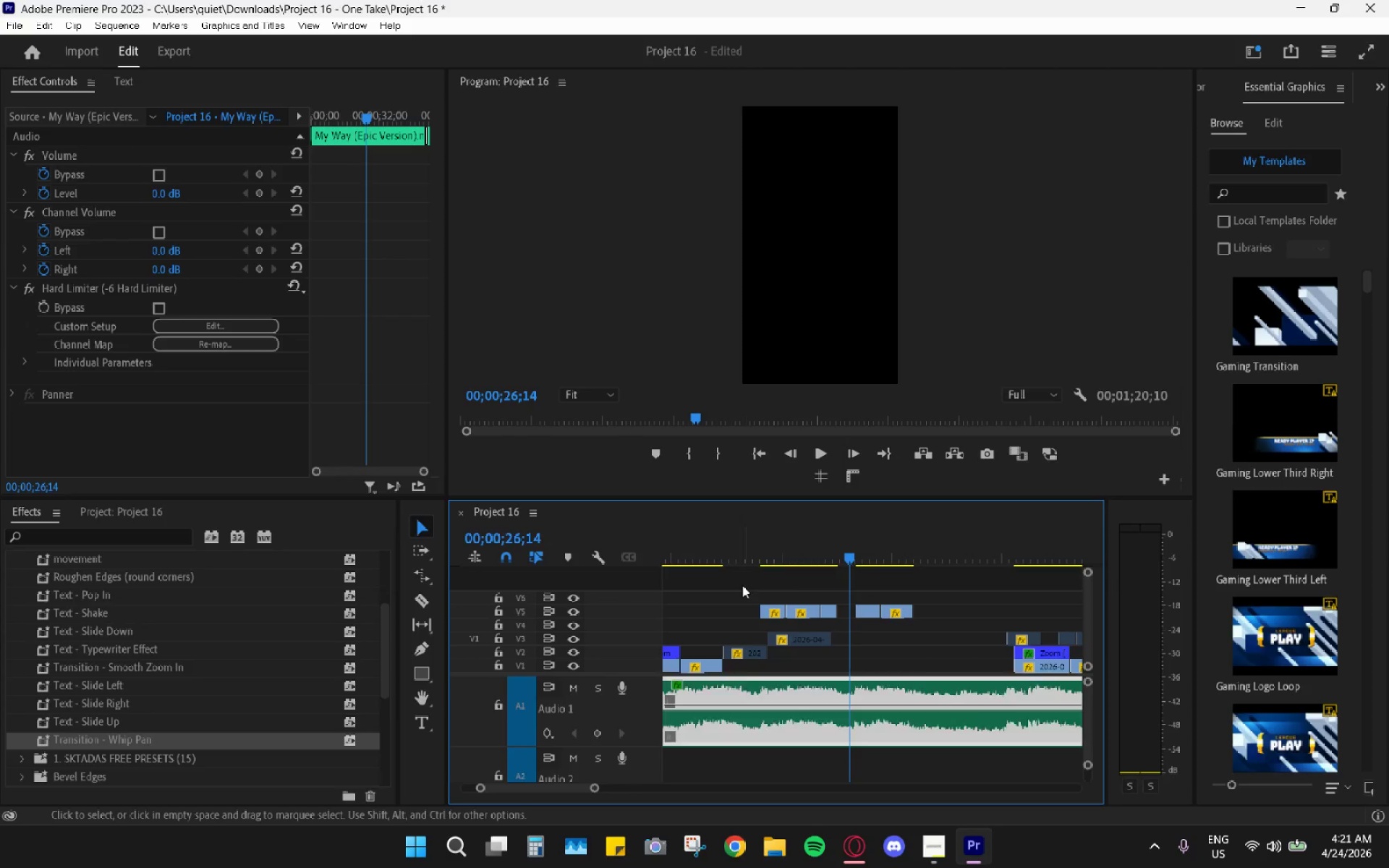 
left_click_drag(start_coordinate=[742, 584], to_coordinate=[796, 593])
 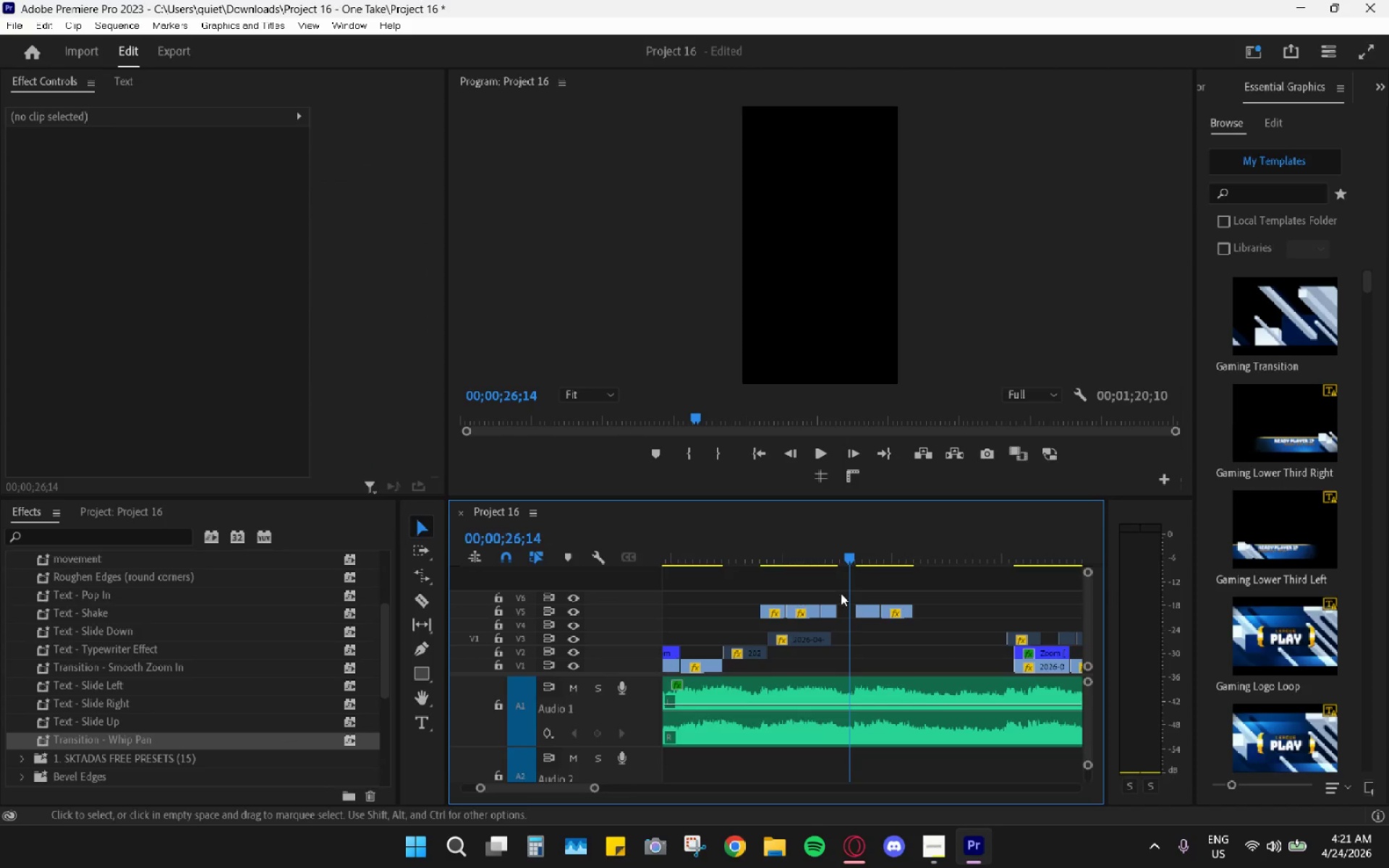 
key(Control+ControlLeft)
 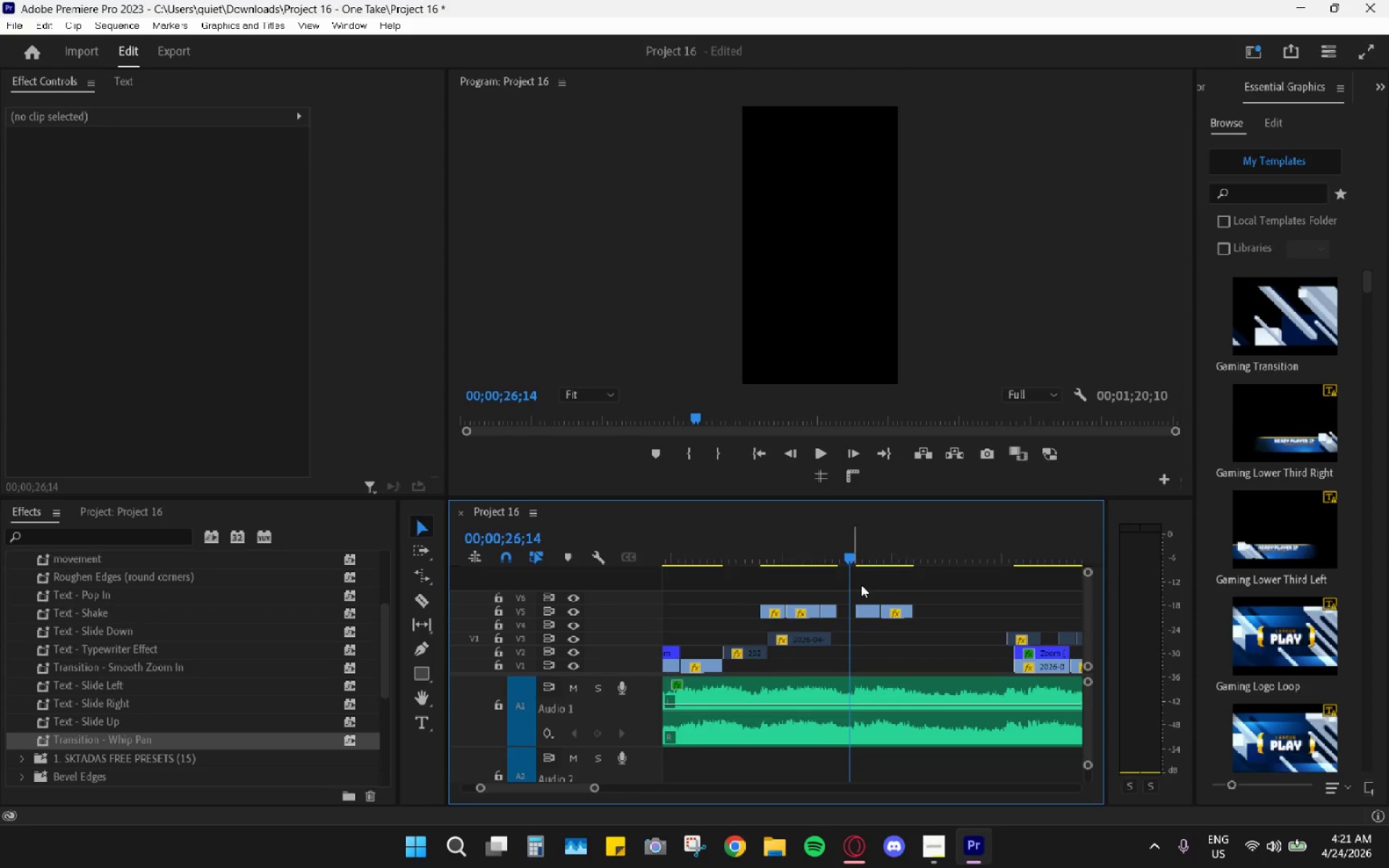 
key(Control+Z)
 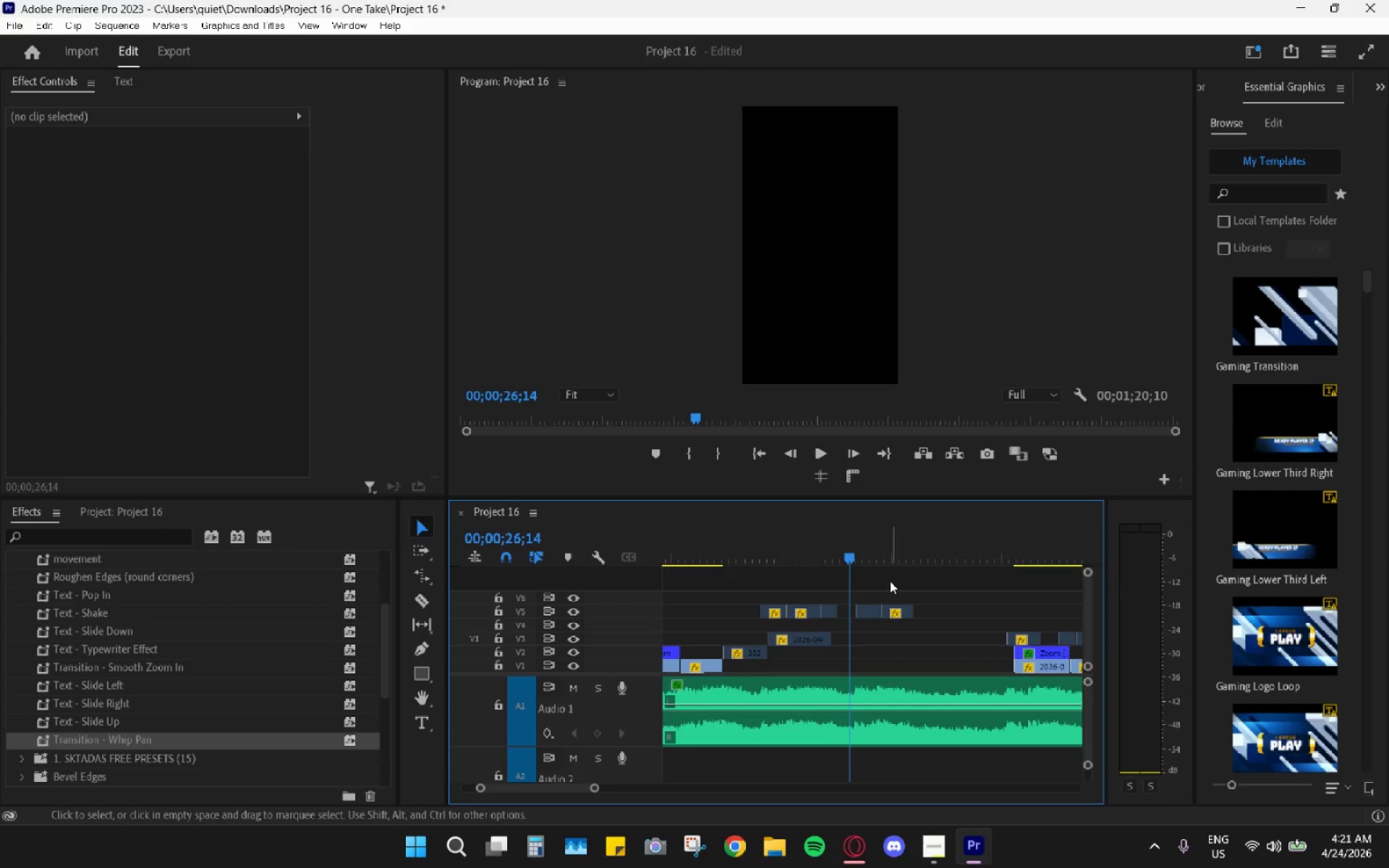 
scroll: coordinate [880, 607], scroll_direction: down, amount: 8.0
 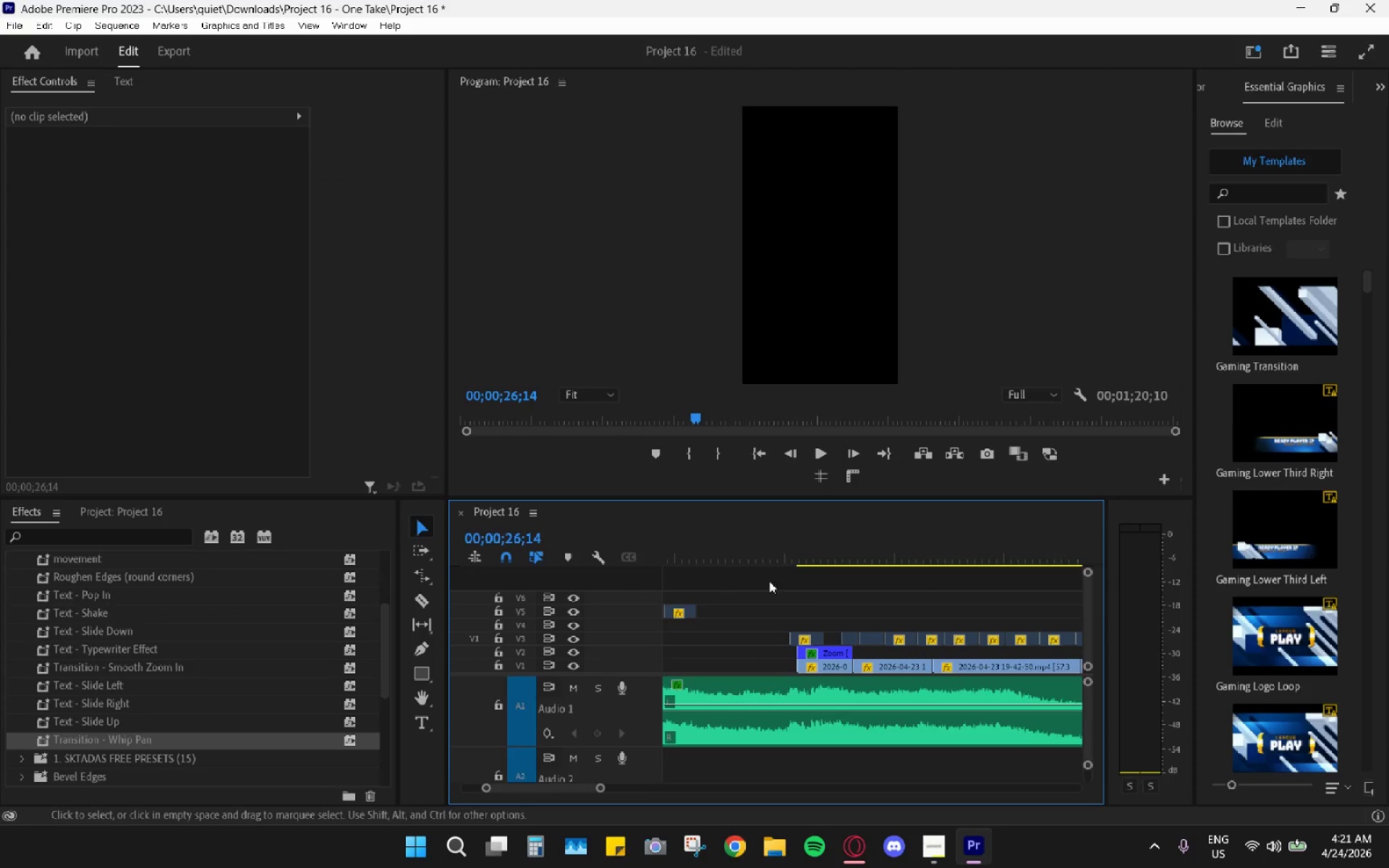 
hold_key(key=AltLeft, duration=0.38)
scroll: coordinate [964, 608], scroll_direction: down, amount: 16.0
 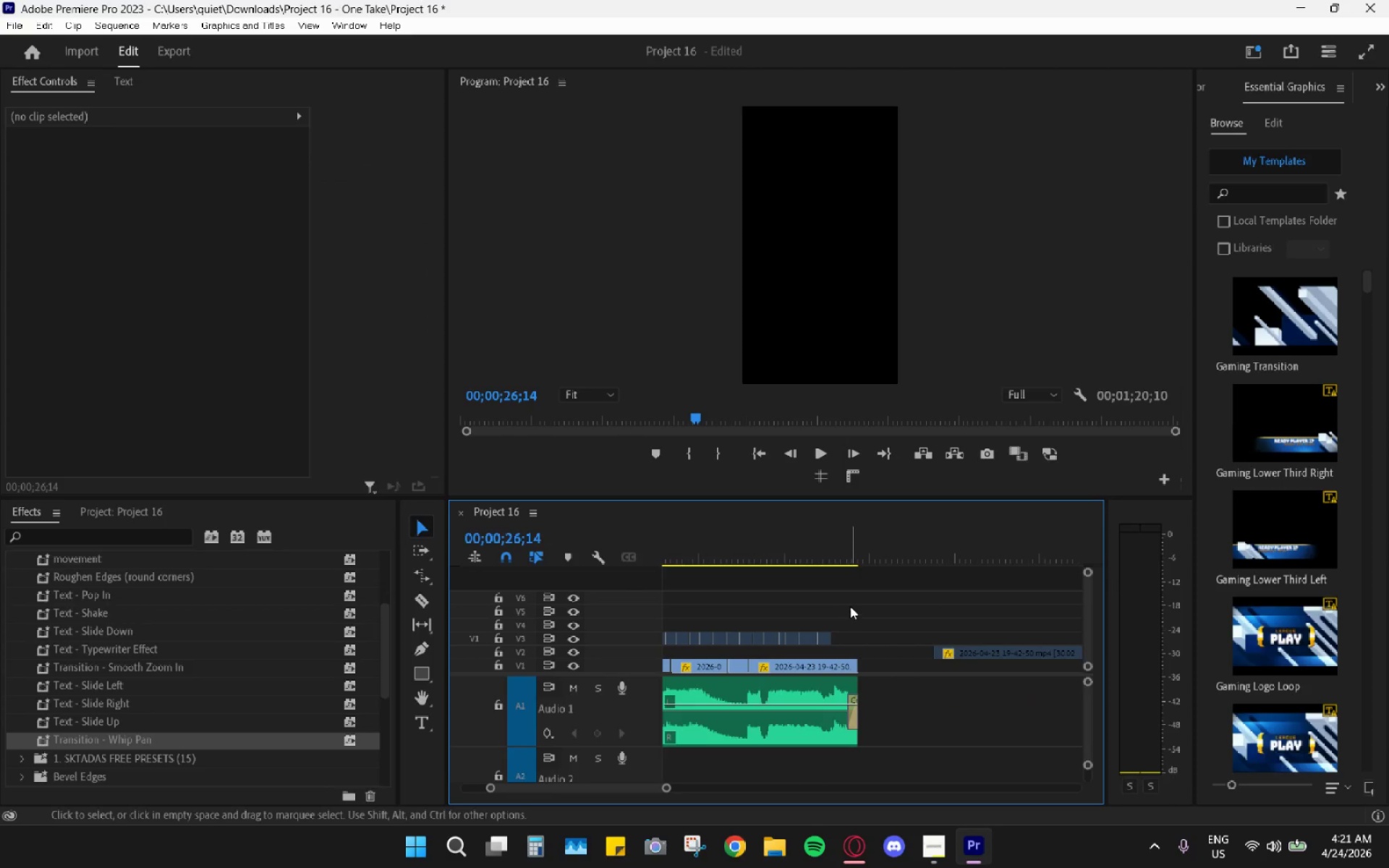 
left_click([951, 605])
 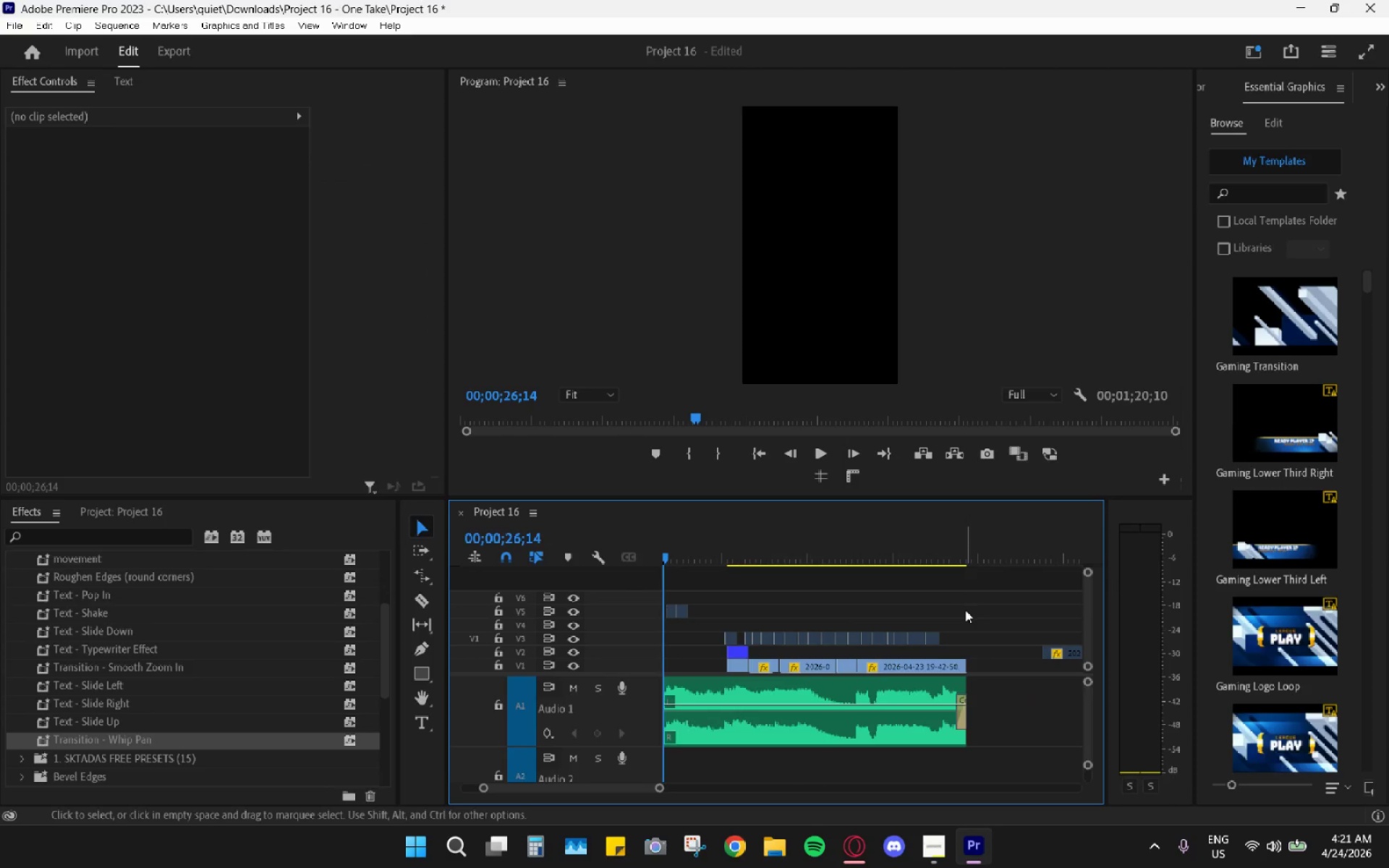 
scroll: coordinate [850, 605], scroll_direction: up, amount: 4.0
 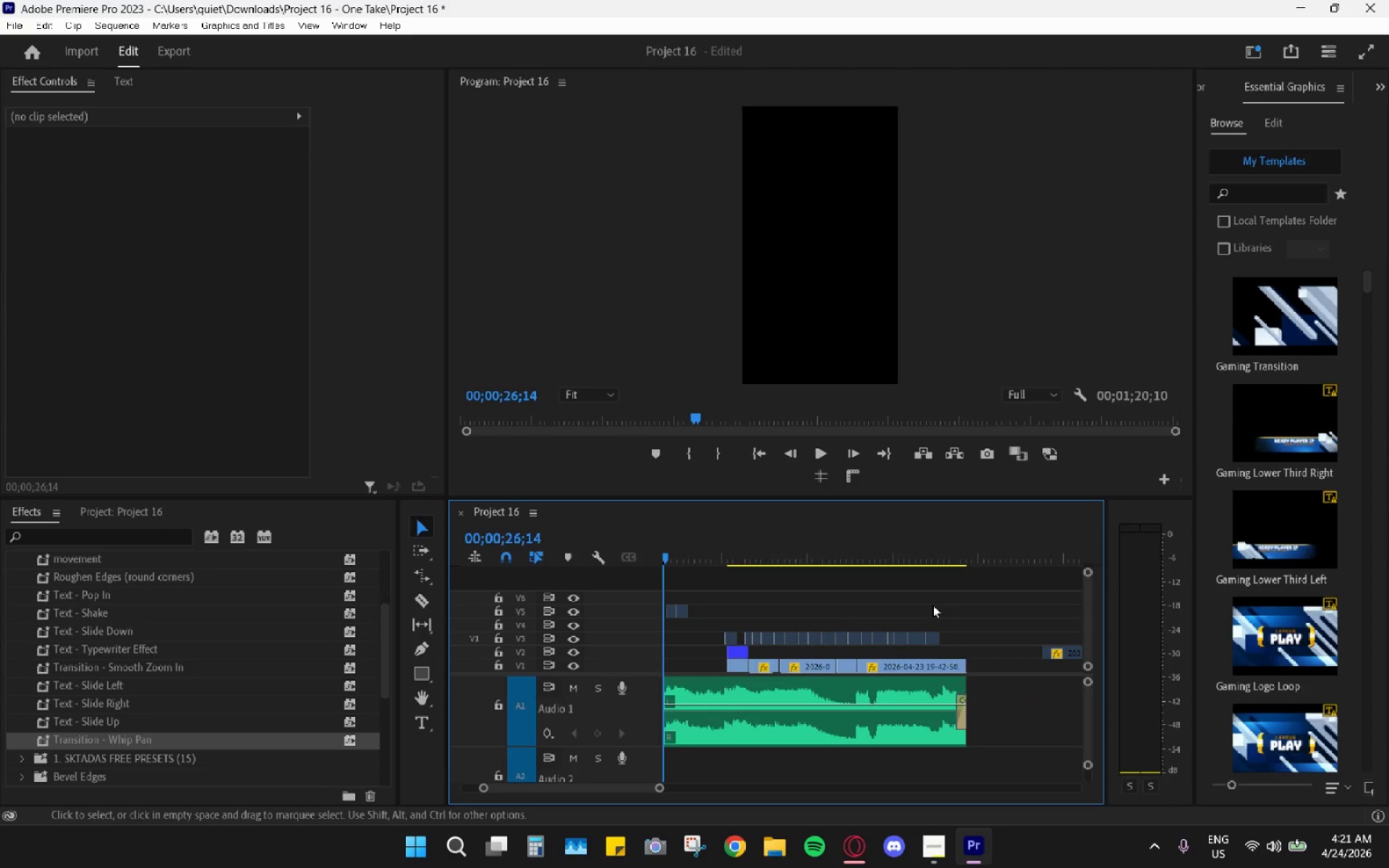 
triple_click([965, 618])
 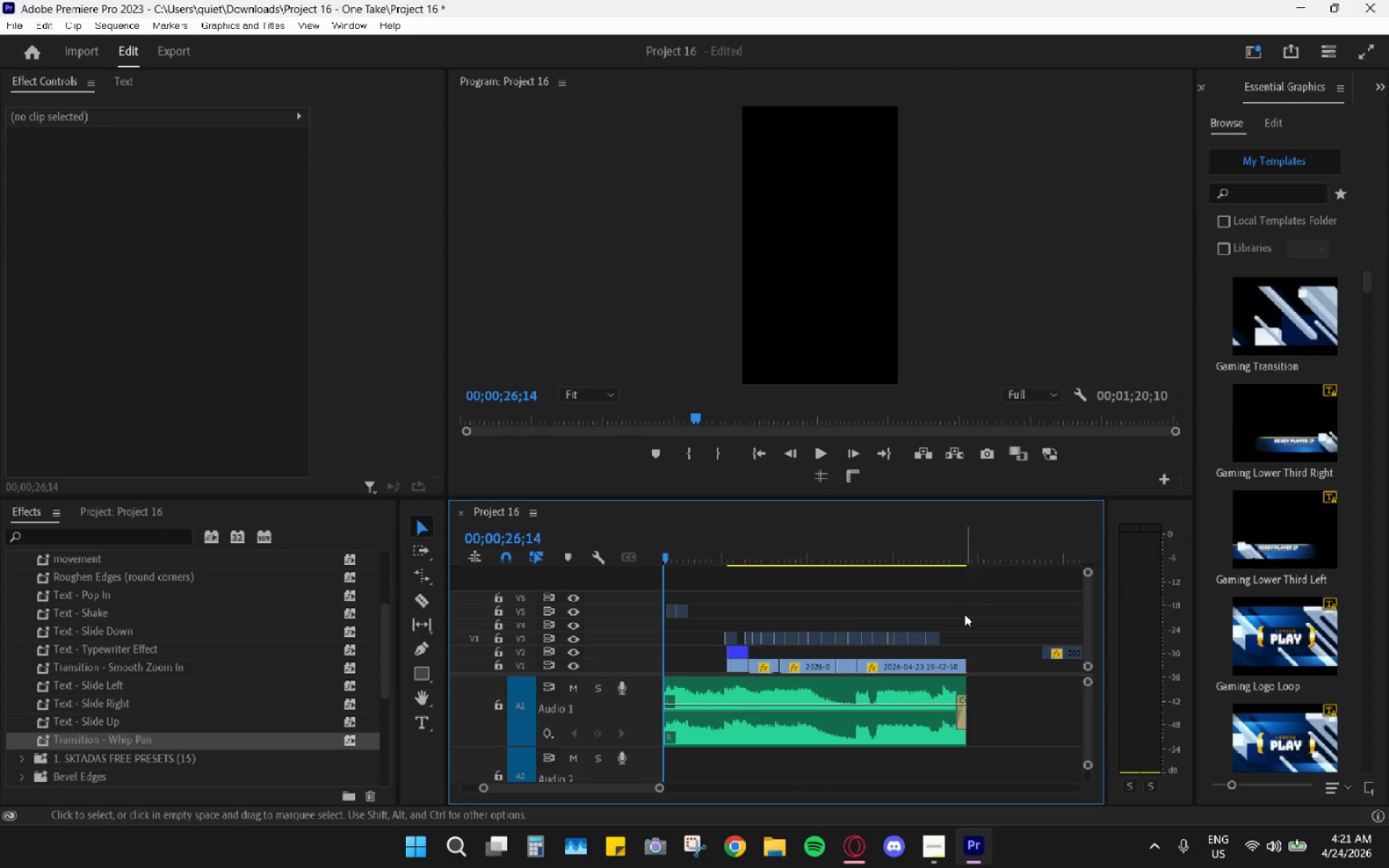 
left_click_drag(start_coordinate=[961, 609], to_coordinate=[721, 636])
 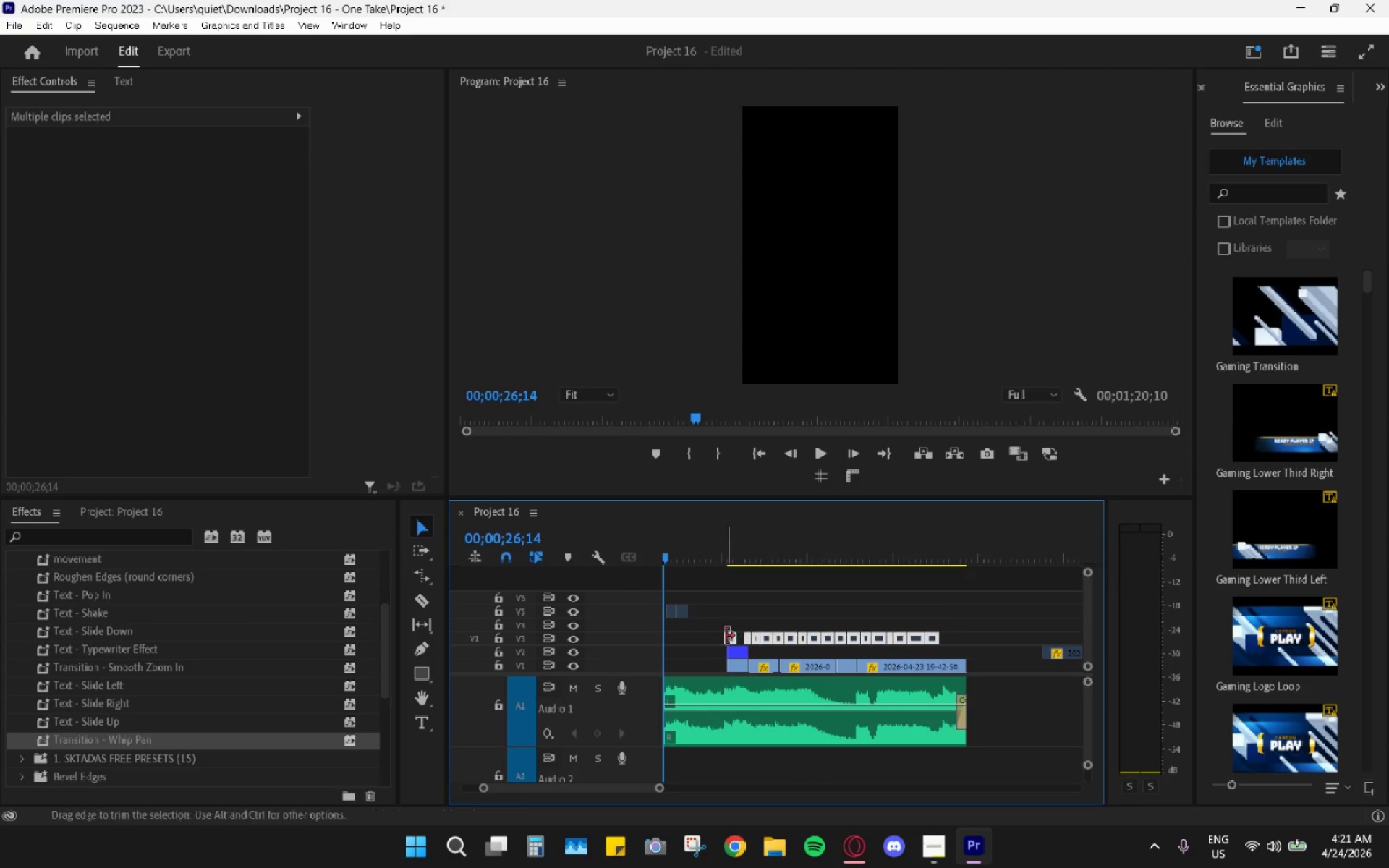 
key(Shift+ShiftLeft)
 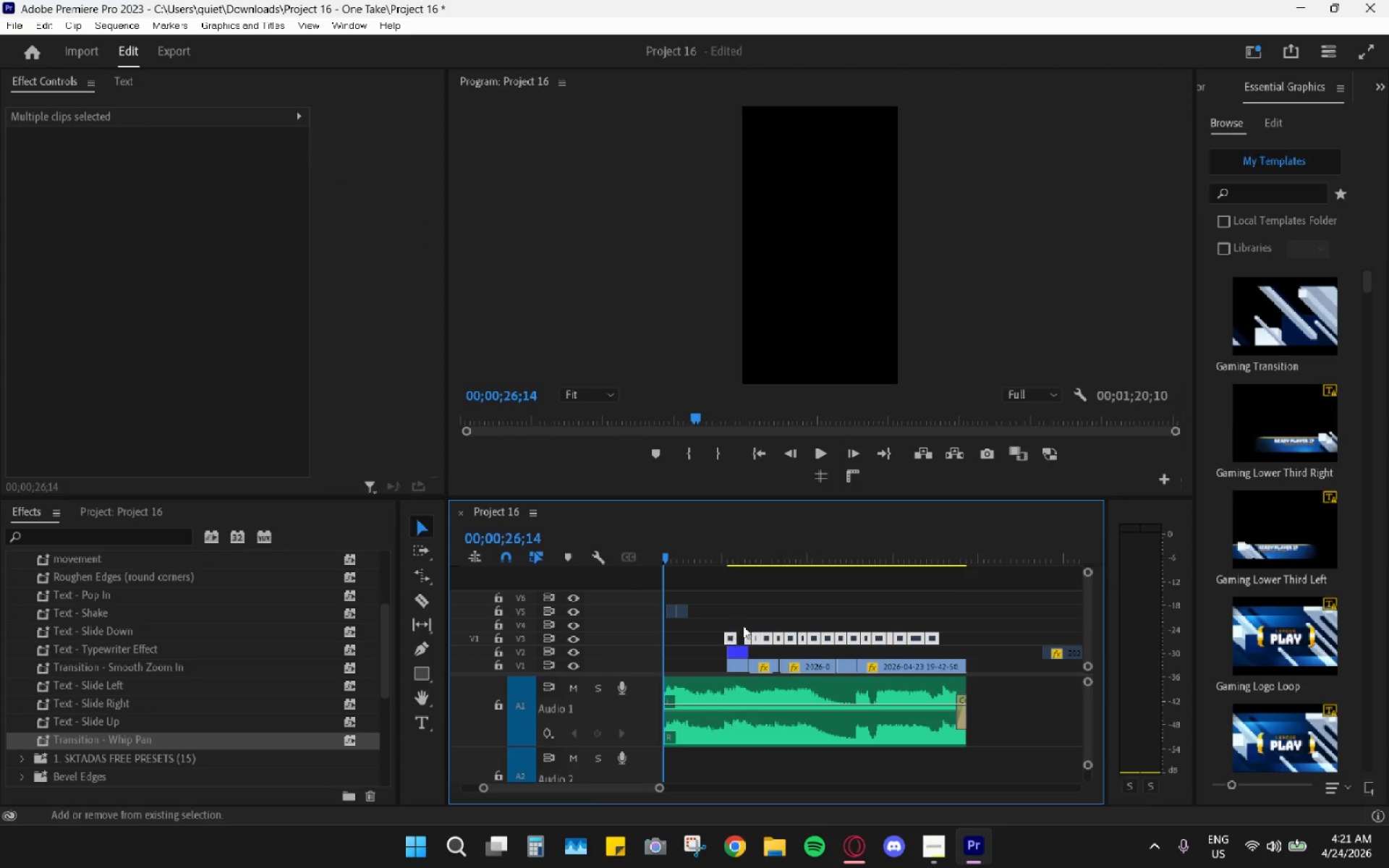 
key(Shift+E)
 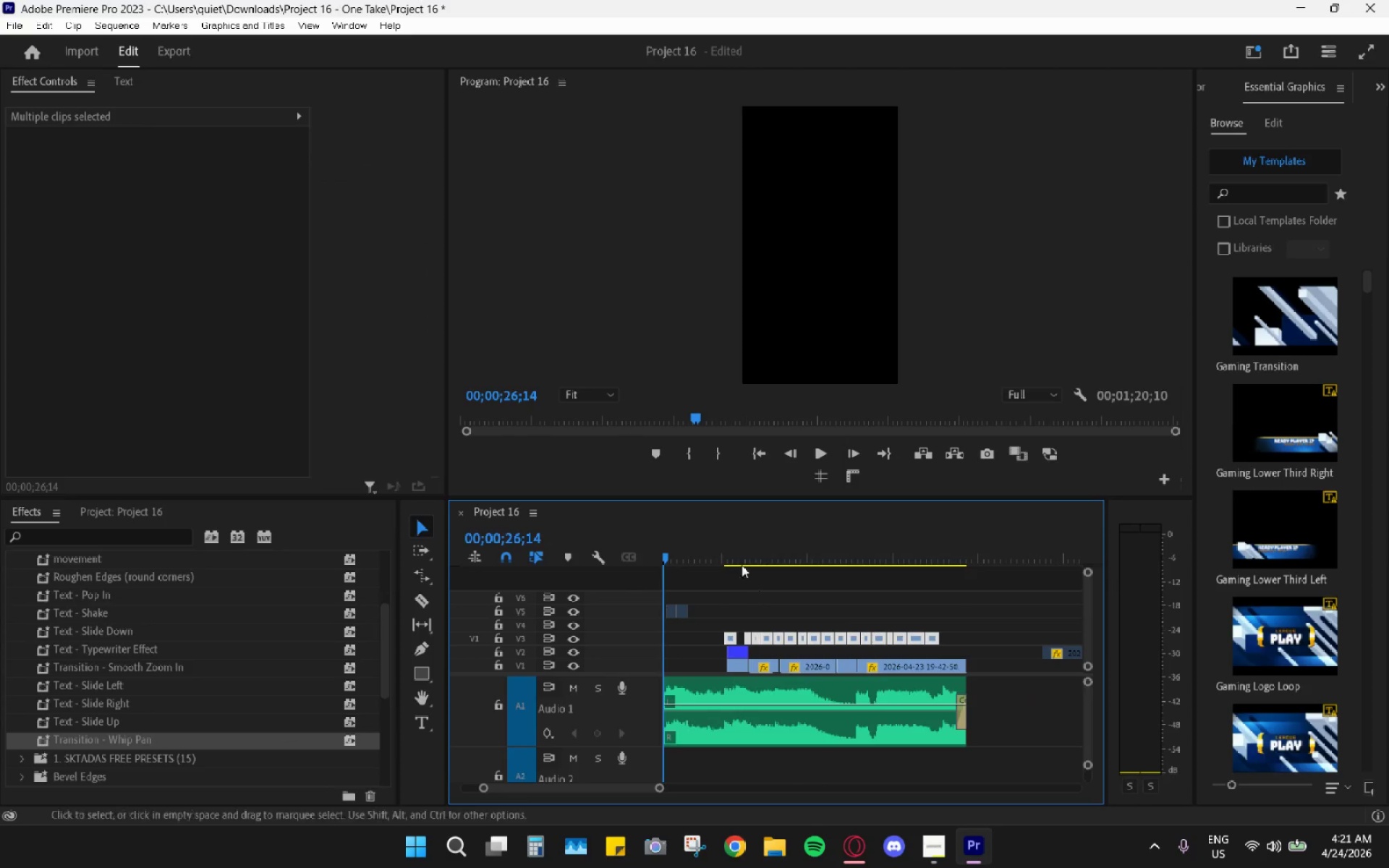 
left_click_drag(start_coordinate=[736, 556], to_coordinate=[732, 554])
 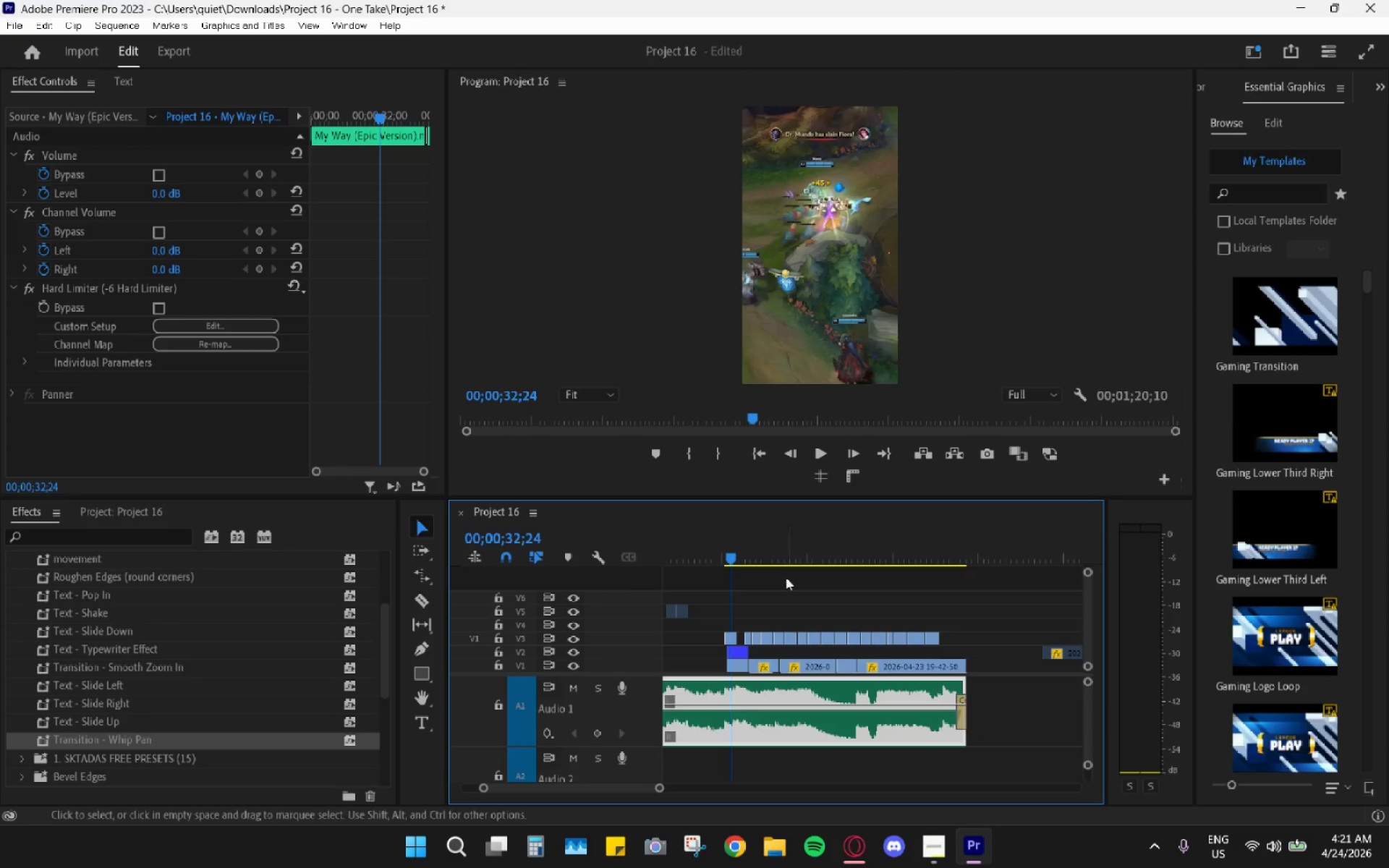 
left_click_drag(start_coordinate=[760, 545], to_coordinate=[748, 548])
 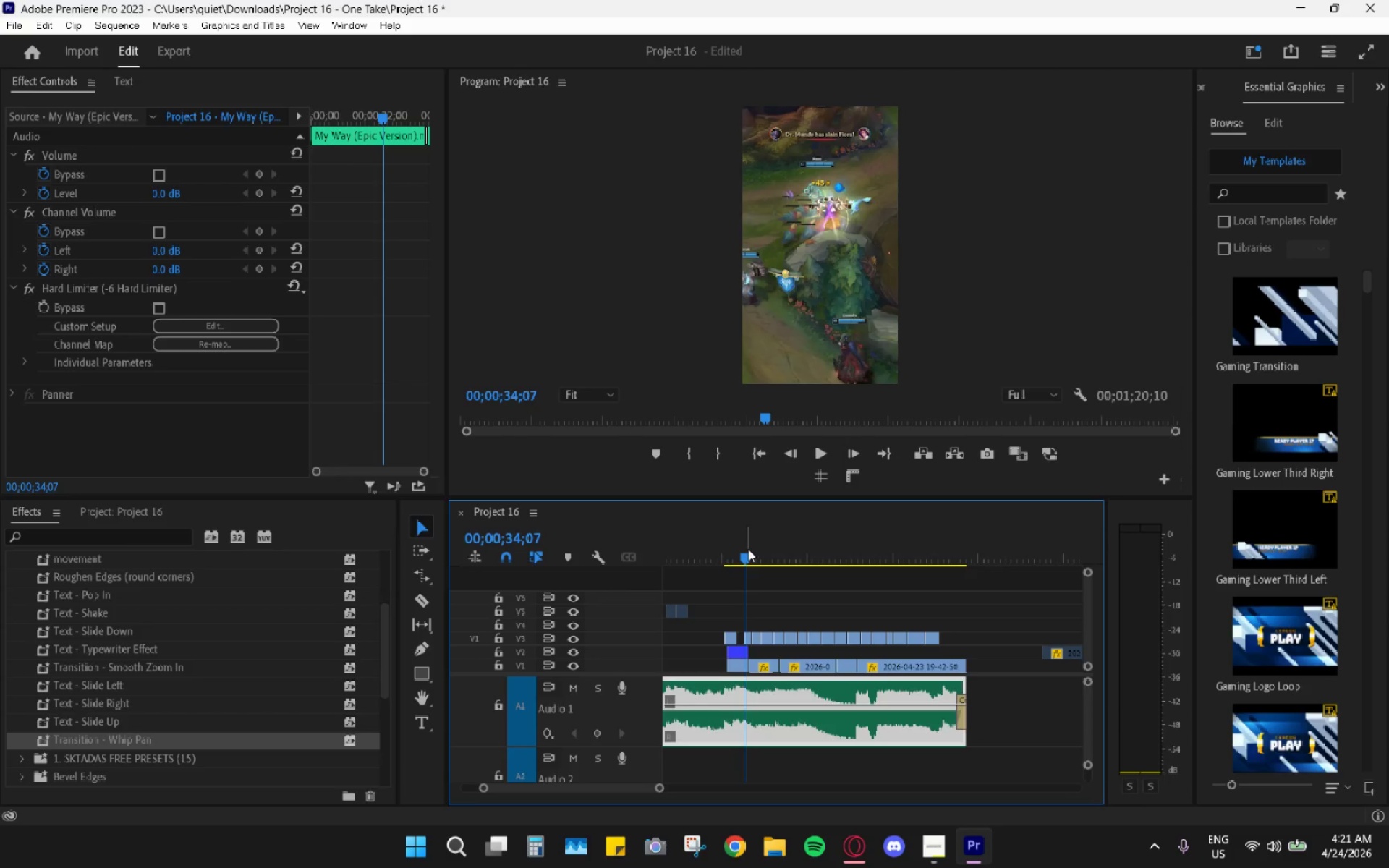 
hold_key(key=AltLeft, duration=0.45)
scroll: coordinate [753, 590], scroll_direction: up, amount: 5.0
 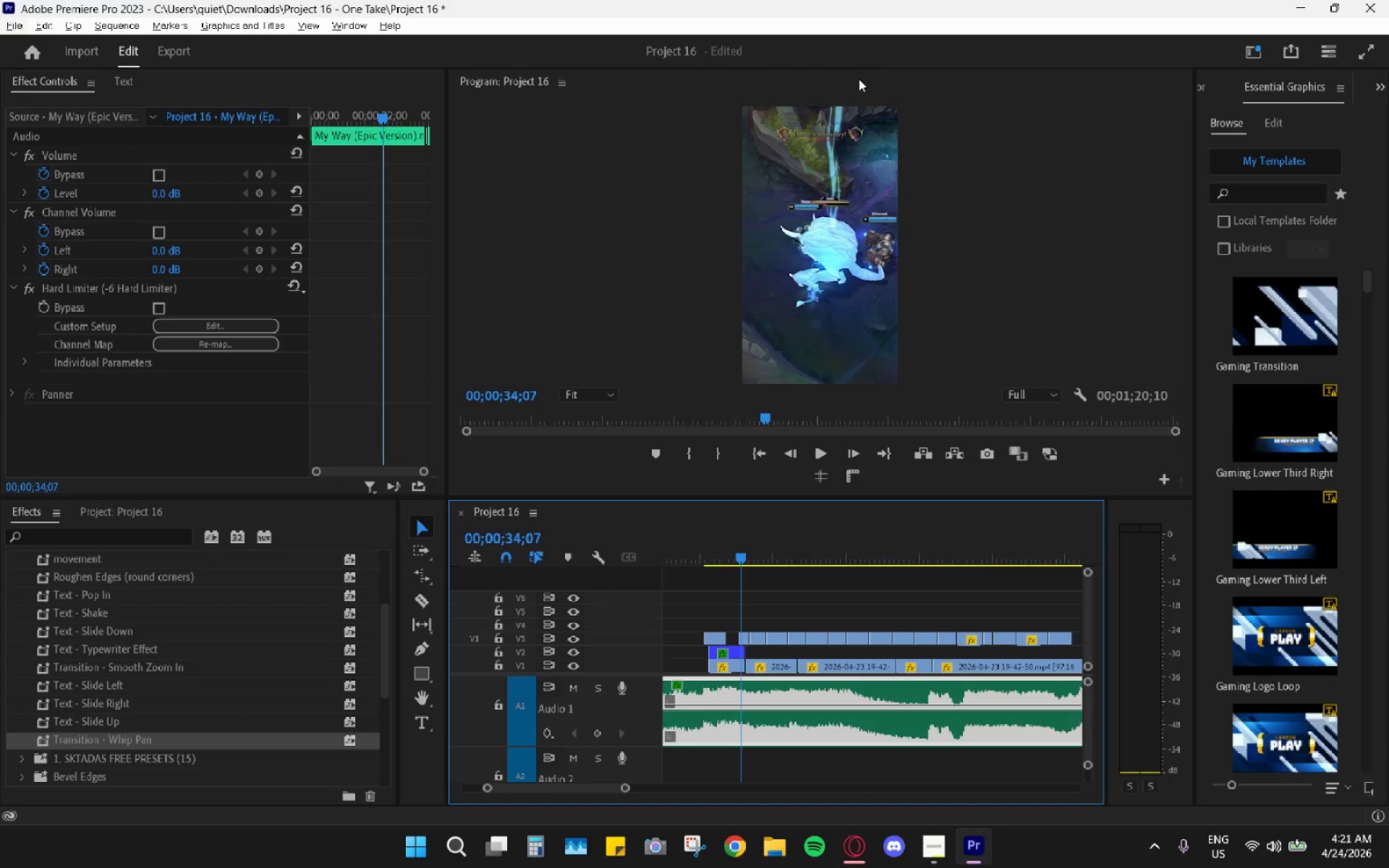 
double_click([859, 80])
 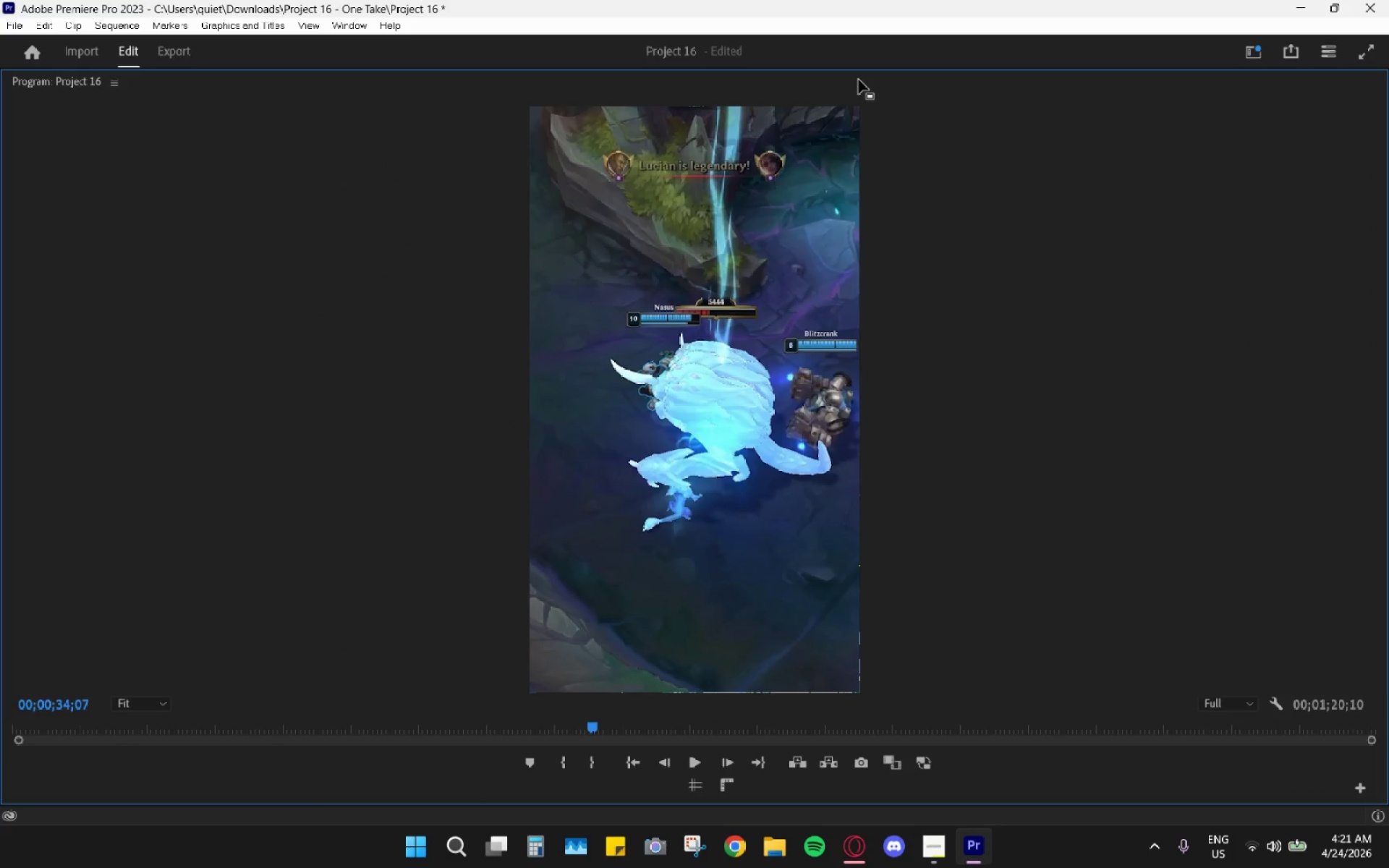 
double_click([859, 80])
 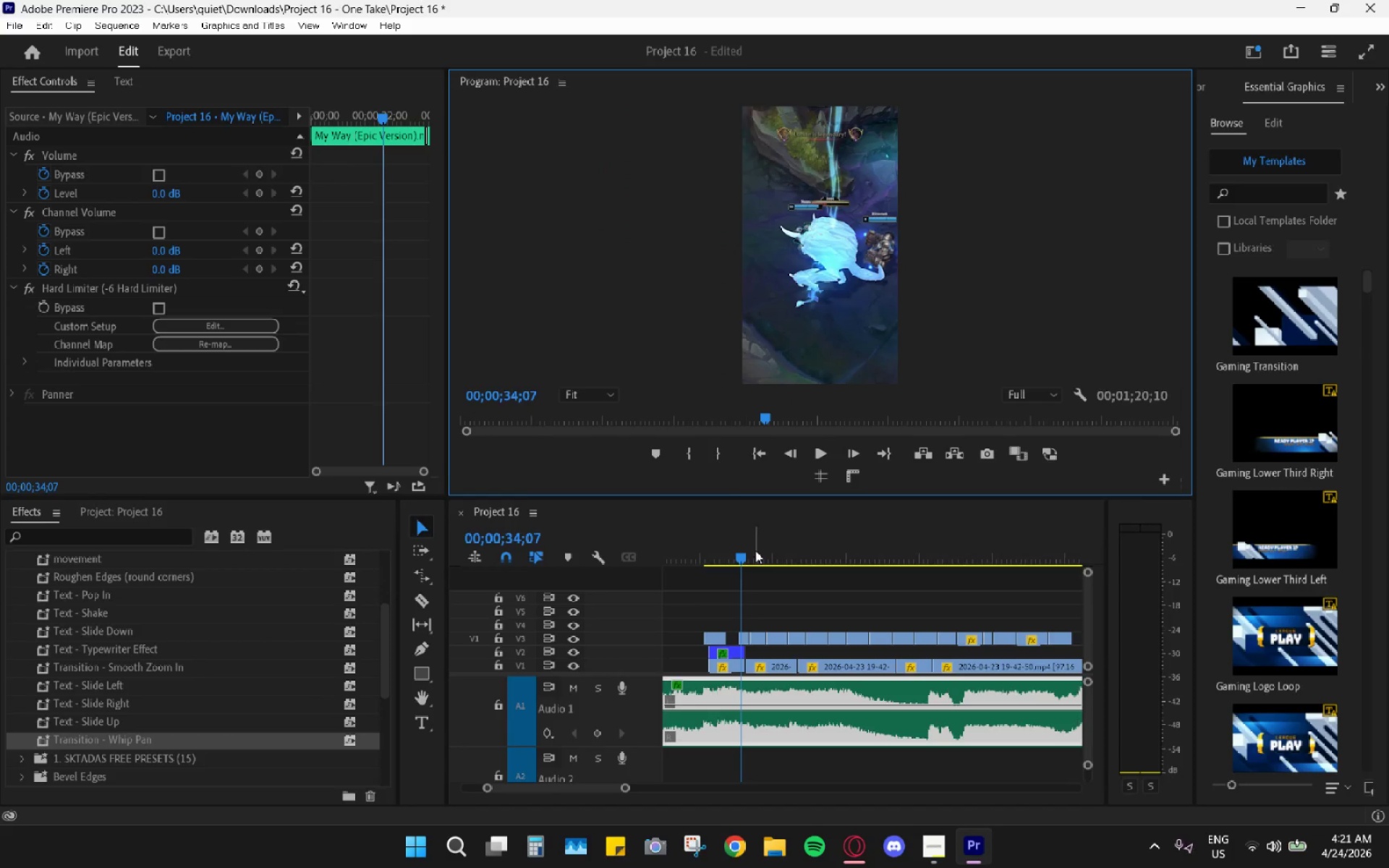 
left_click_drag(start_coordinate=[755, 550], to_coordinate=[750, 548])
 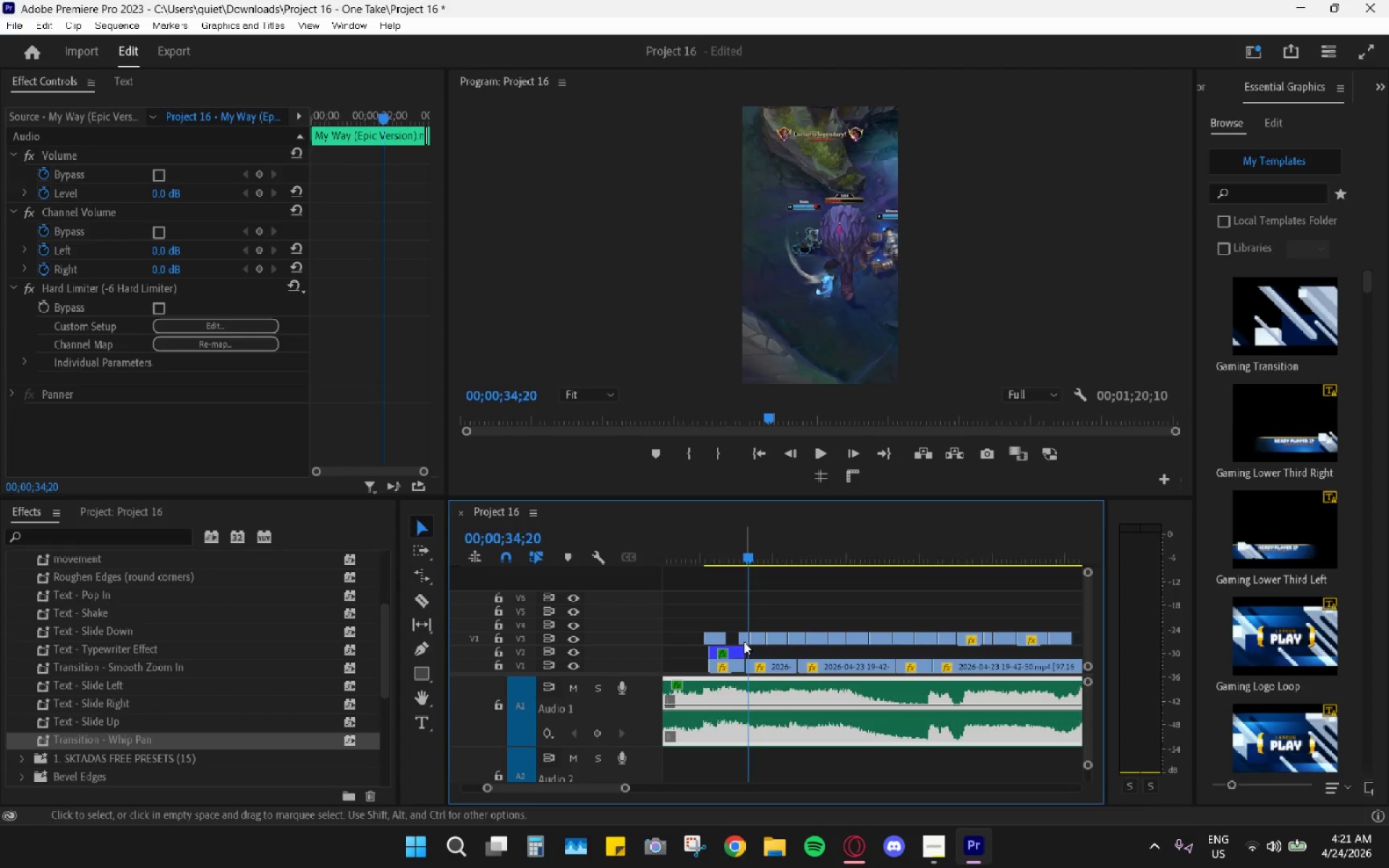 
key(Control+X)
 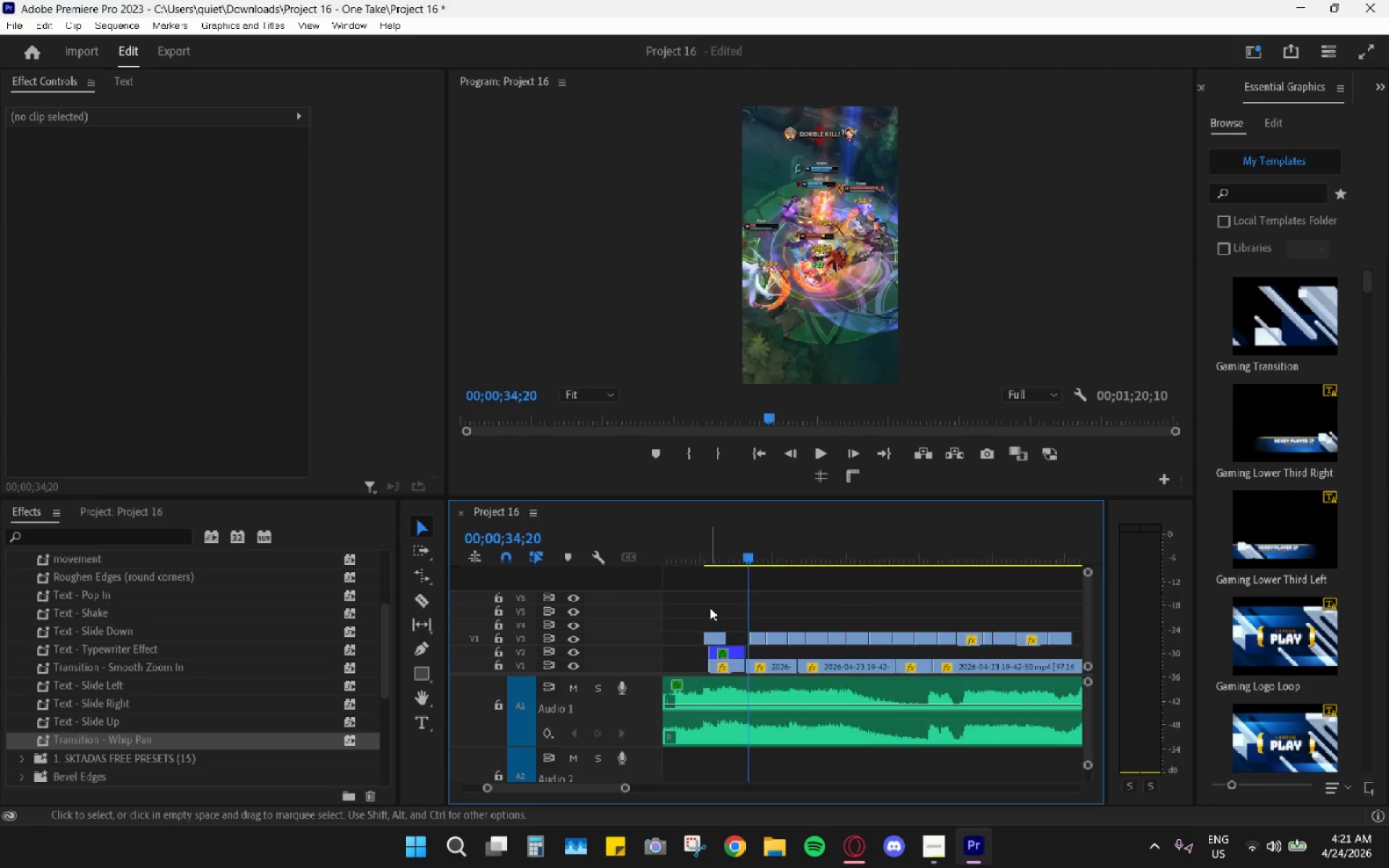 
scroll: coordinate [710, 608], scroll_direction: up, amount: 17.0
 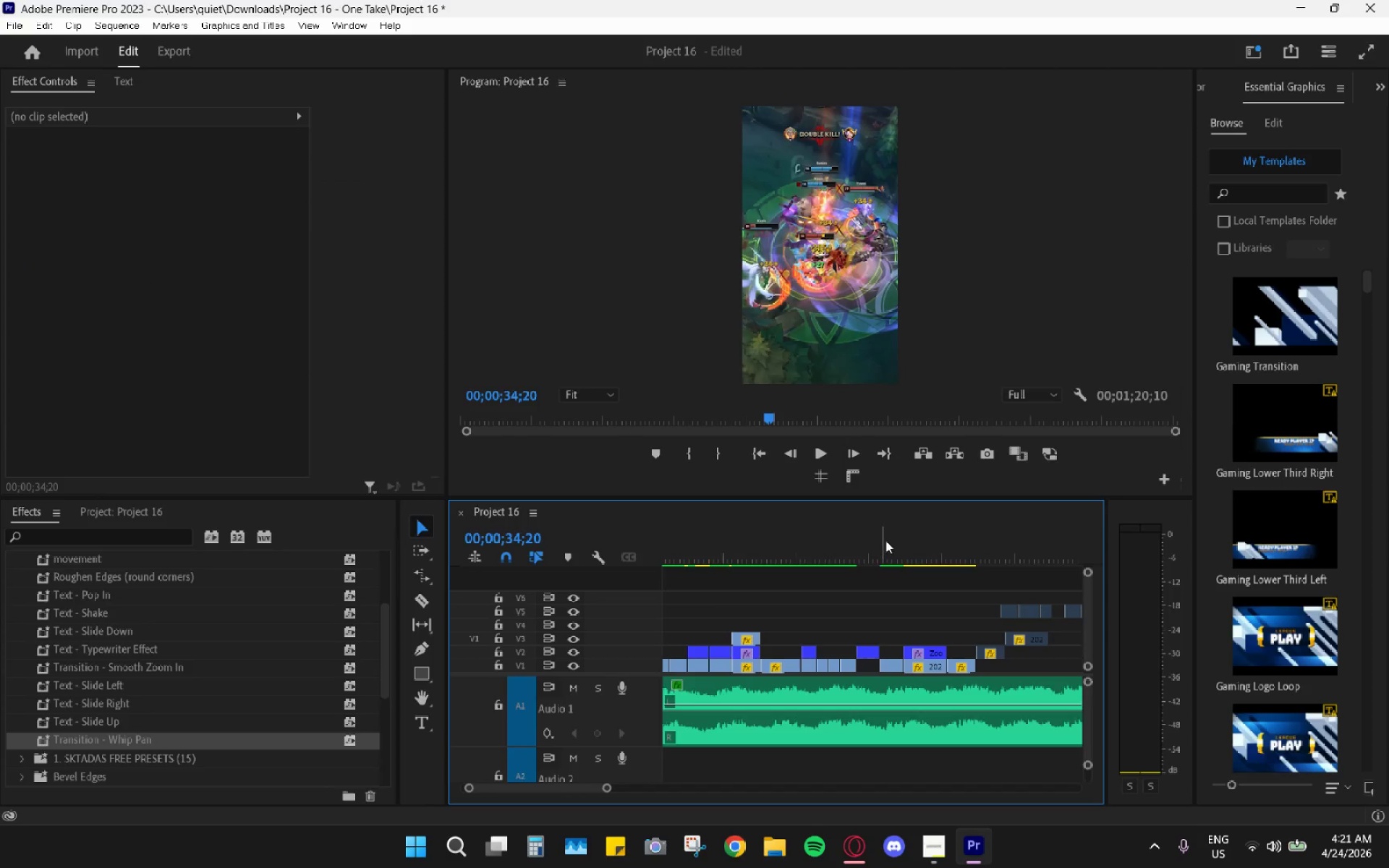 
left_click_drag(start_coordinate=[888, 532], to_coordinate=[858, 539])
 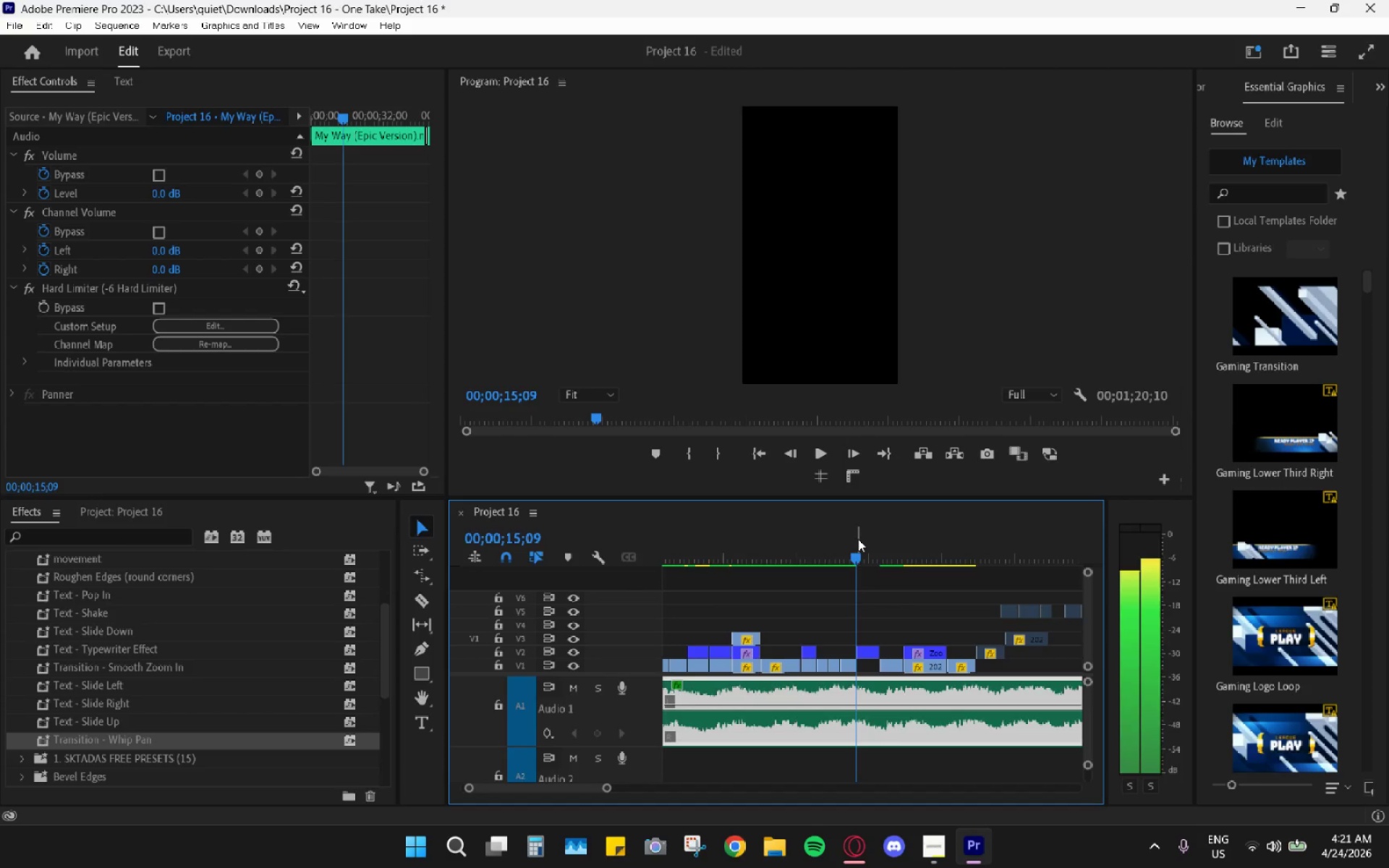 
key(Control+ControlLeft)
 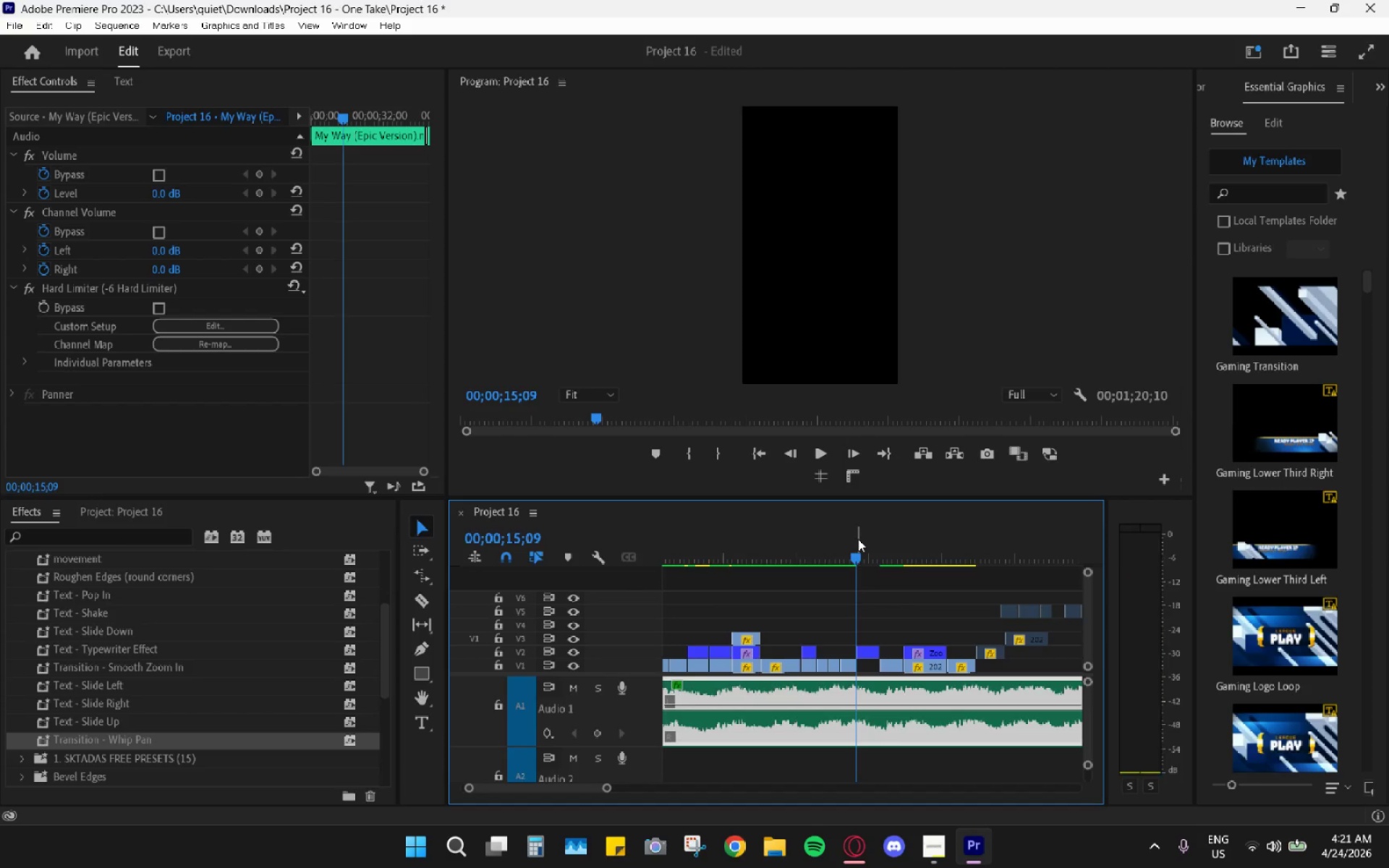 
key(Control+V)
 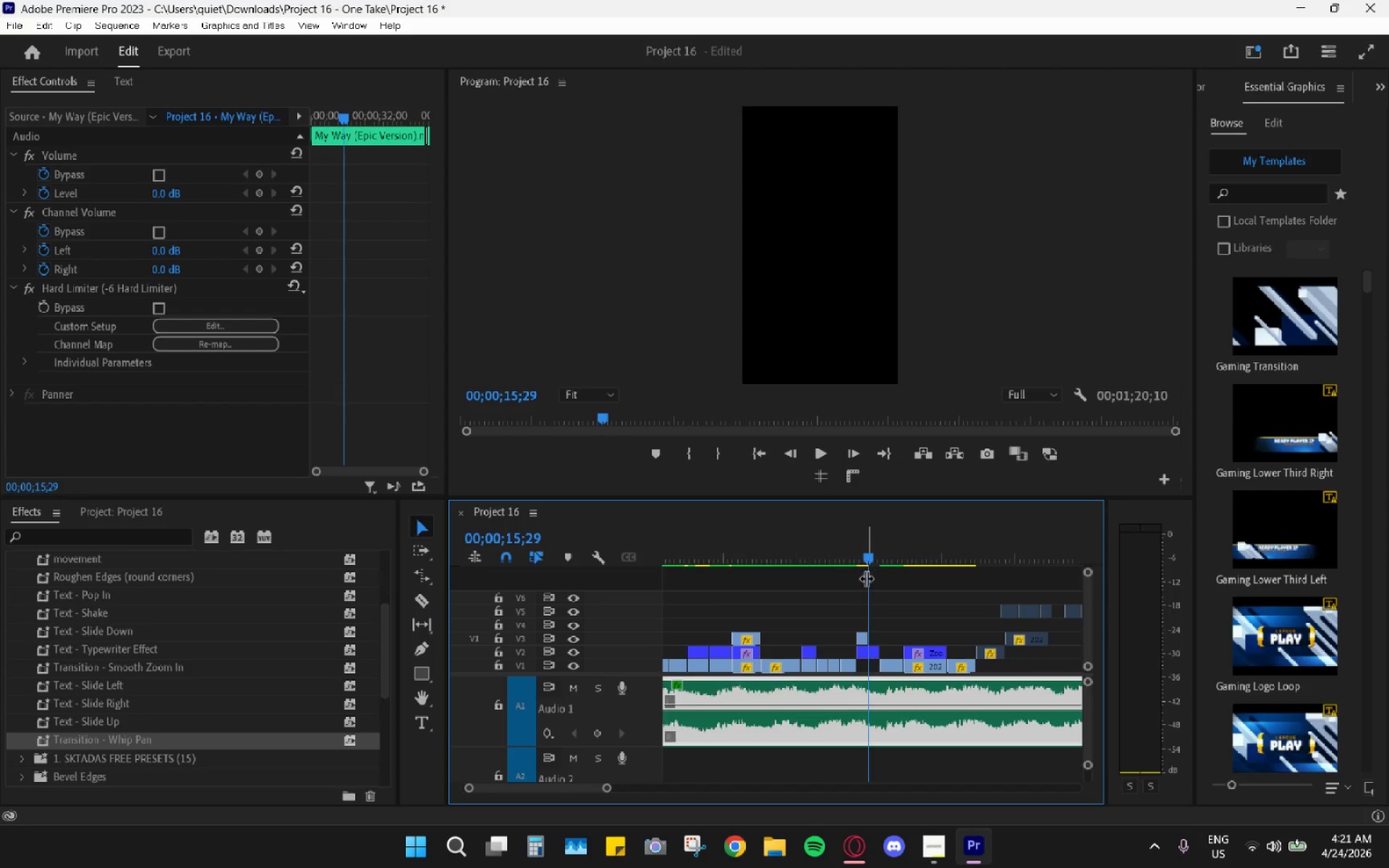 
hold_key(key=AltLeft, duration=0.7)
 